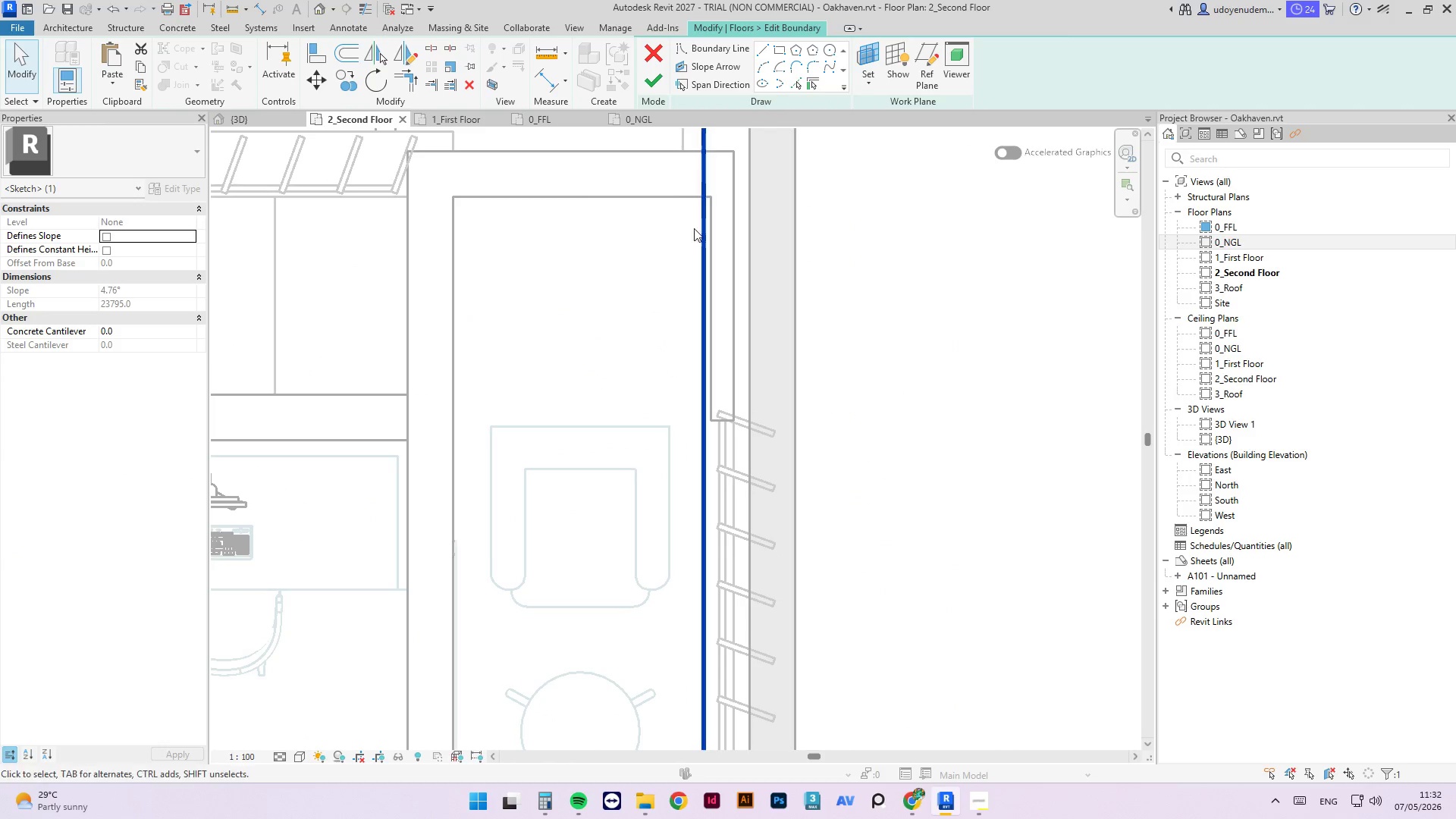 
scroll: coordinate [631, 256], scroll_direction: down, amount: 4.0
 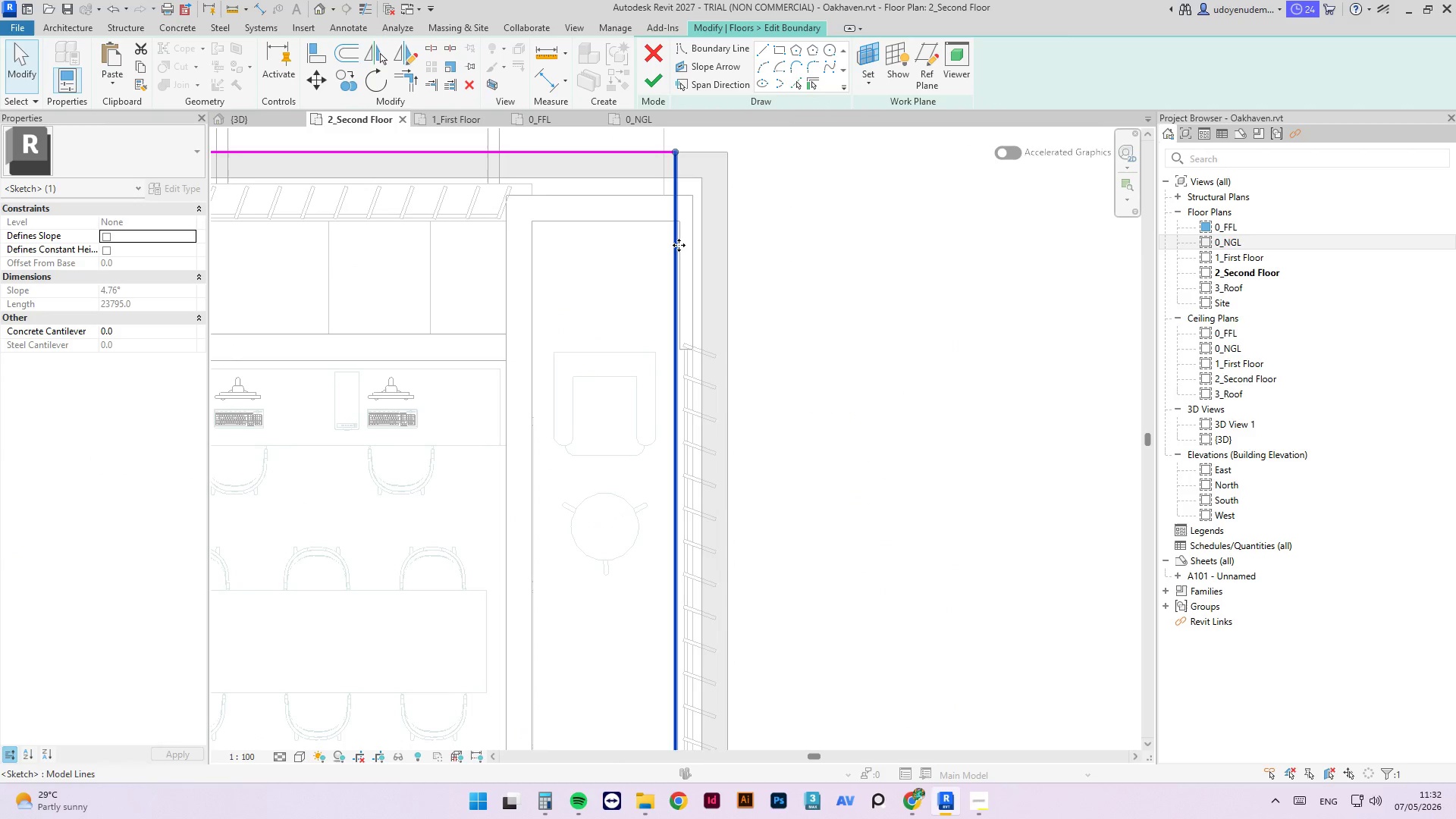 
left_click_drag(start_coordinate=[679, 245], to_coordinate=[734, 241])
 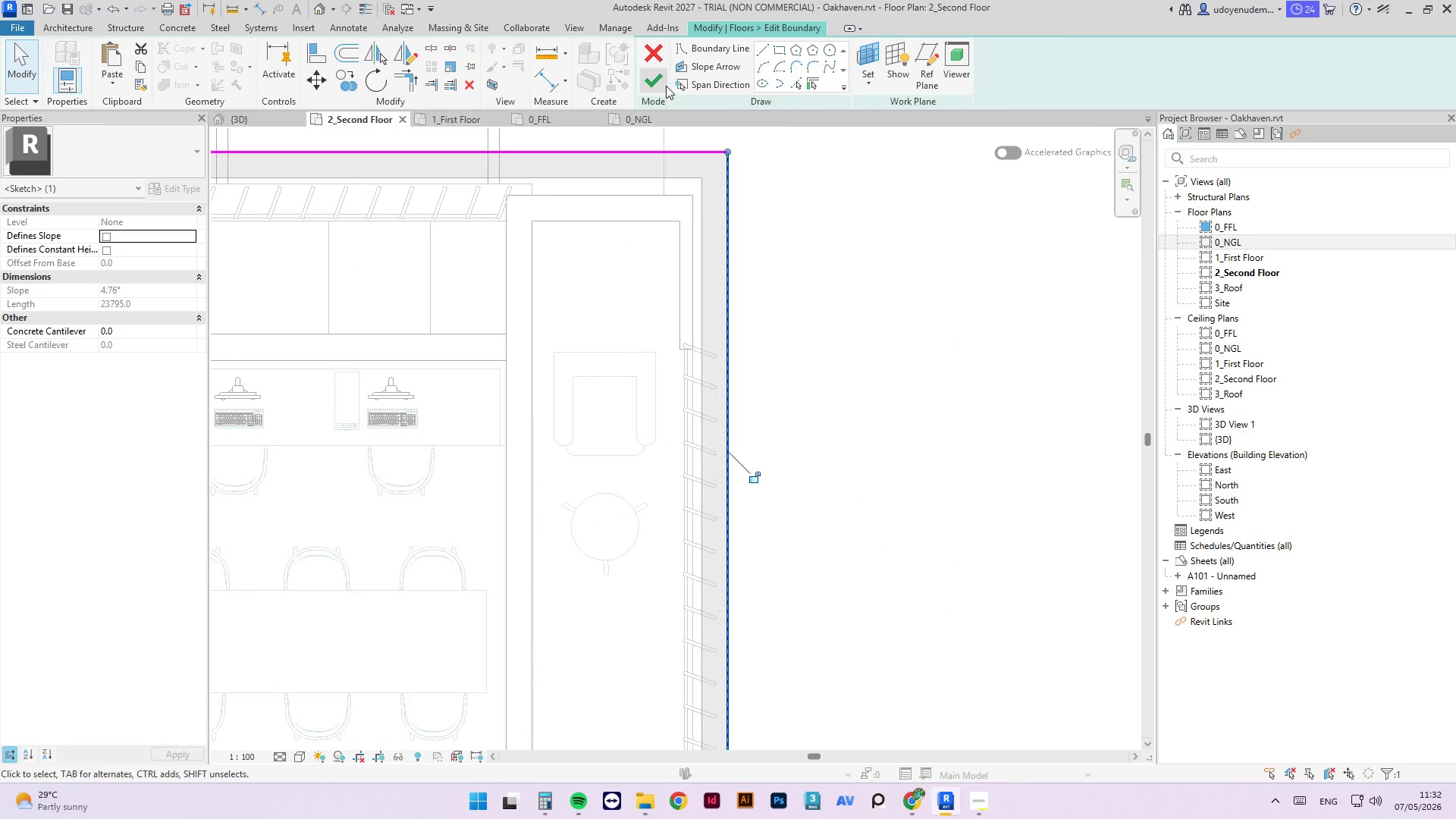 
left_click([662, 83])
 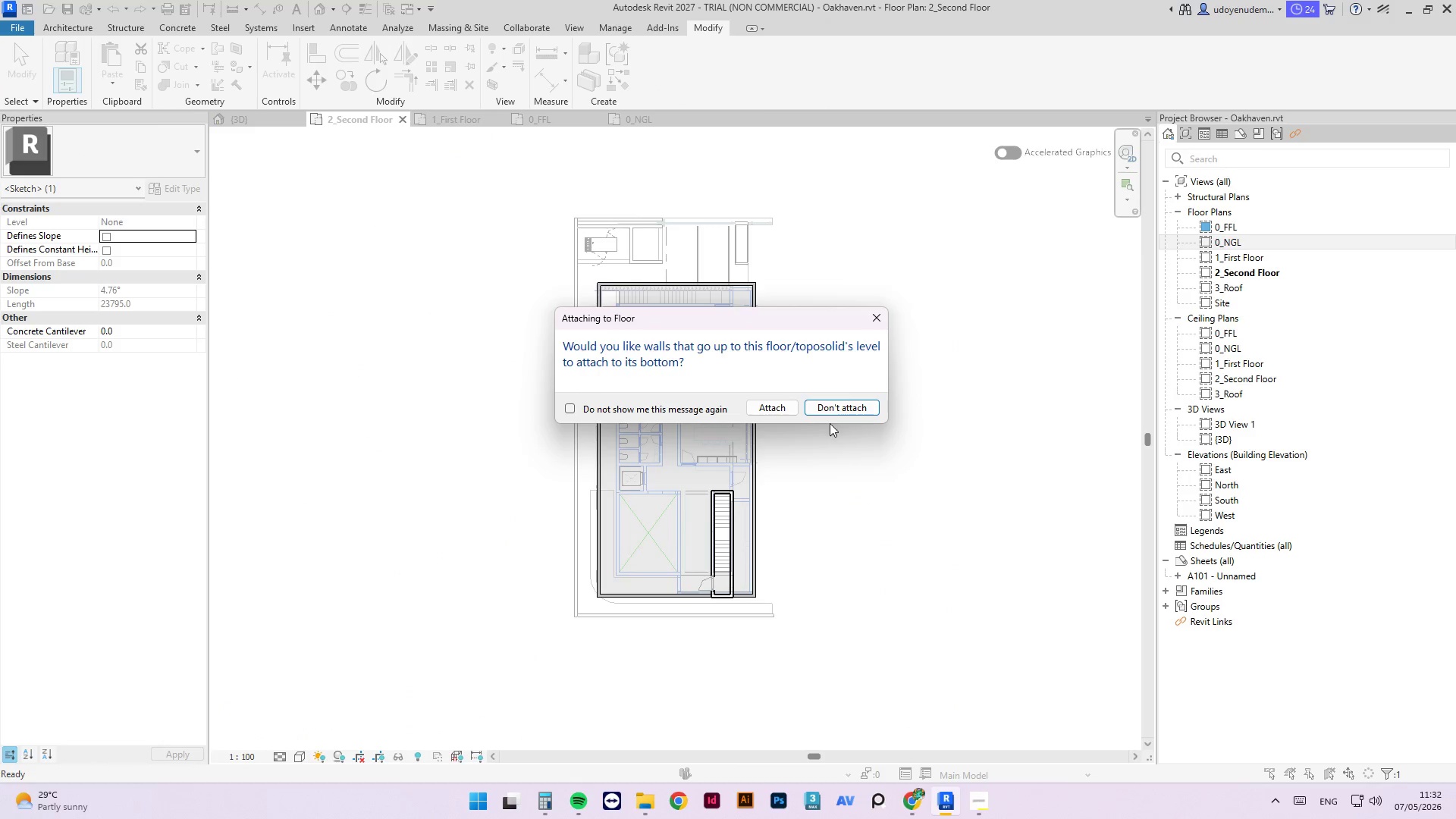 
left_click([833, 406])
 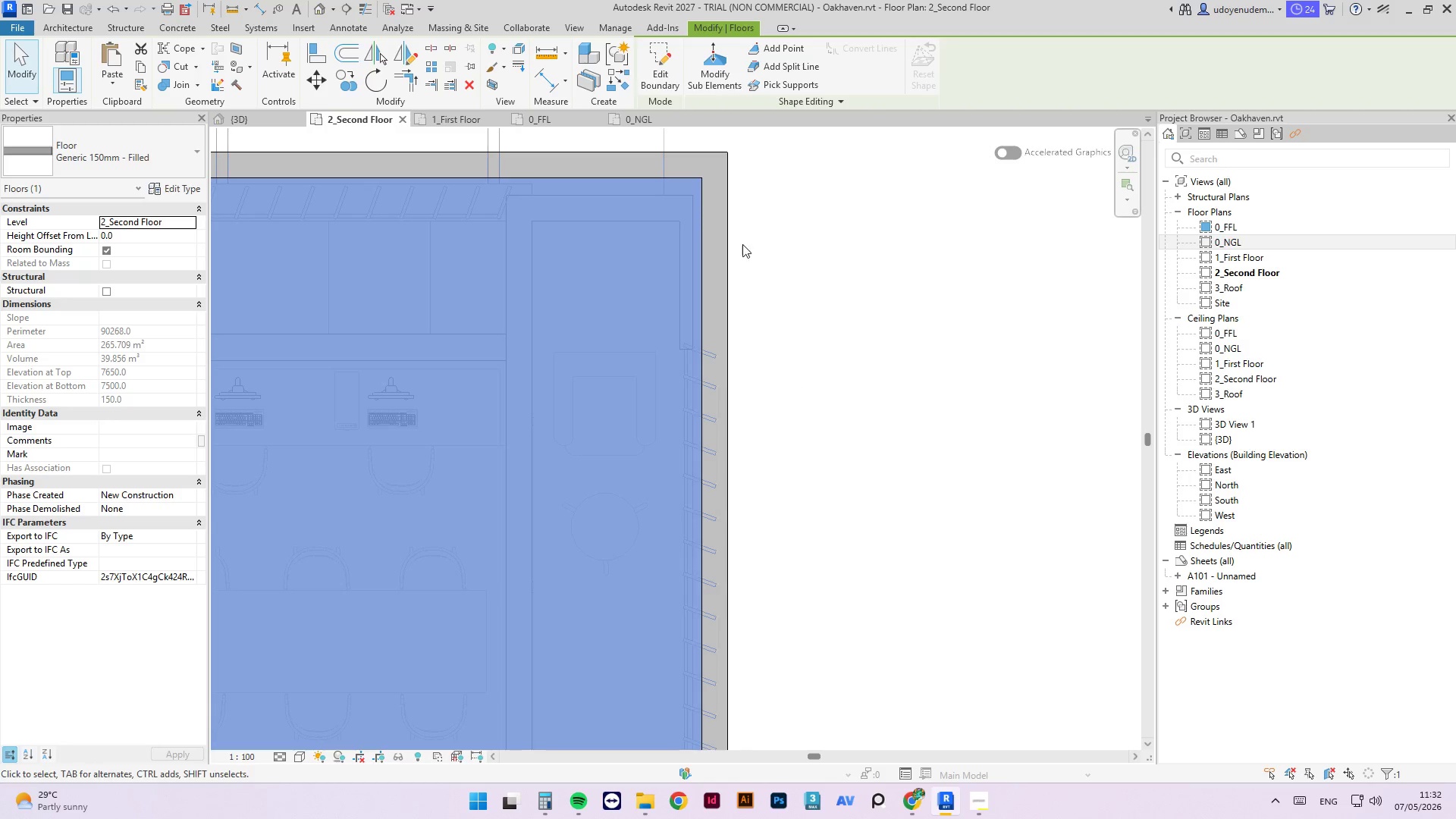 
left_click_drag(start_coordinate=[858, 373], to_coordinate=[851, 379])
 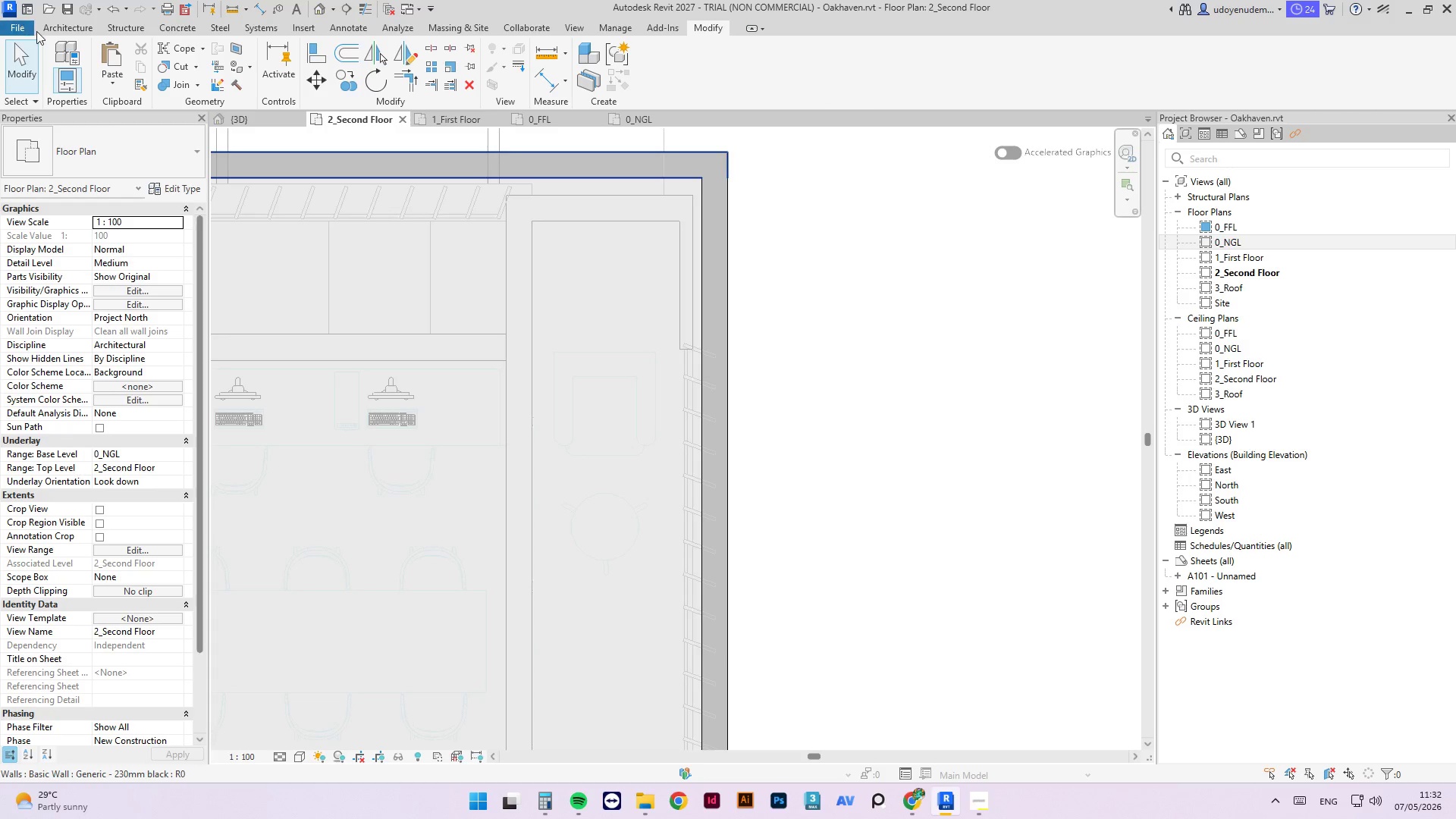 
left_click([50, 28])
 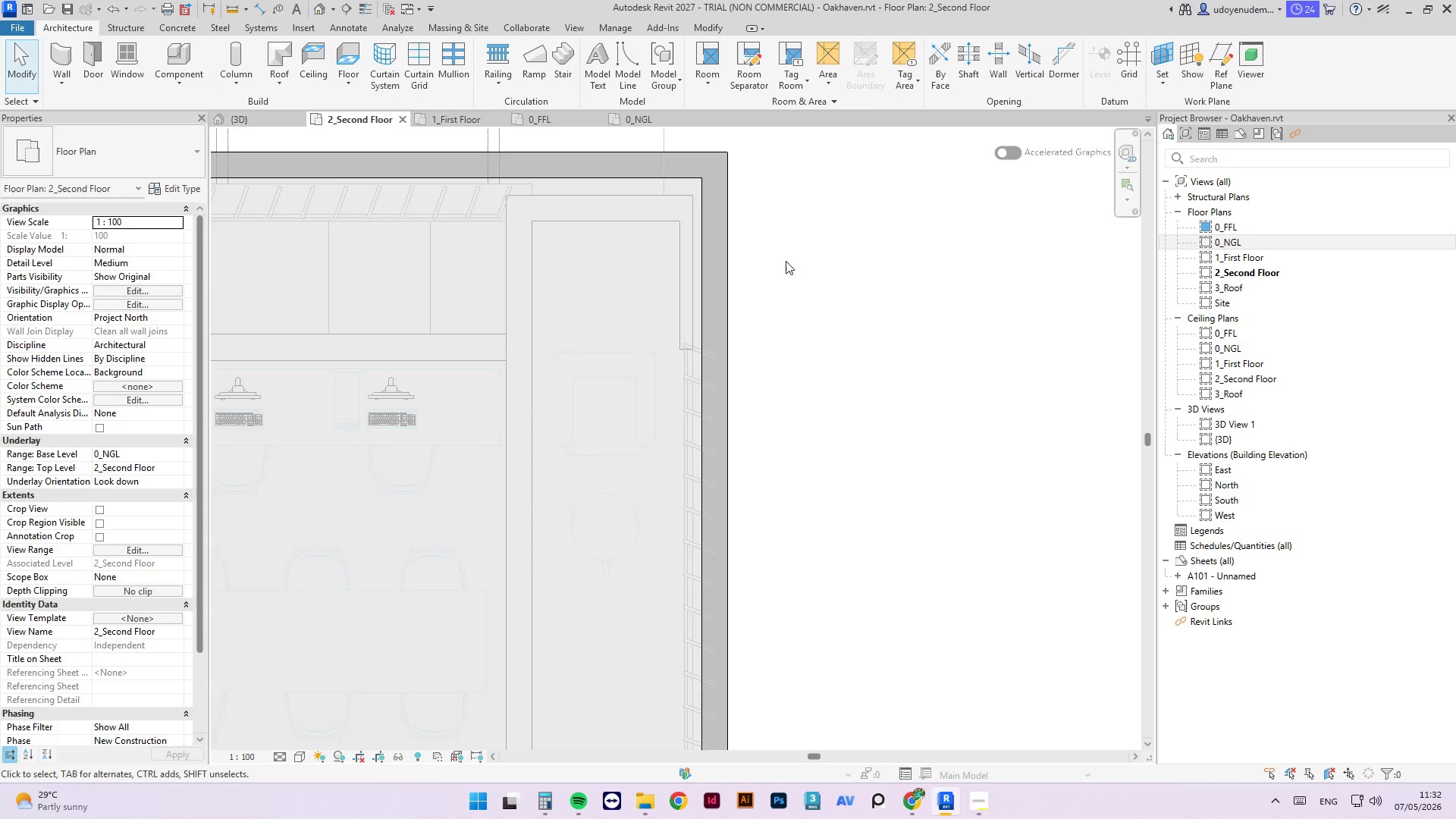 
scroll: coordinate [899, 338], scroll_direction: down, amount: 8.0
 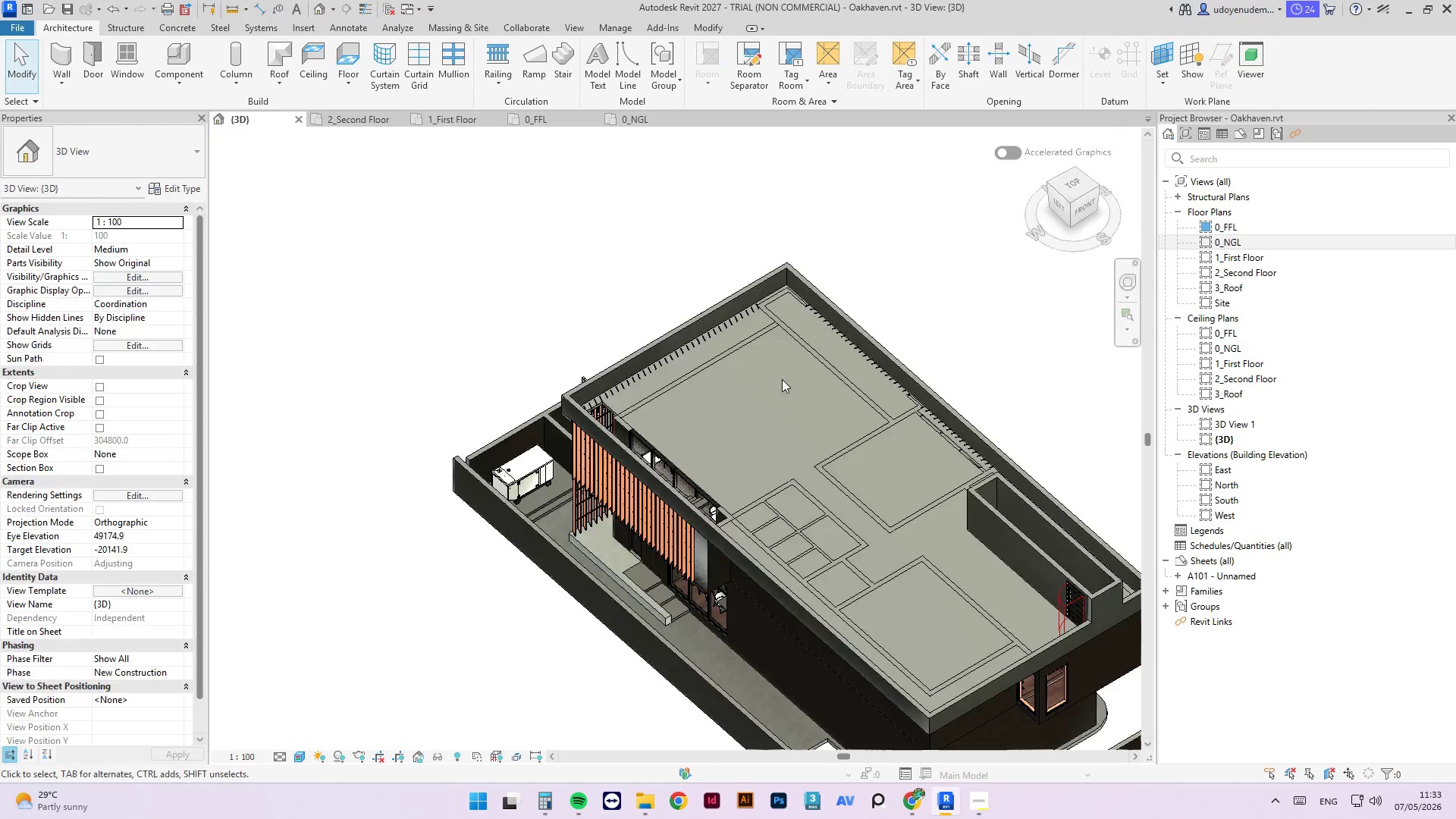 
left_click([705, 261])
 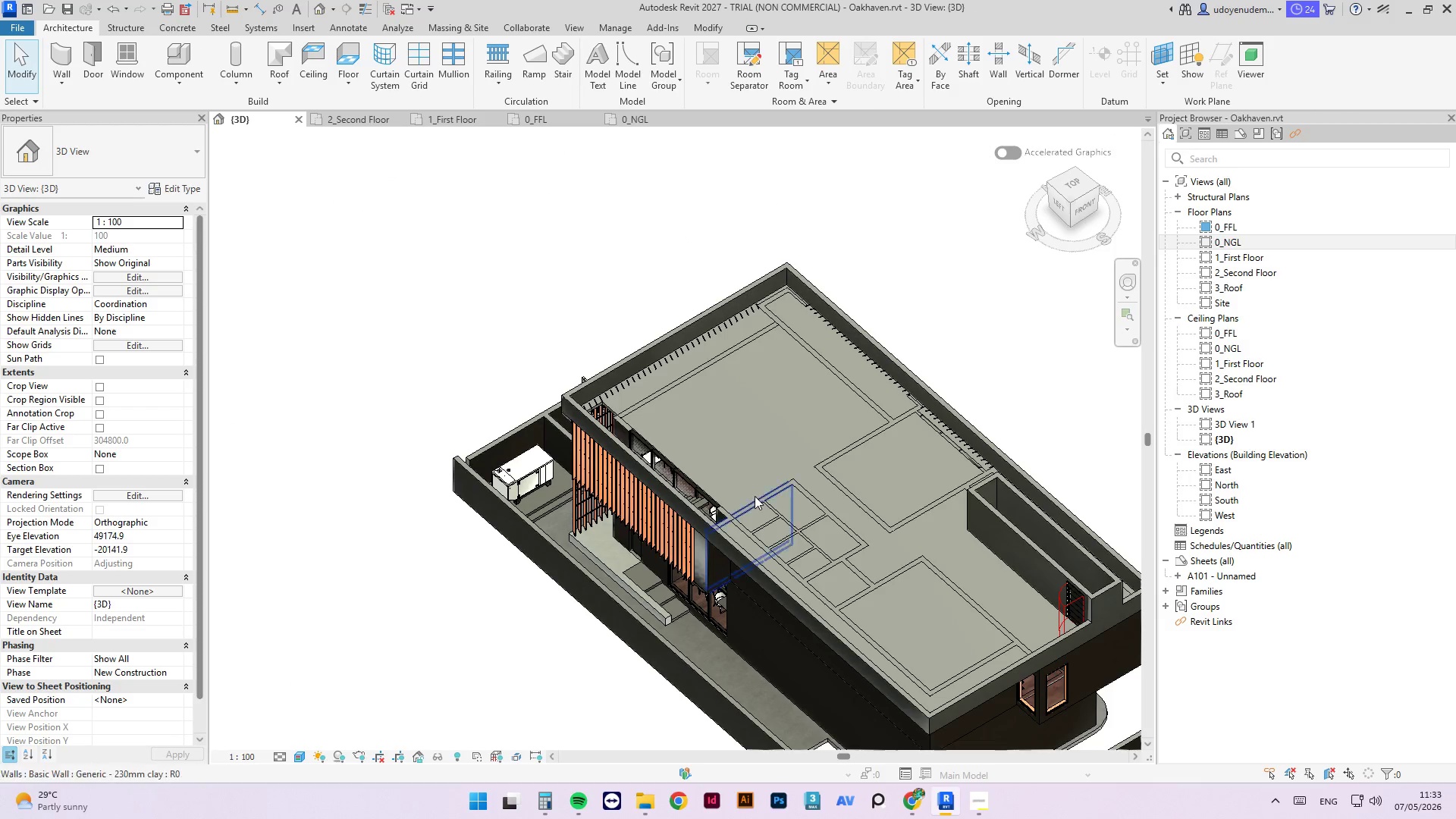 
scroll: coordinate [585, 388], scroll_direction: up, amount: 7.0
 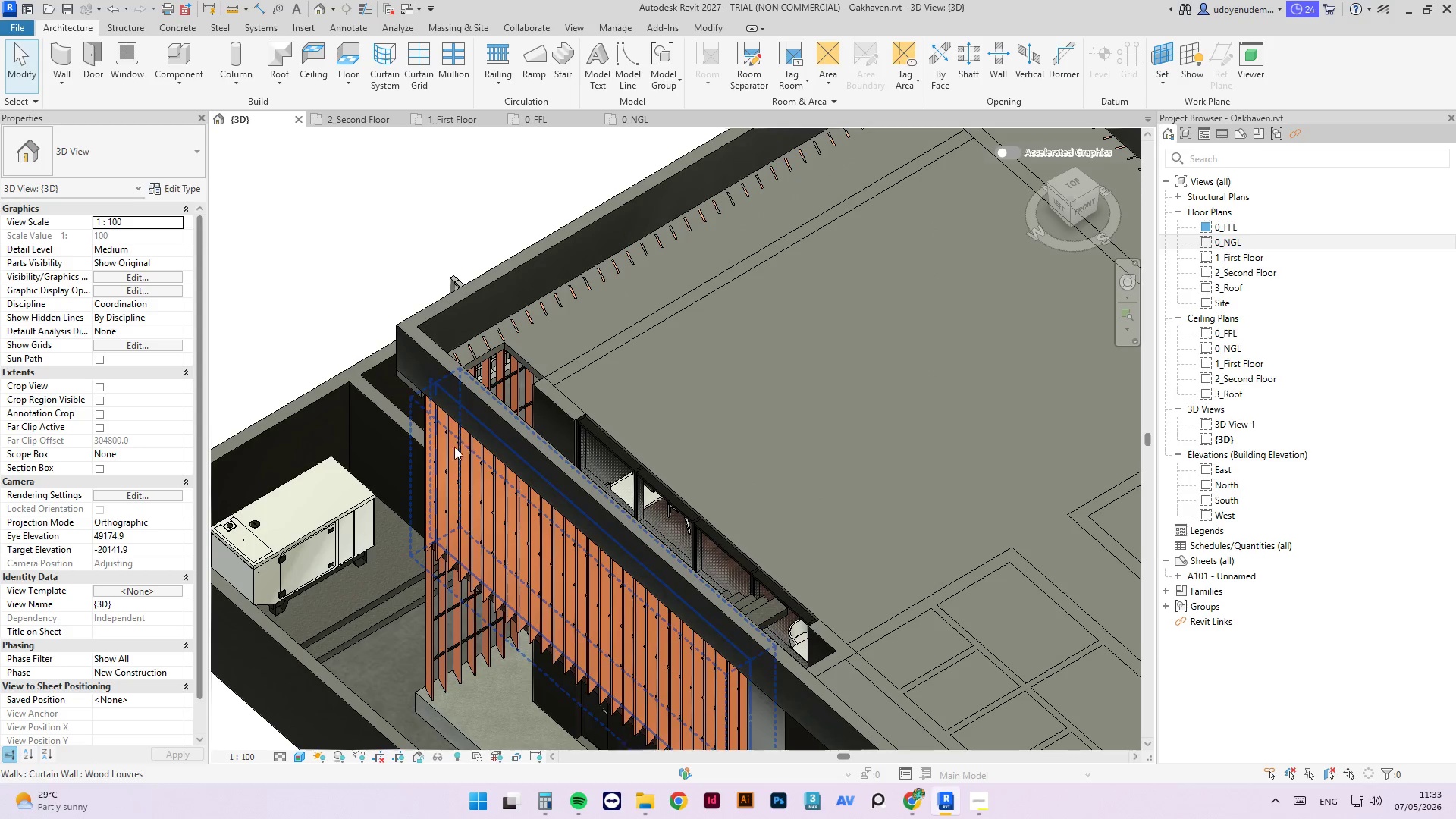 
hold_key(key=ShiftLeft, duration=3.28)
 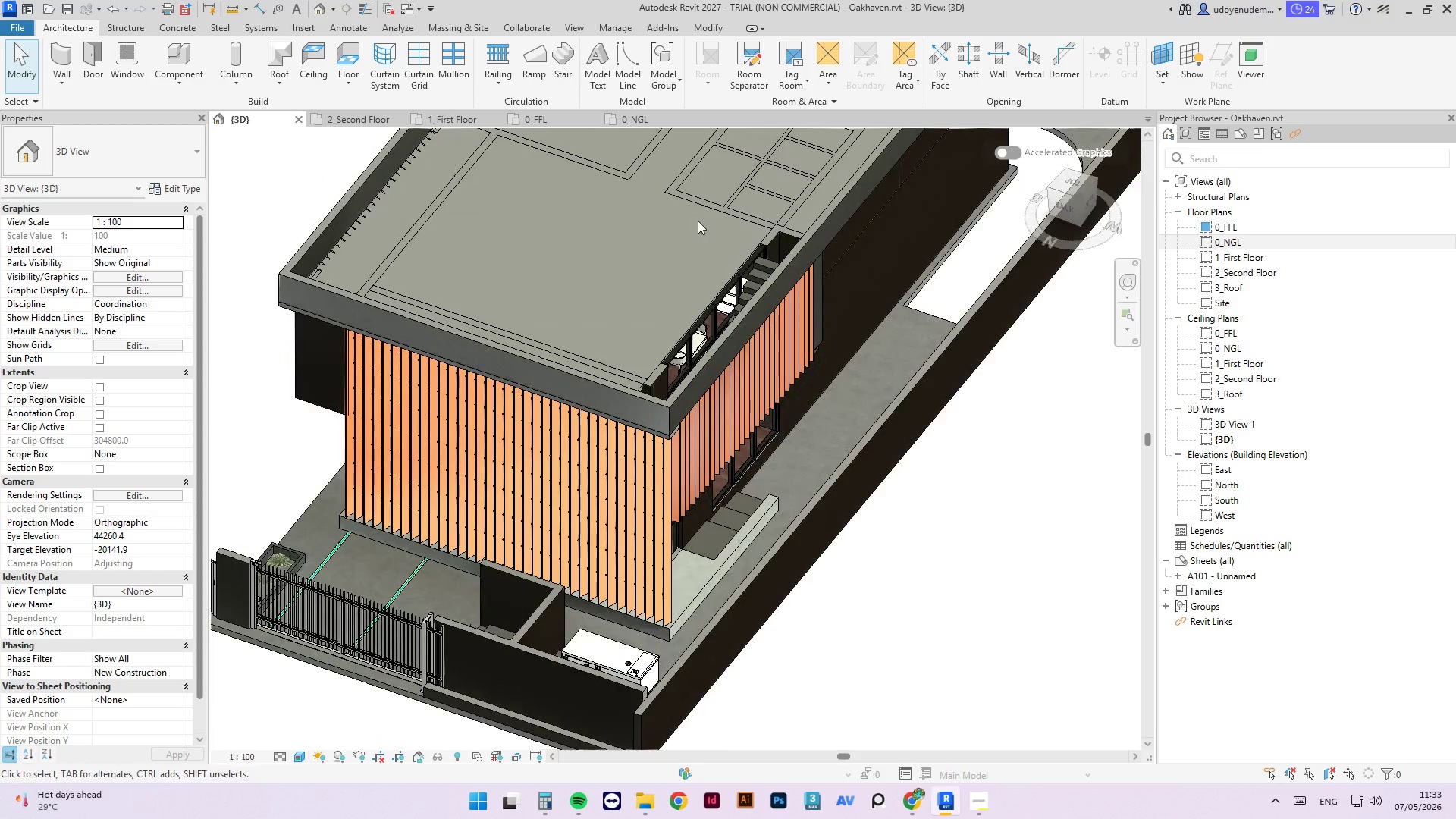 
scroll: coordinate [447, 439], scroll_direction: down, amount: 4.0
 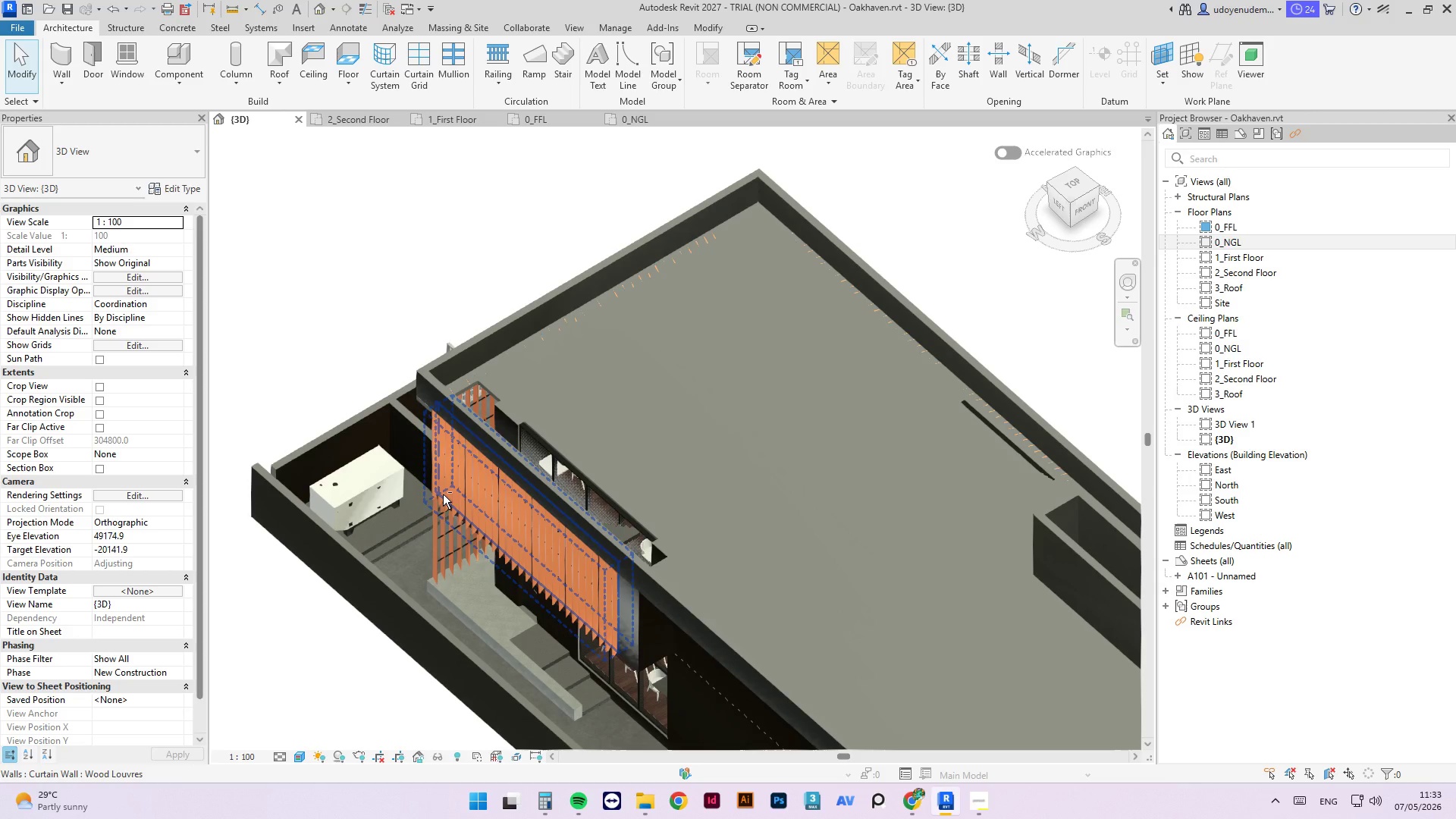 
scroll: coordinate [791, 216], scroll_direction: up, amount: 5.0
 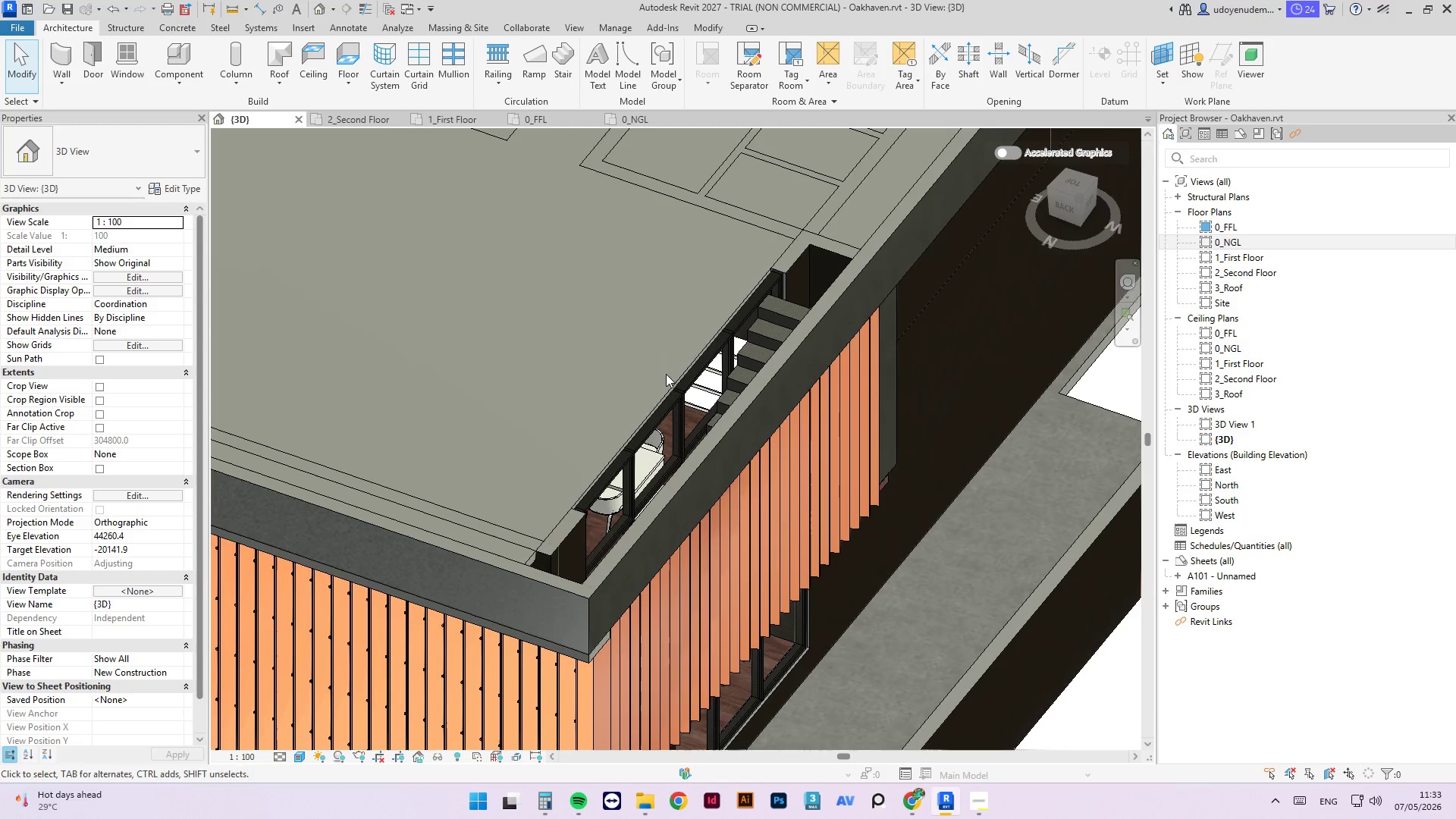 
left_click([670, 384])
 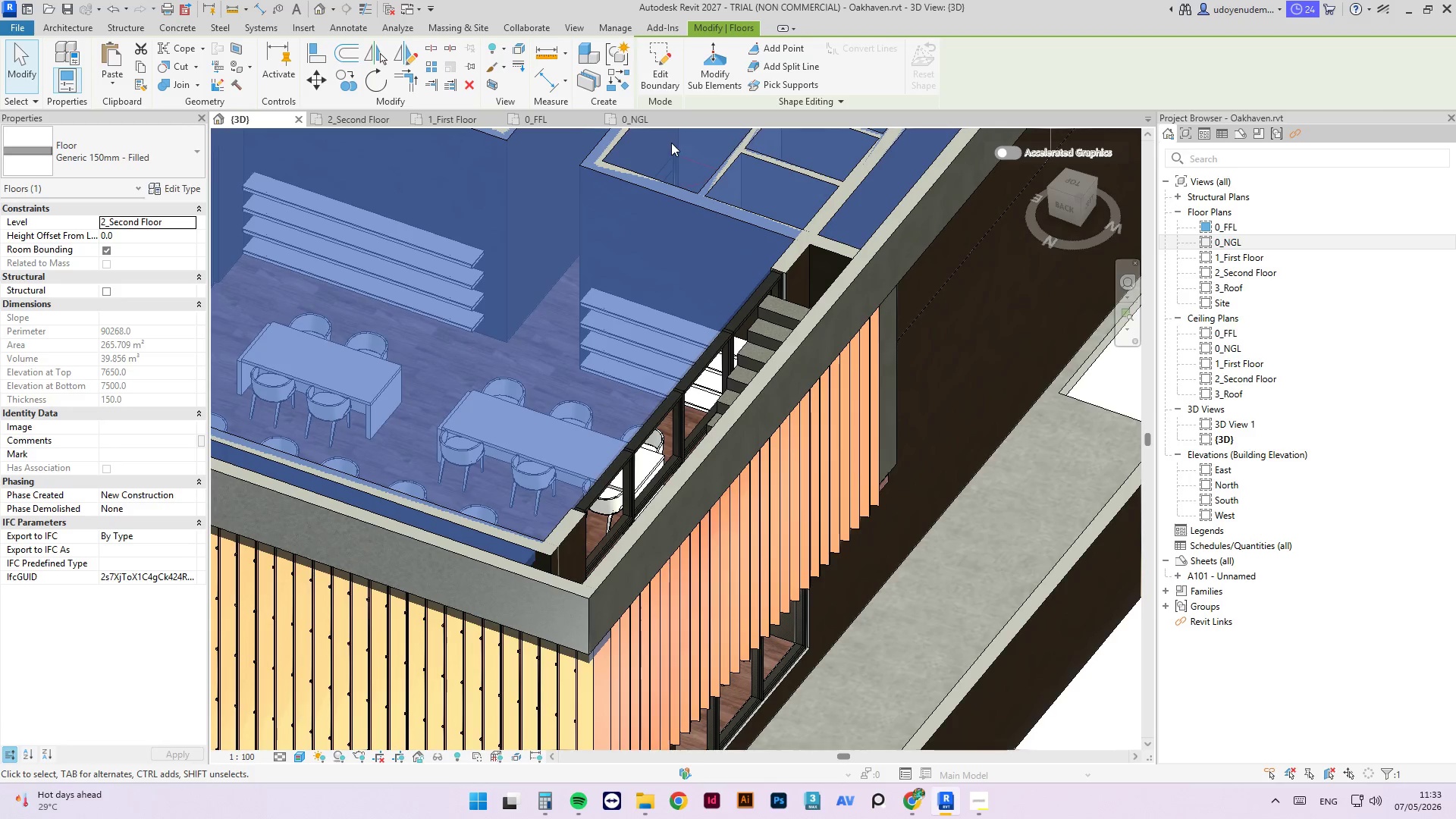 
left_click([657, 68])
 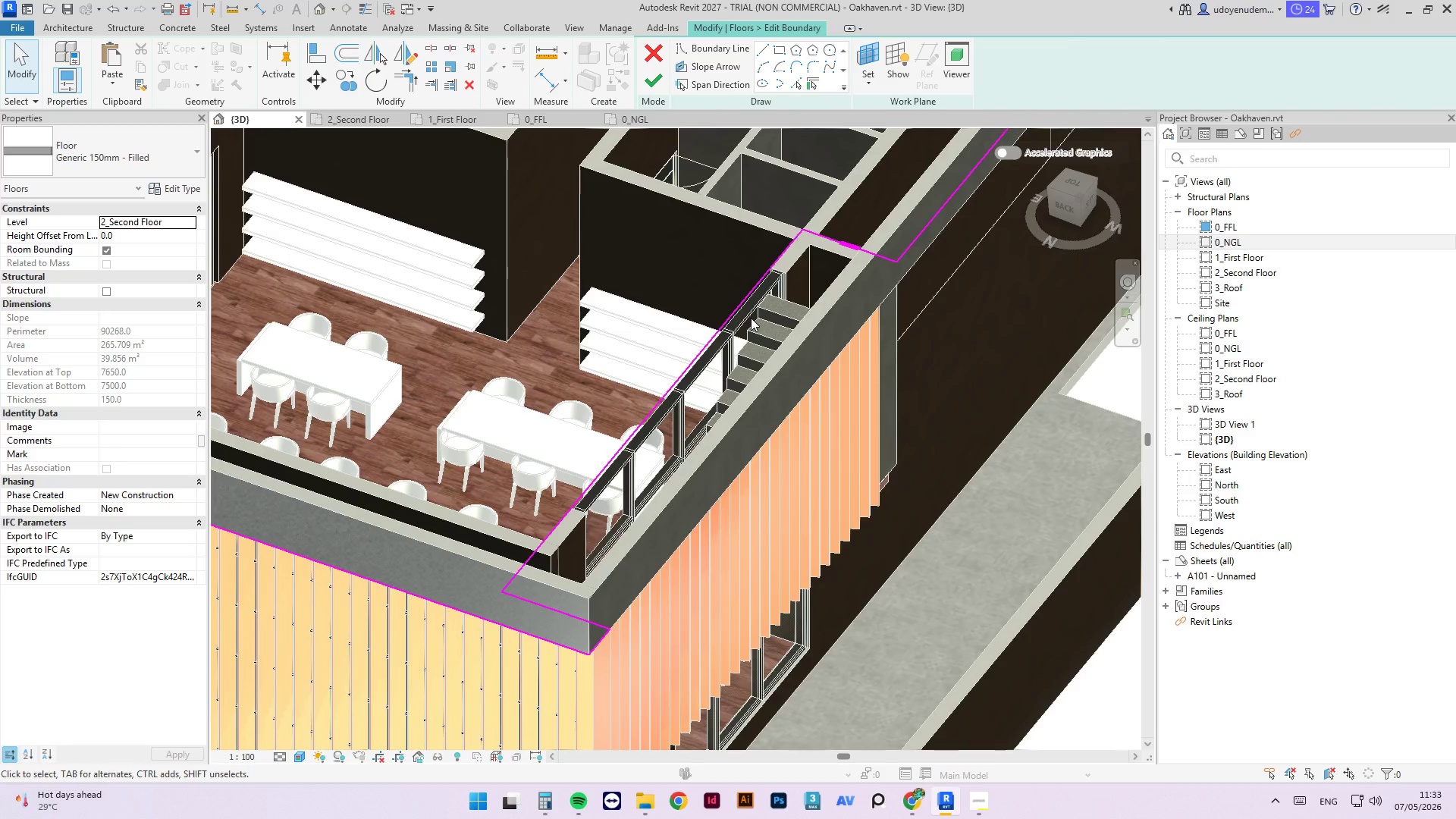 
type(al)
 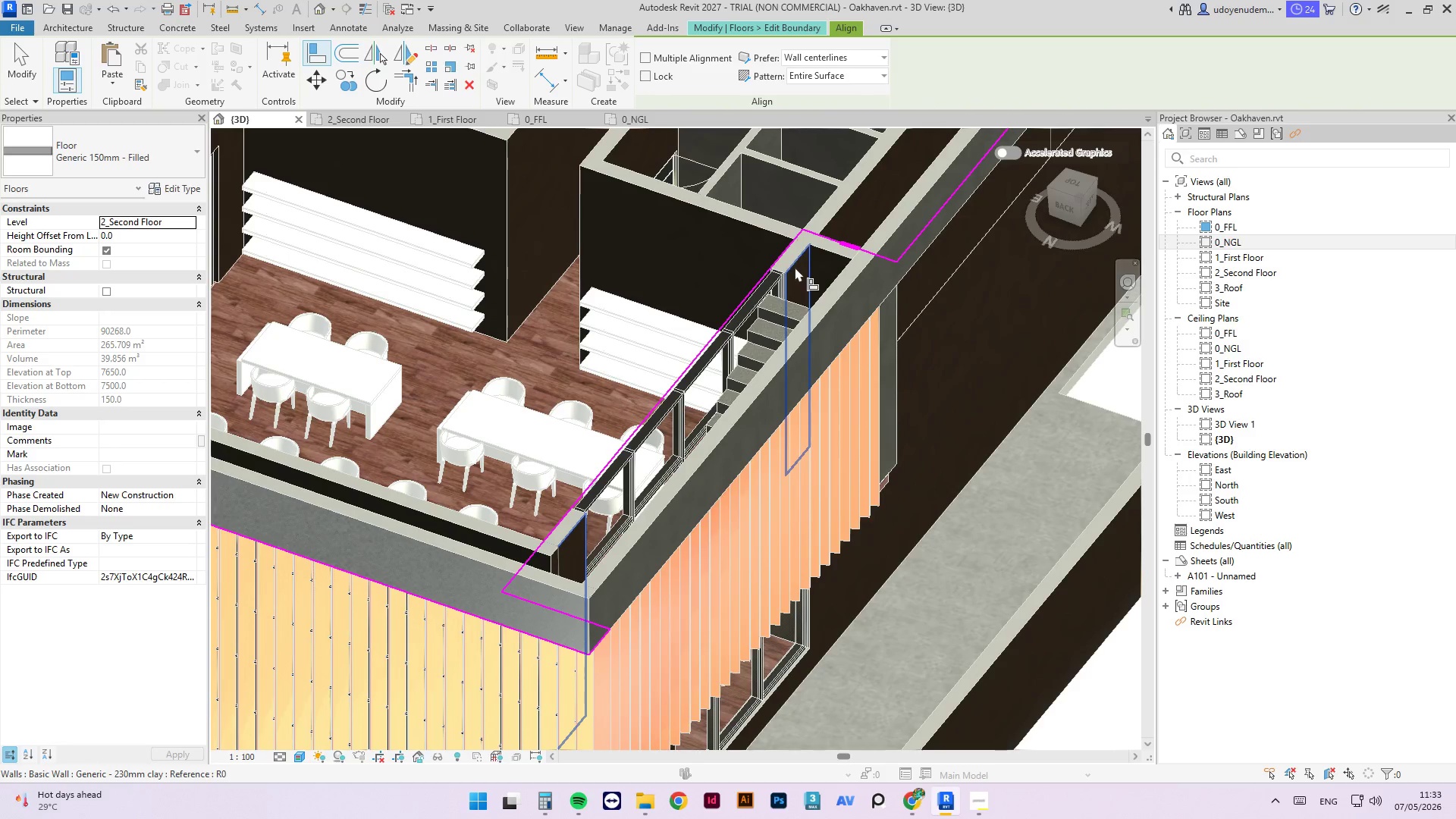 
left_click([795, 267])
 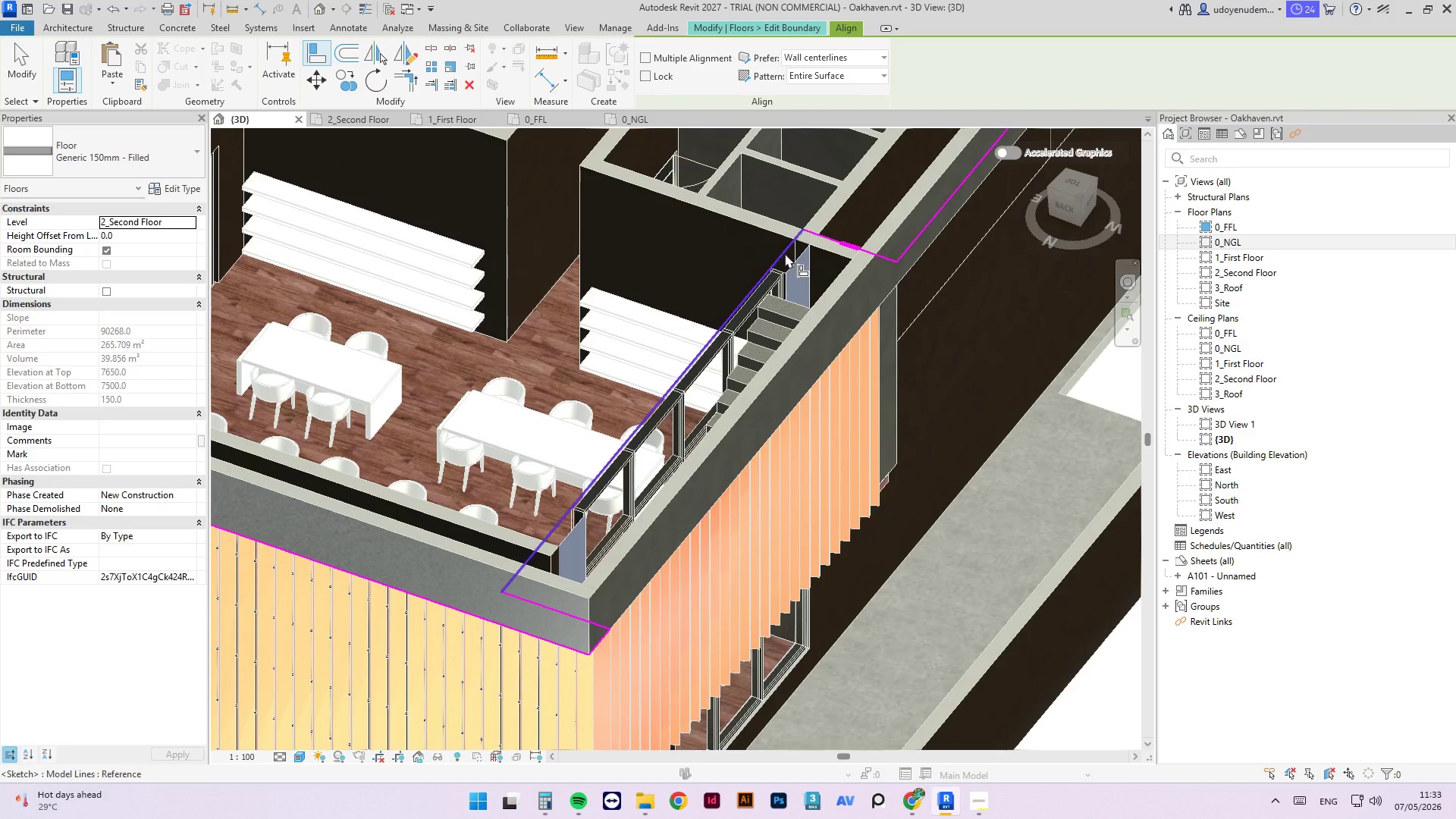 
left_click([785, 253])
 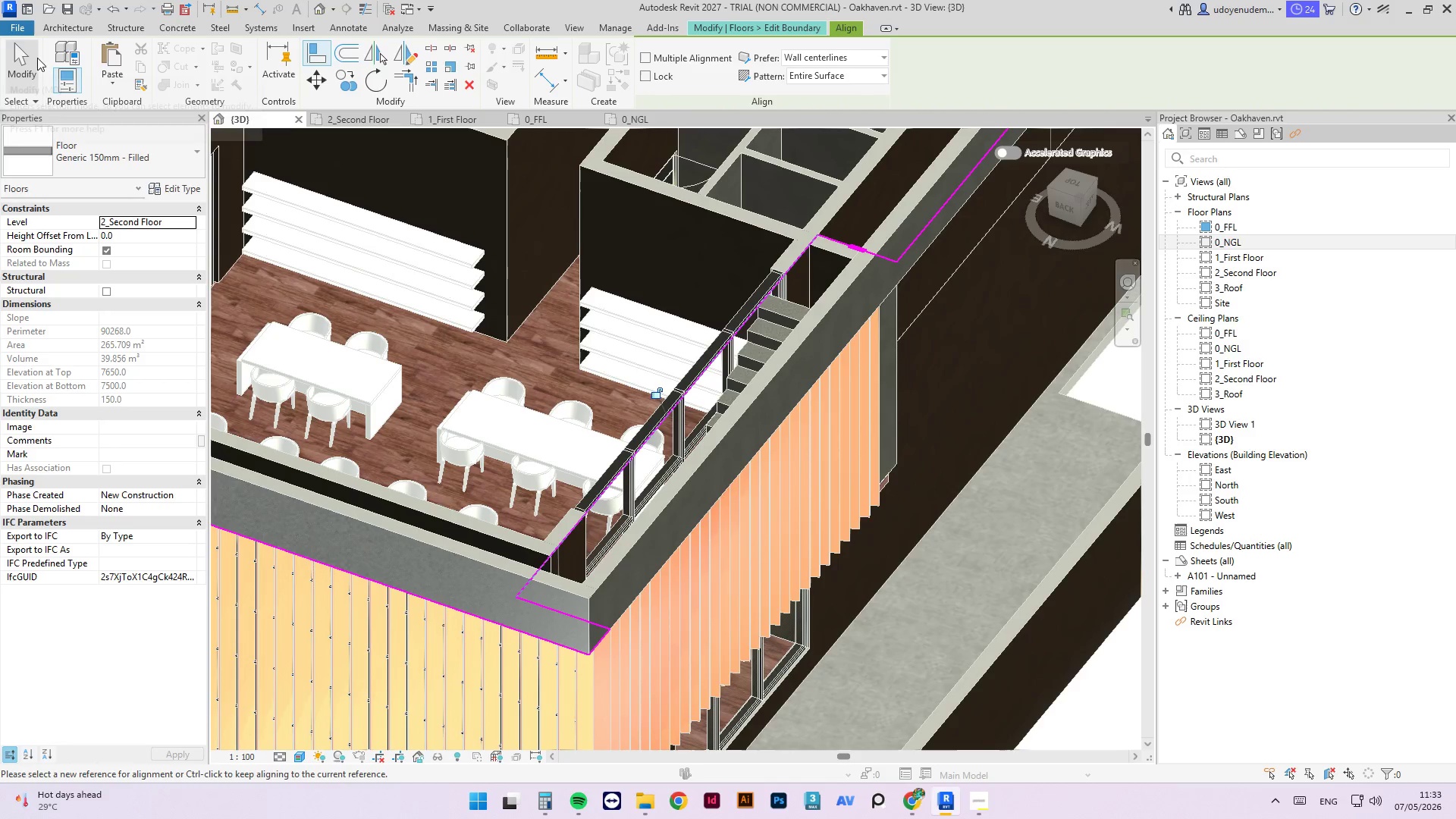 
left_click([24, 58])
 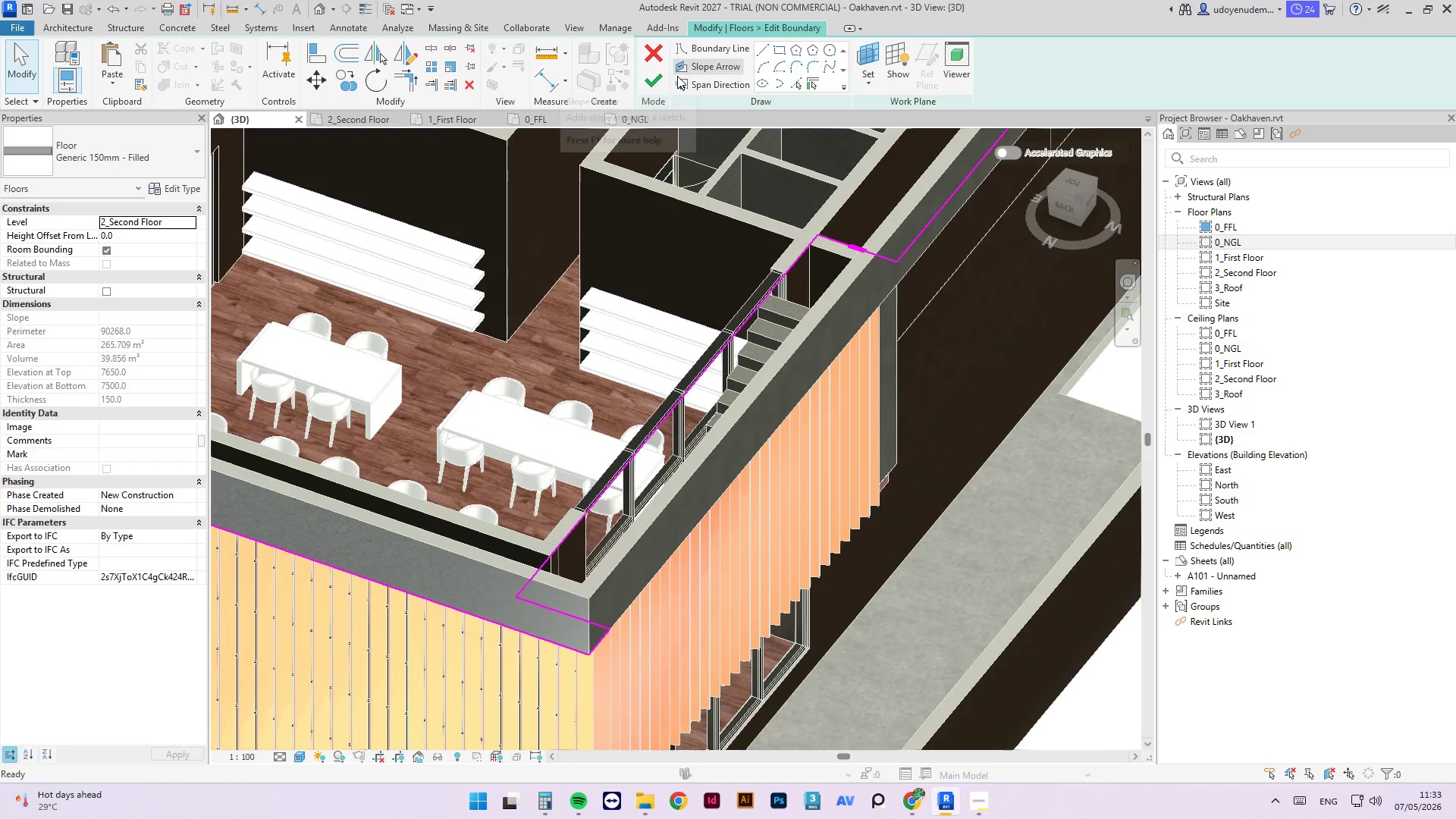 
left_click([651, 76])
 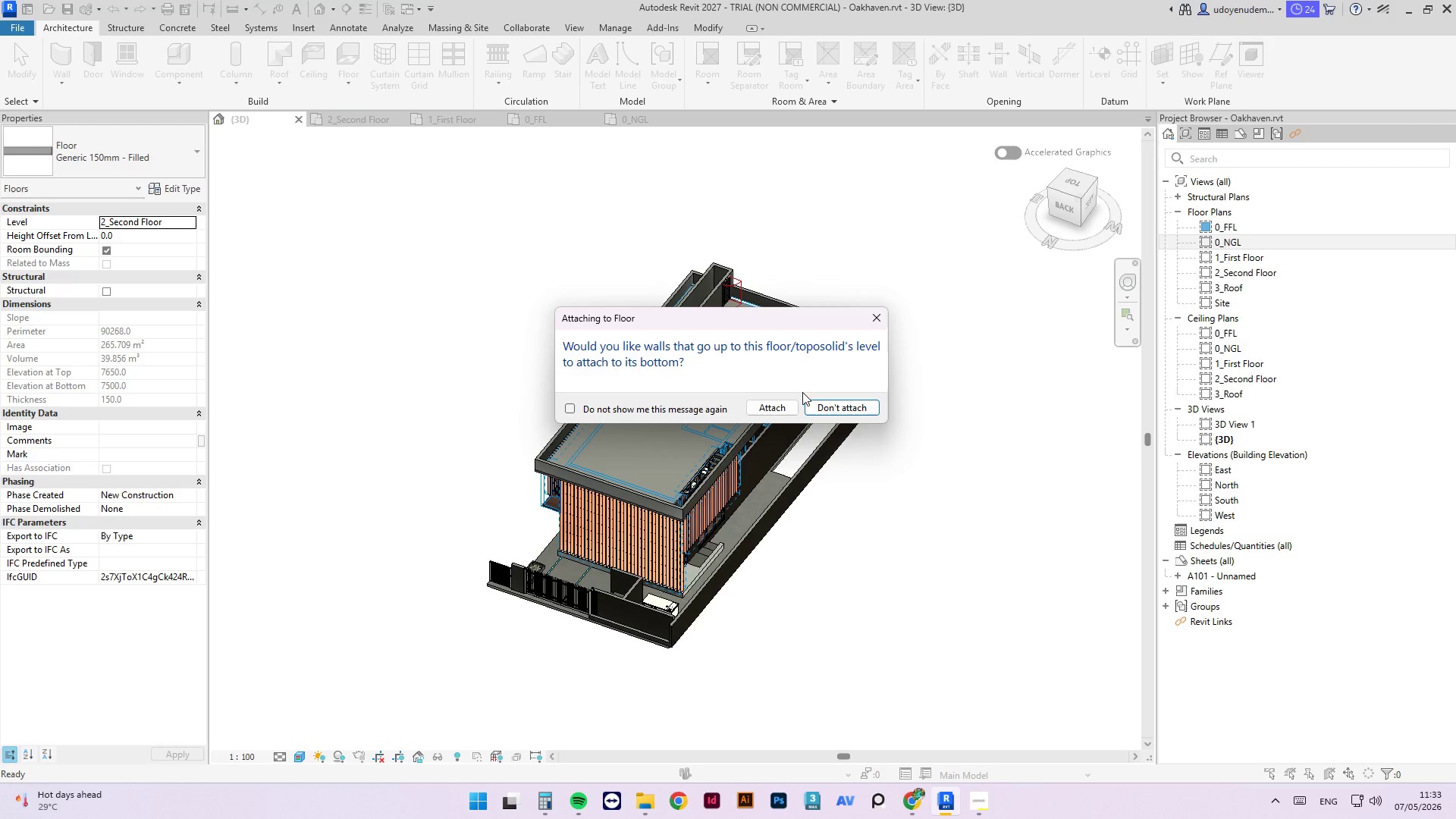 
left_click([834, 412])
 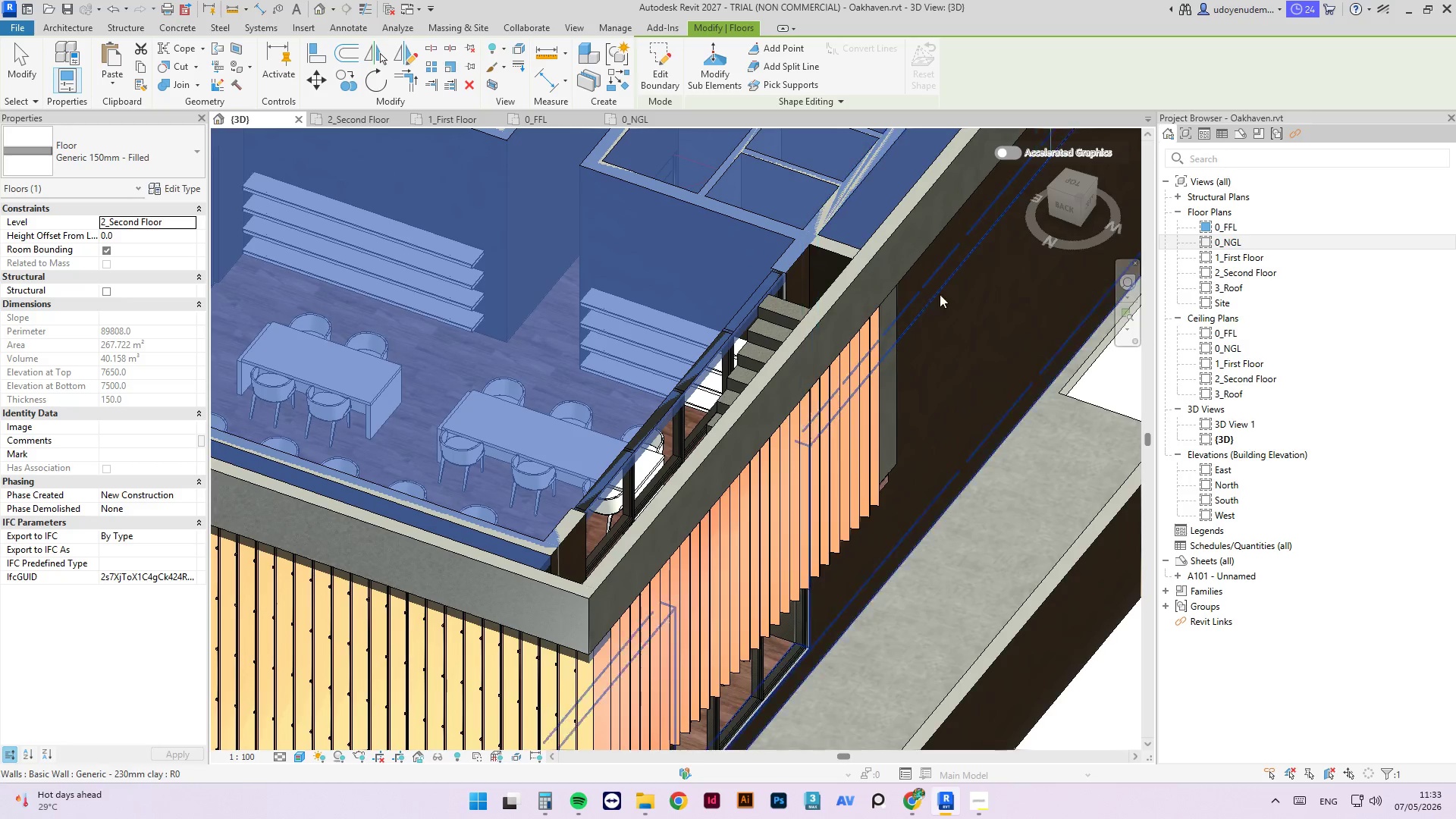 
key(Escape)
 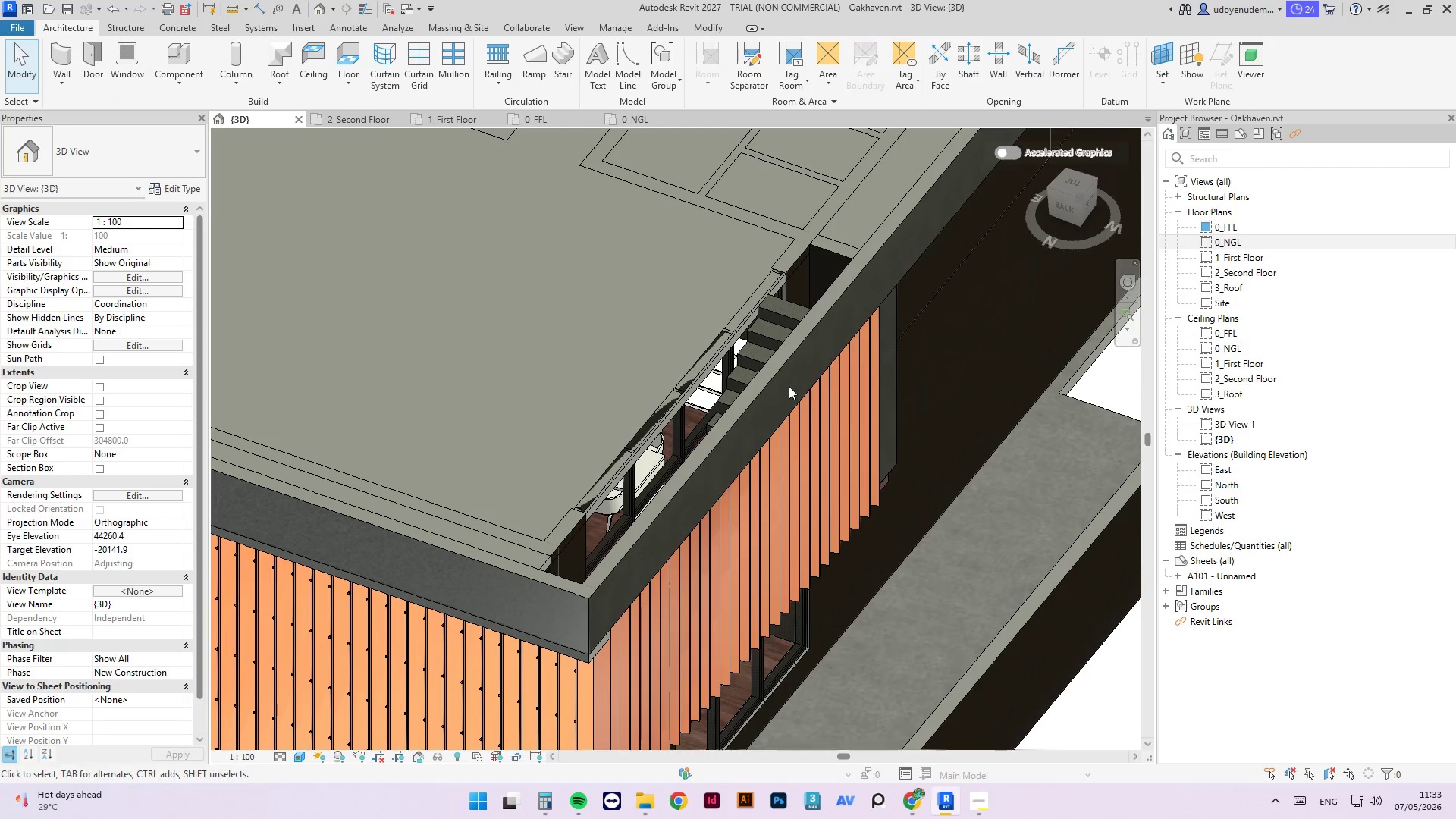 
key(Escape)
 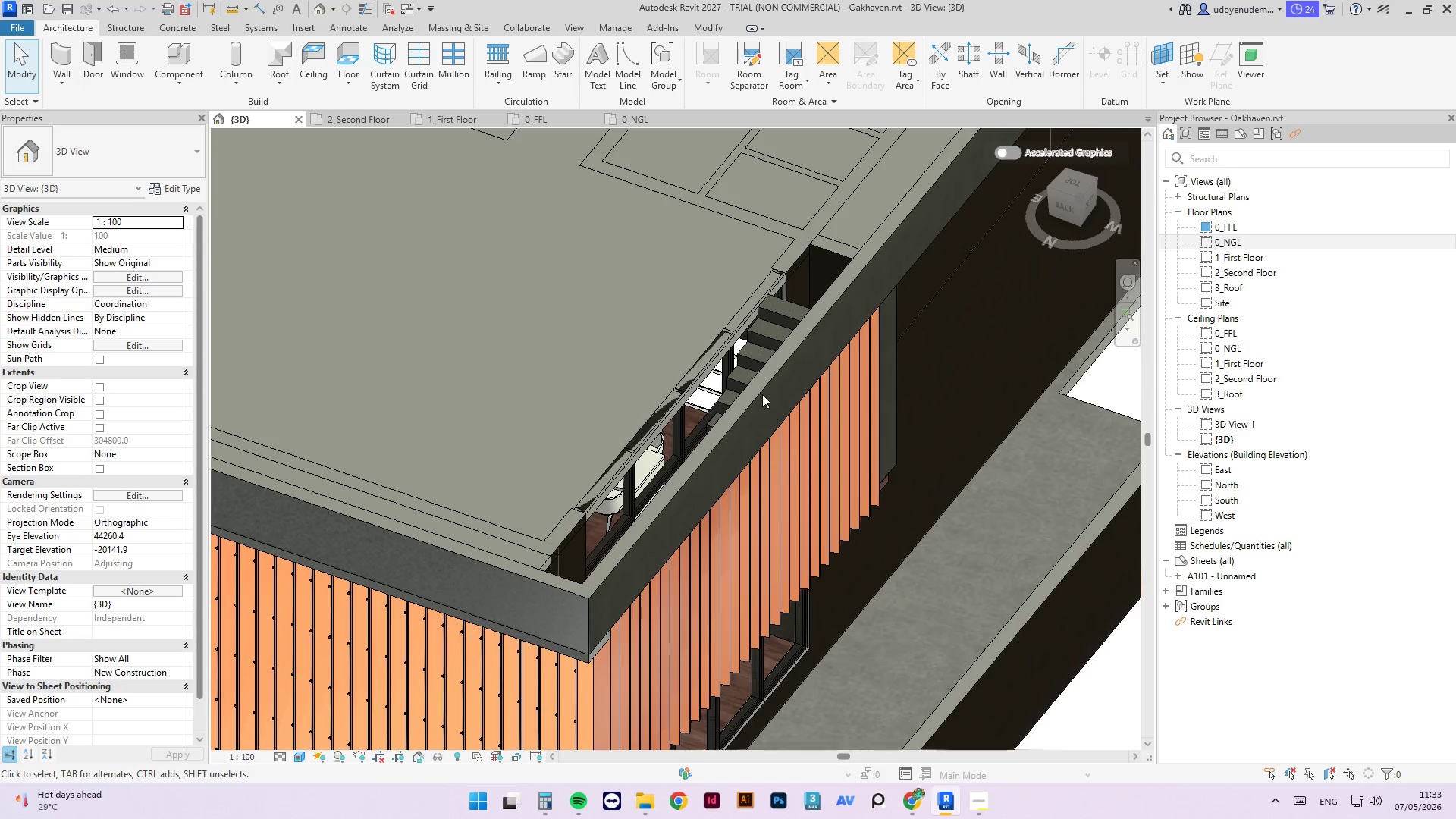 
scroll: coordinate [734, 422], scroll_direction: down, amount: 6.0
 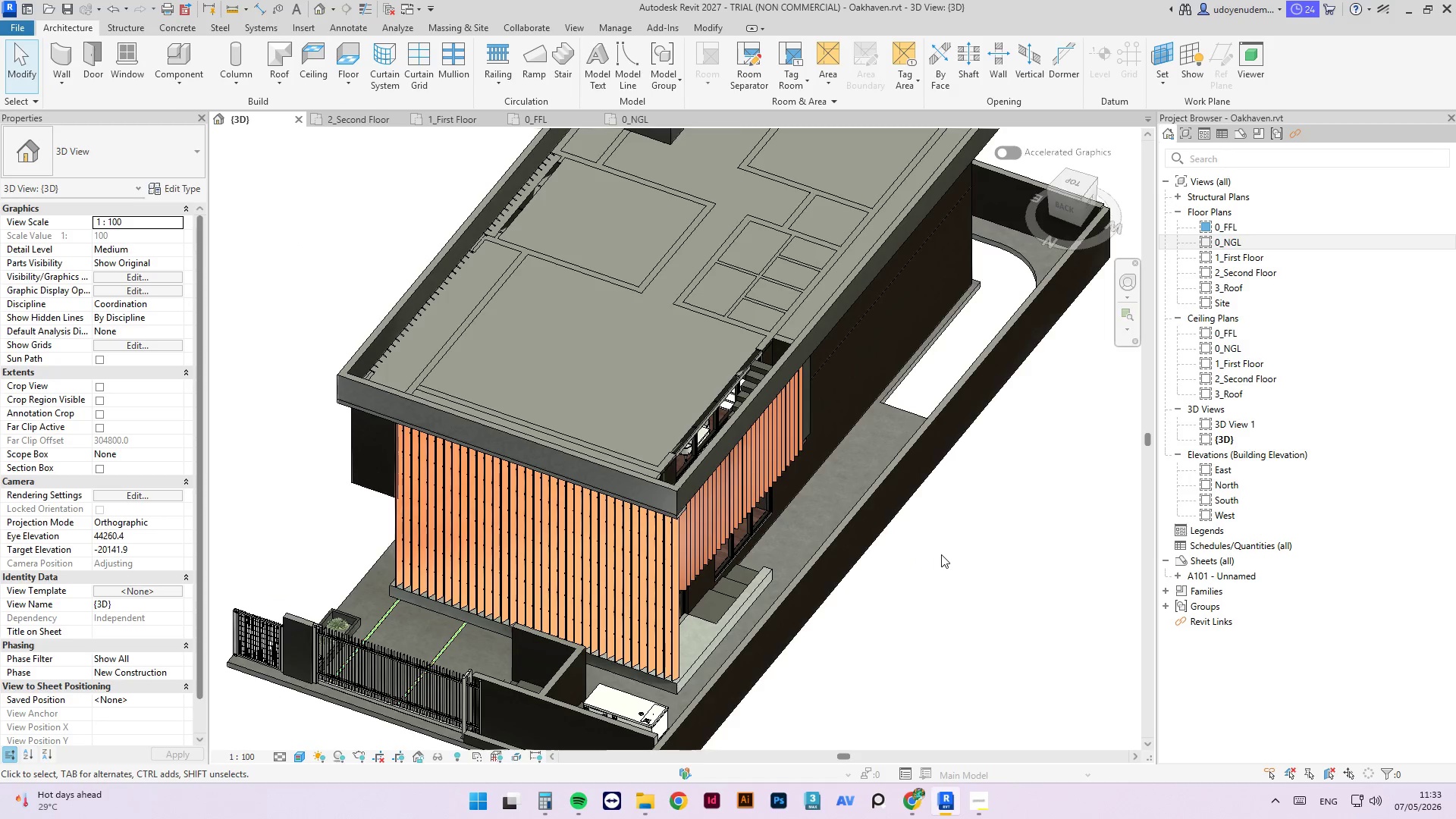 
hold_key(key=ShiftLeft, duration=6.42)
 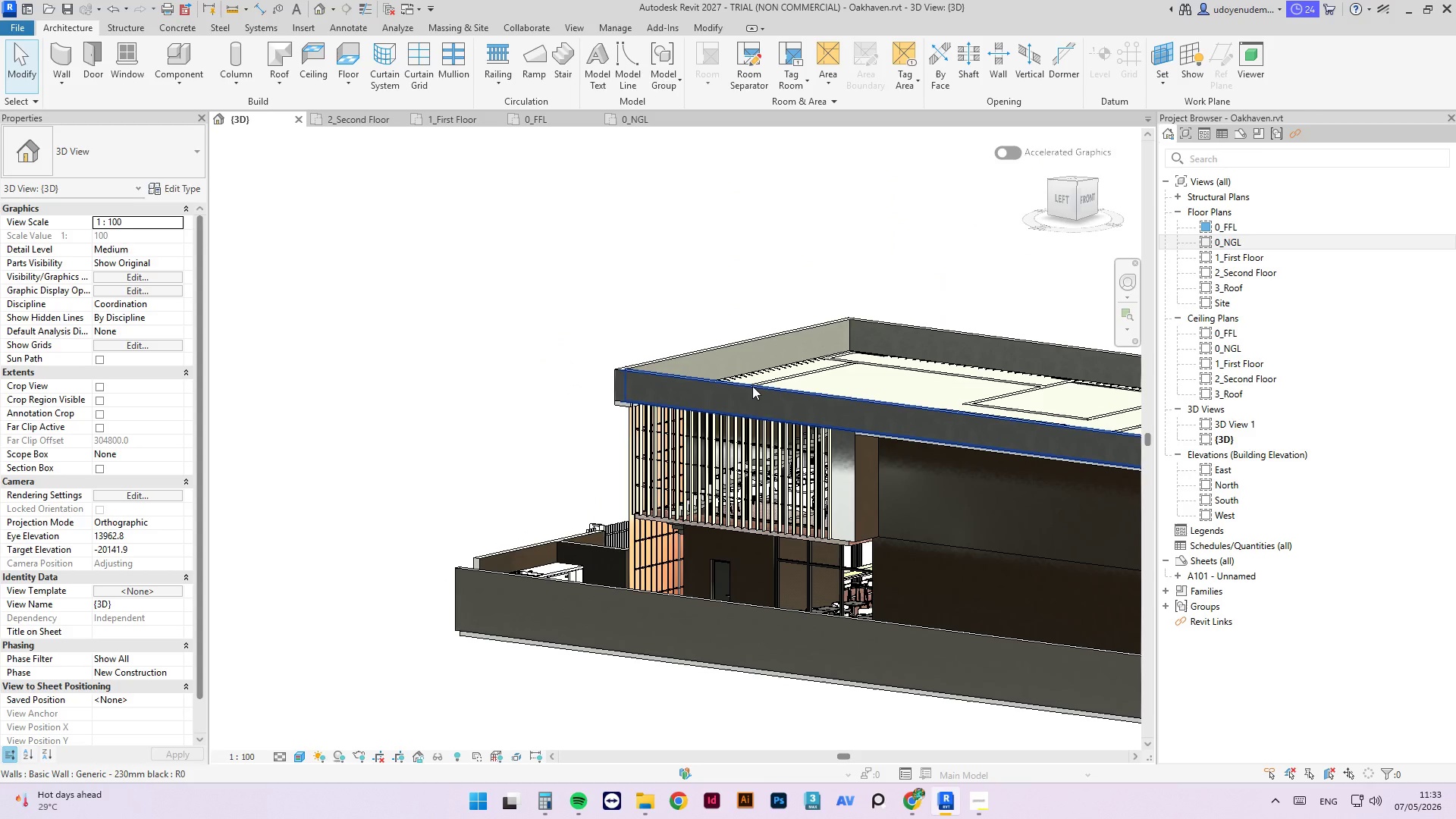 
key(Control+S)
 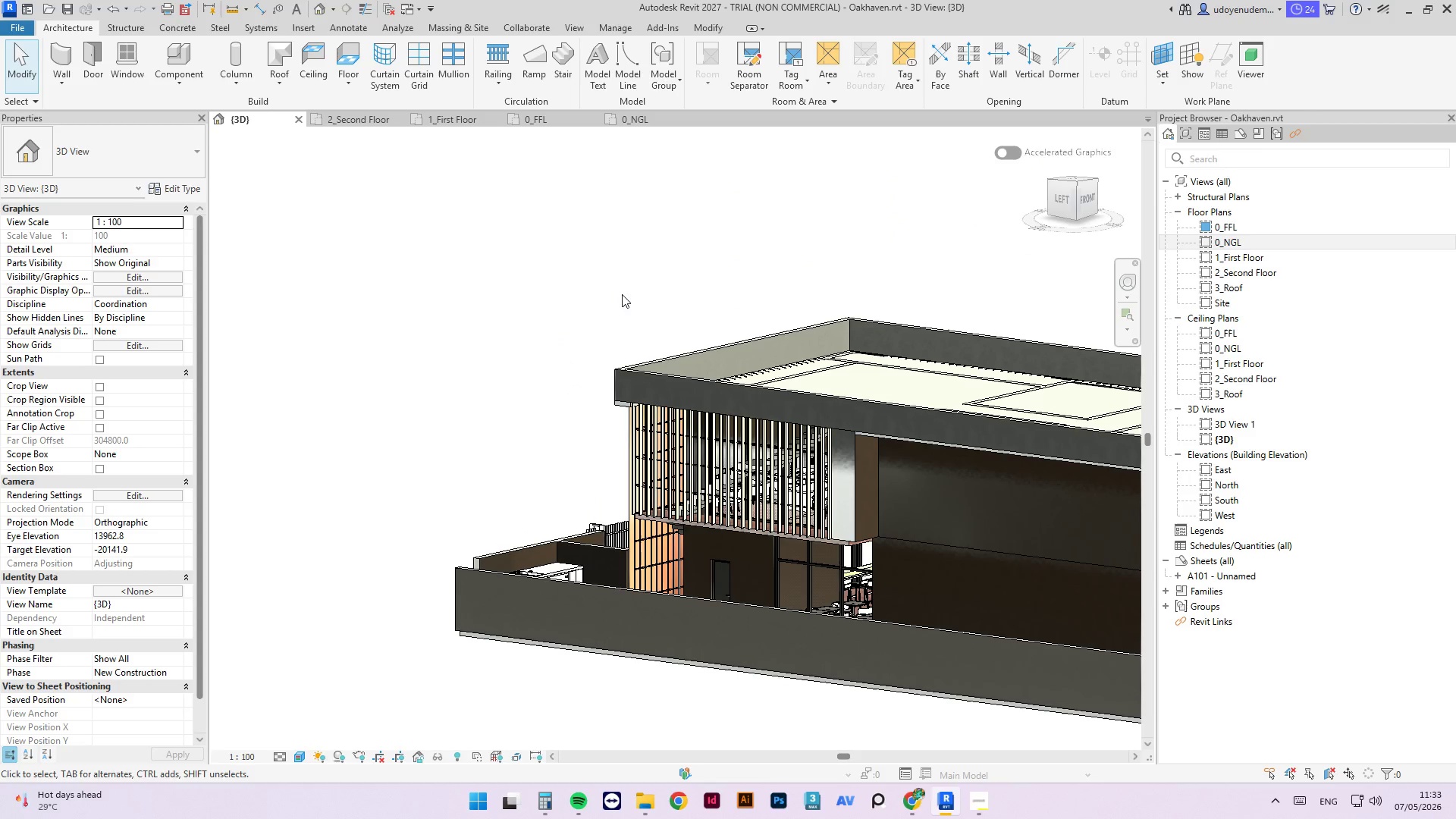 
scroll: coordinate [679, 372], scroll_direction: down, amount: 3.0
 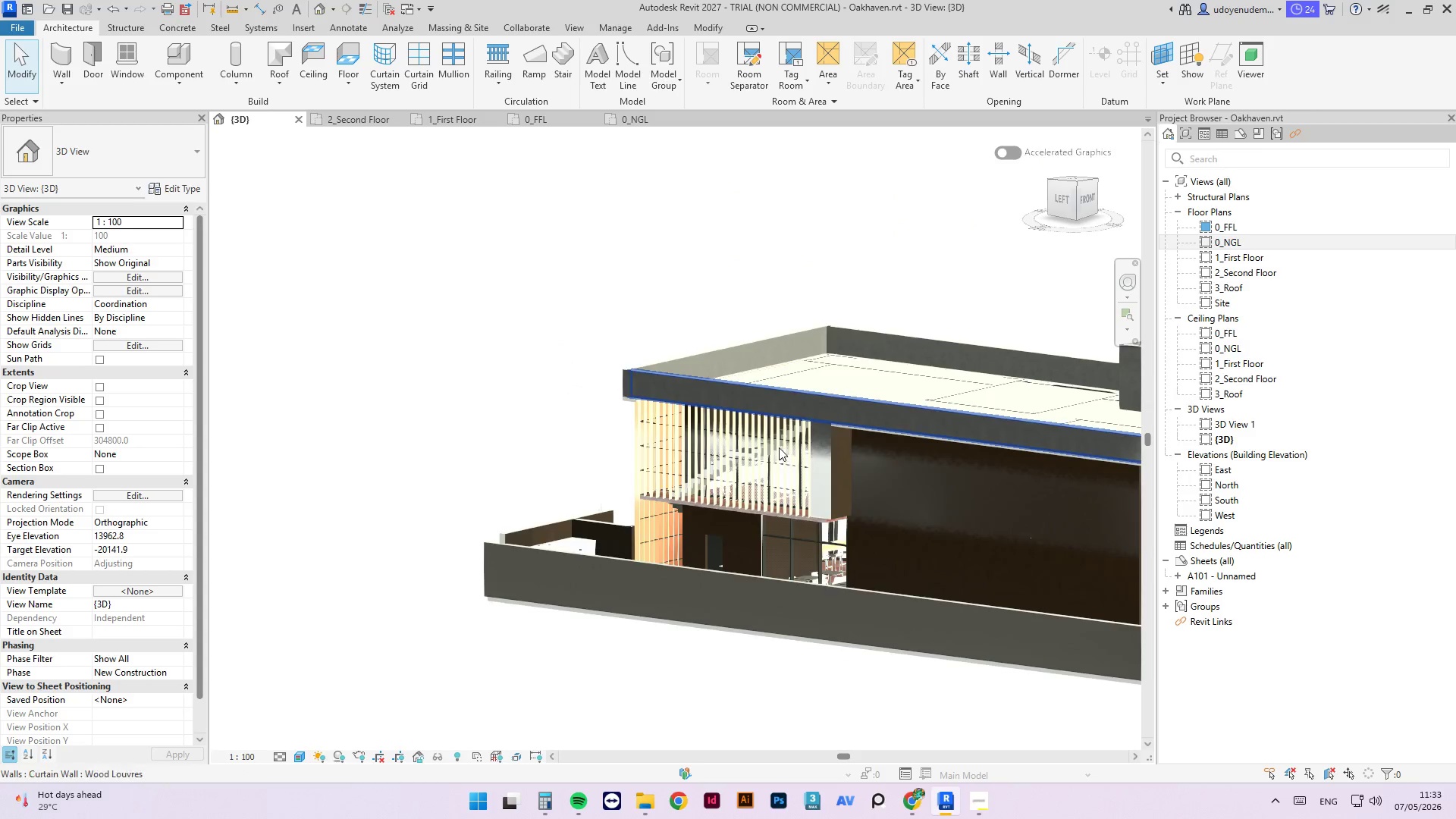 
hold_key(key=ShiftLeft, duration=10.7)
 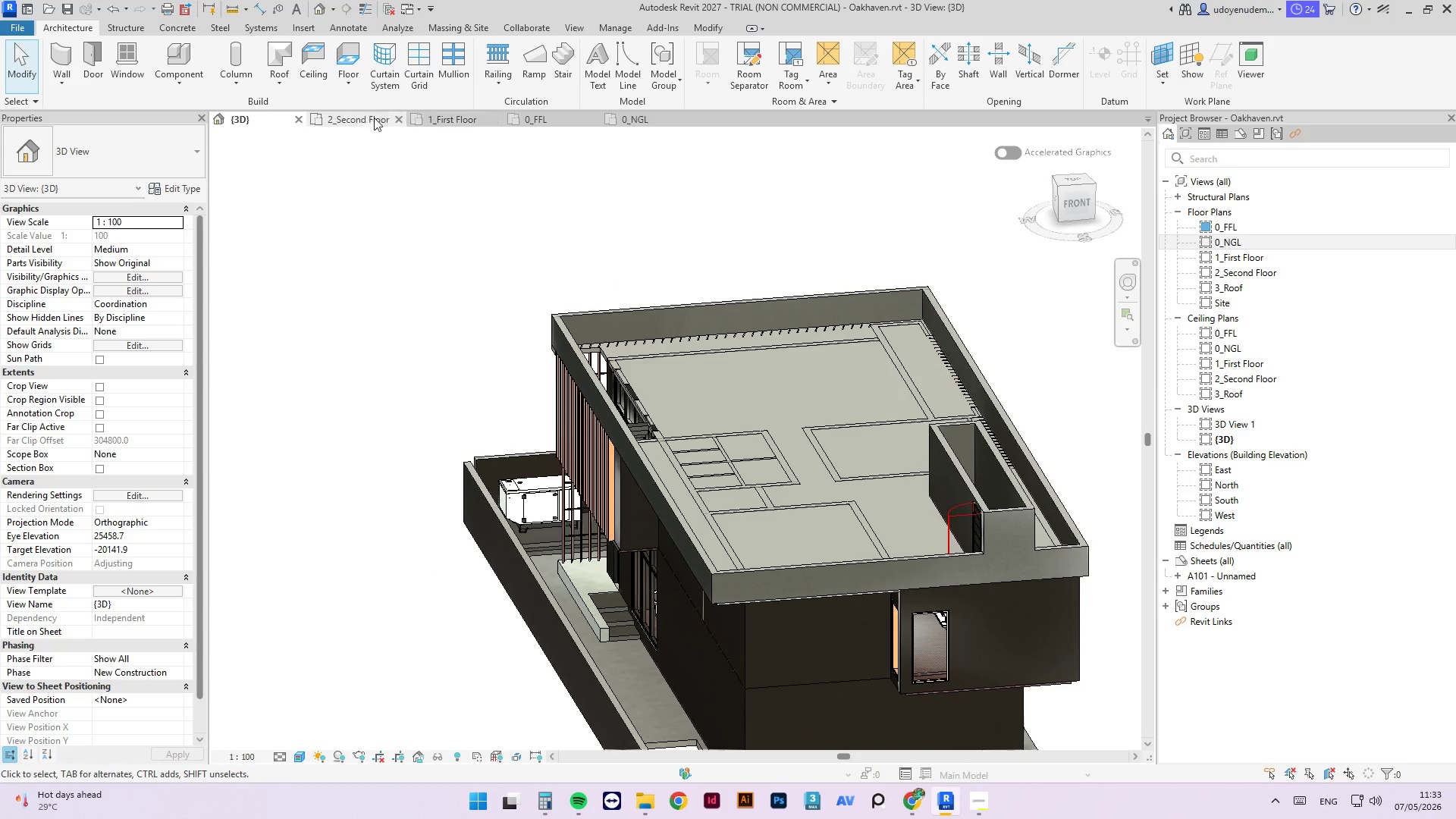 
scroll: coordinate [783, 460], scroll_direction: up, amount: 3.0
 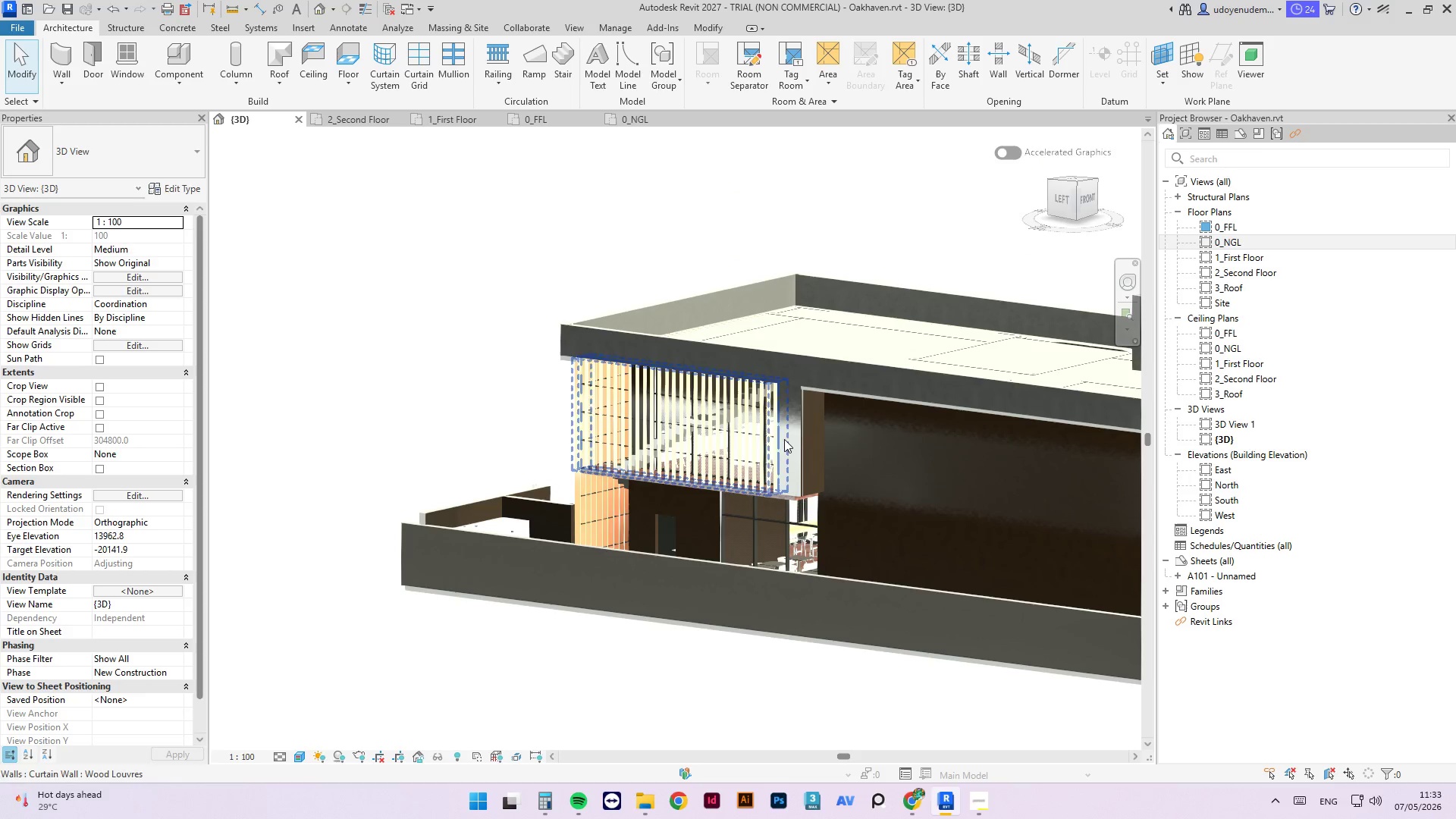 
left_click([367, 116])
 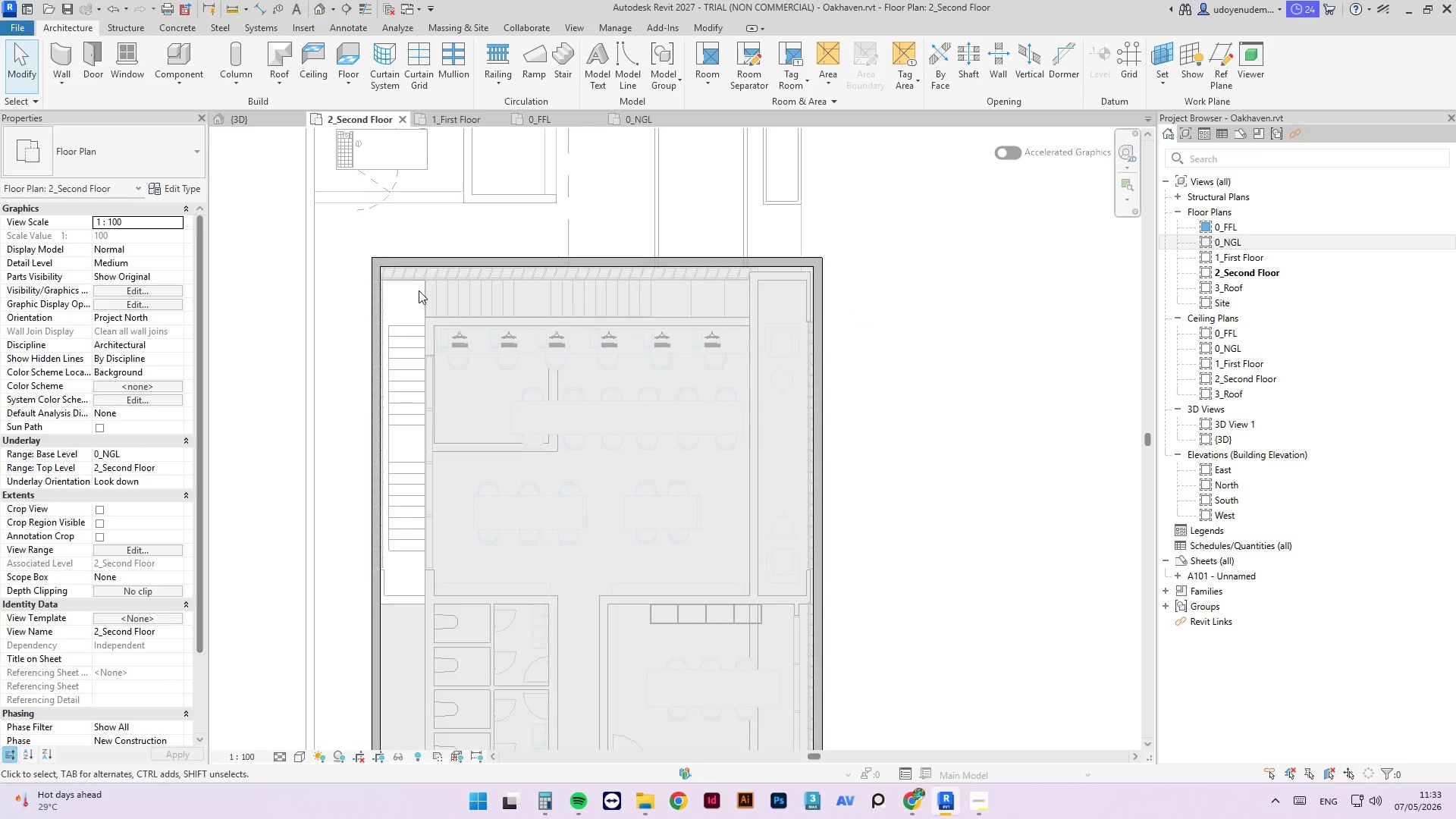 
left_click([425, 290])
 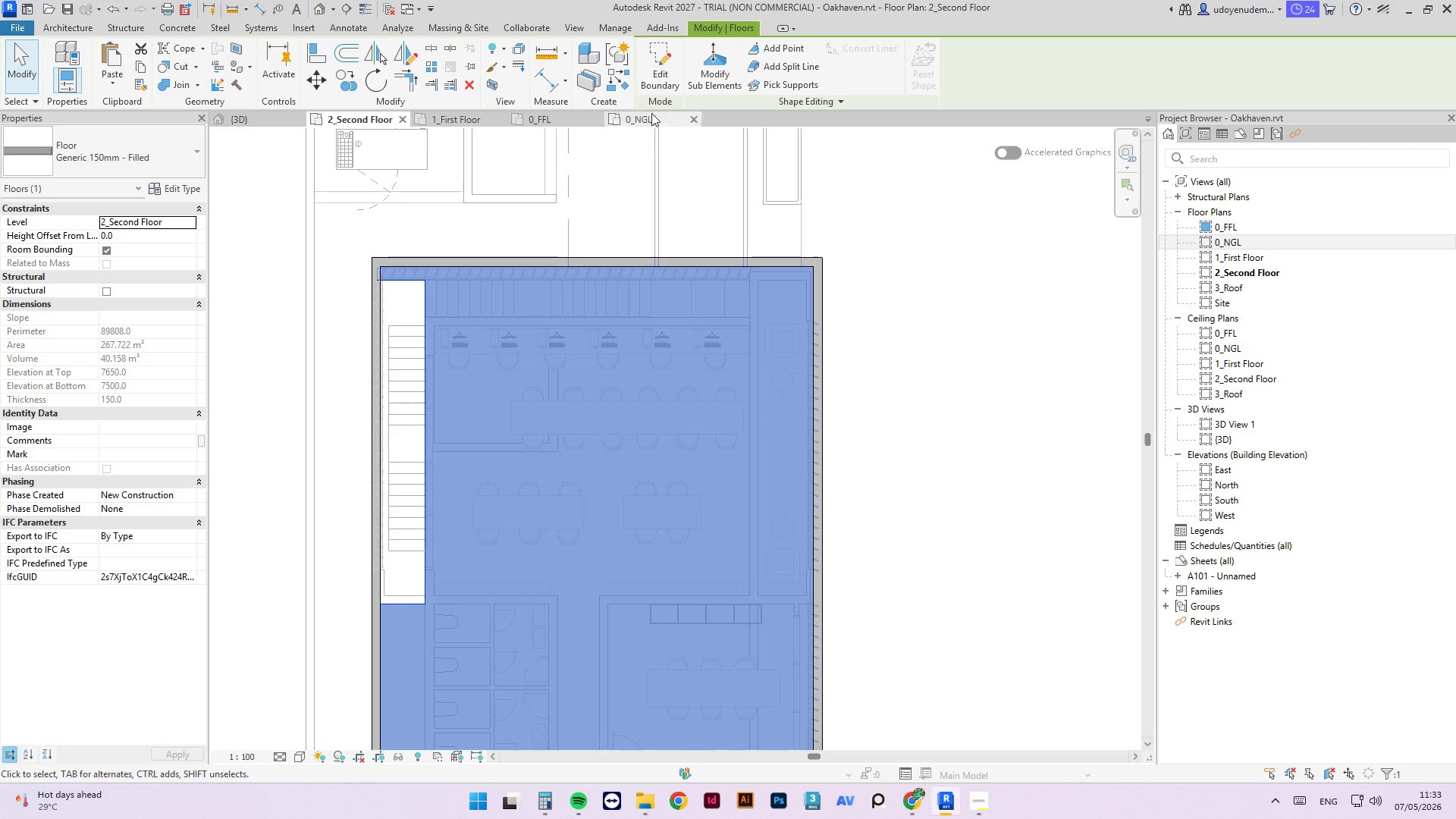 
left_click([658, 65])
 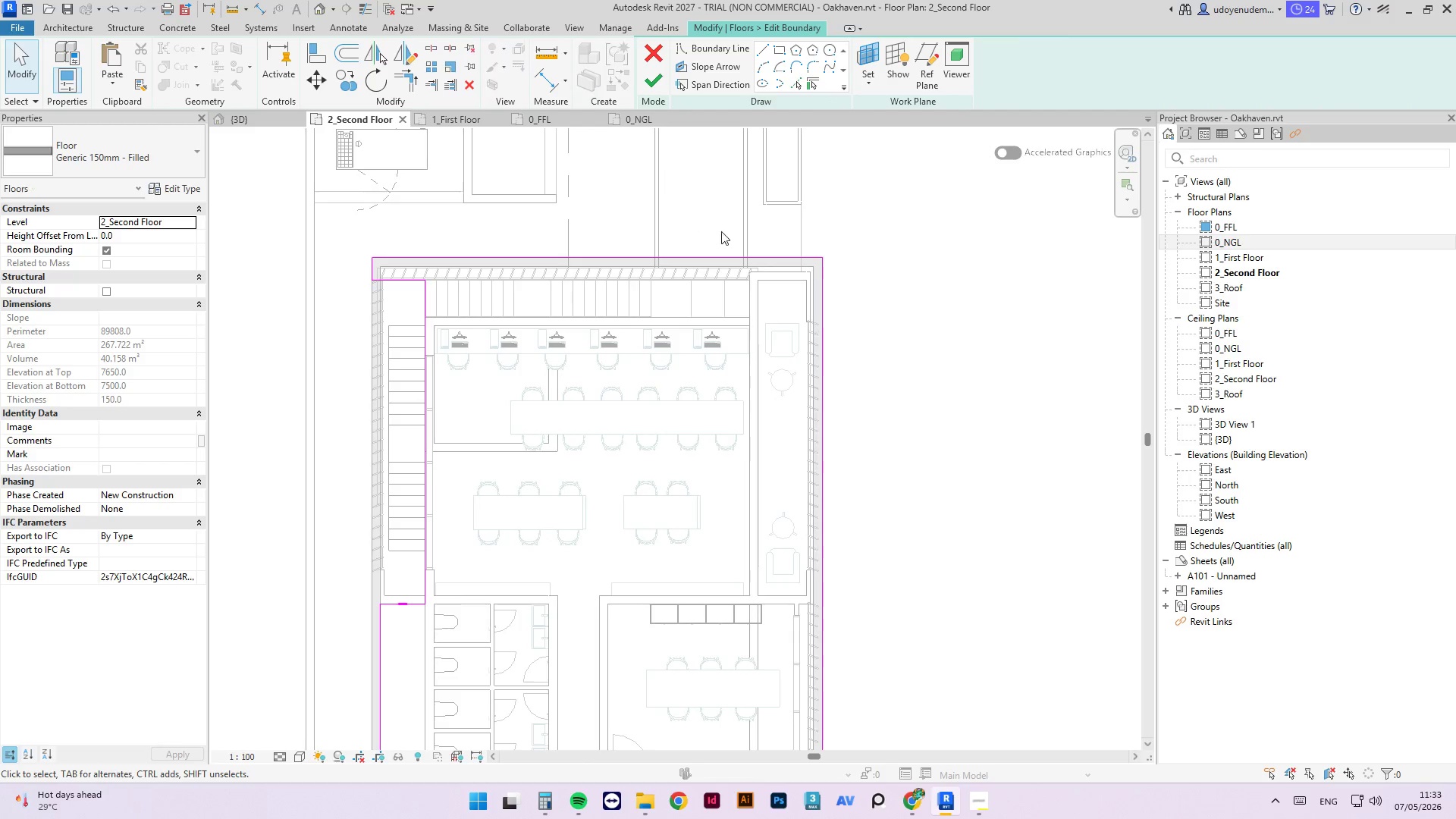 
scroll: coordinate [744, 232], scroll_direction: down, amount: 2.0
 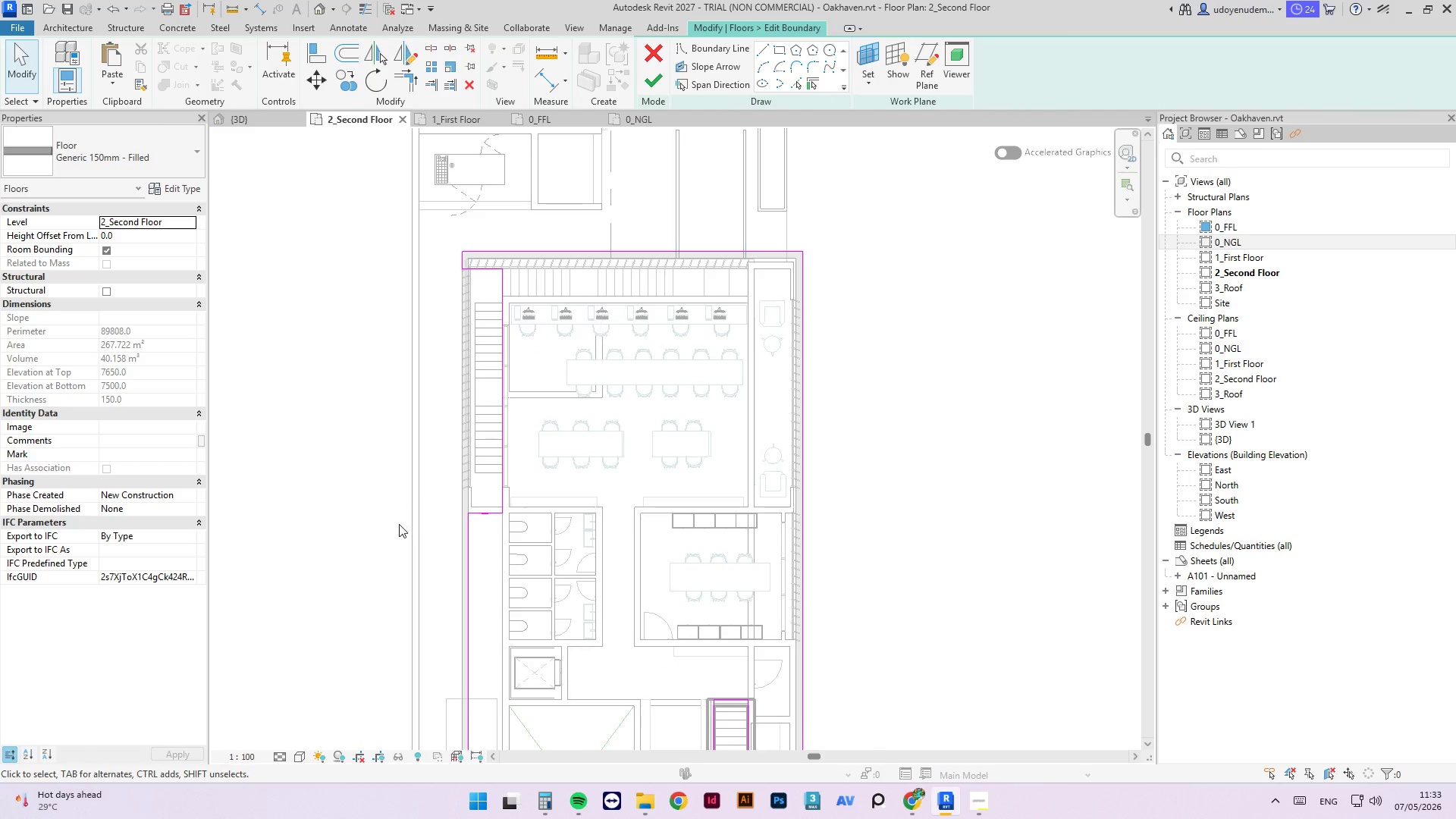 
scroll: coordinate [554, 190], scroll_direction: up, amount: 16.0
 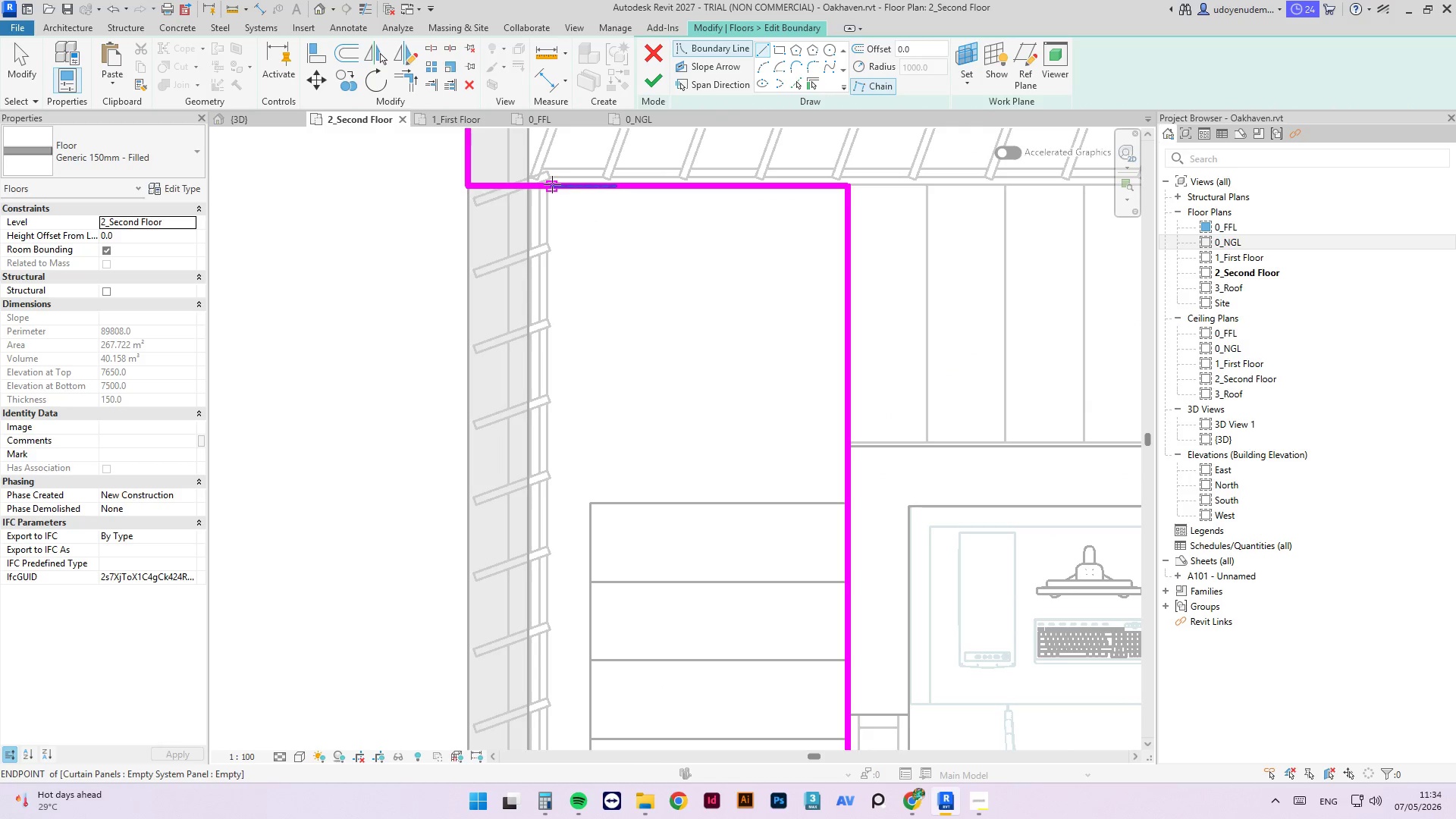 
left_click([553, 184])
 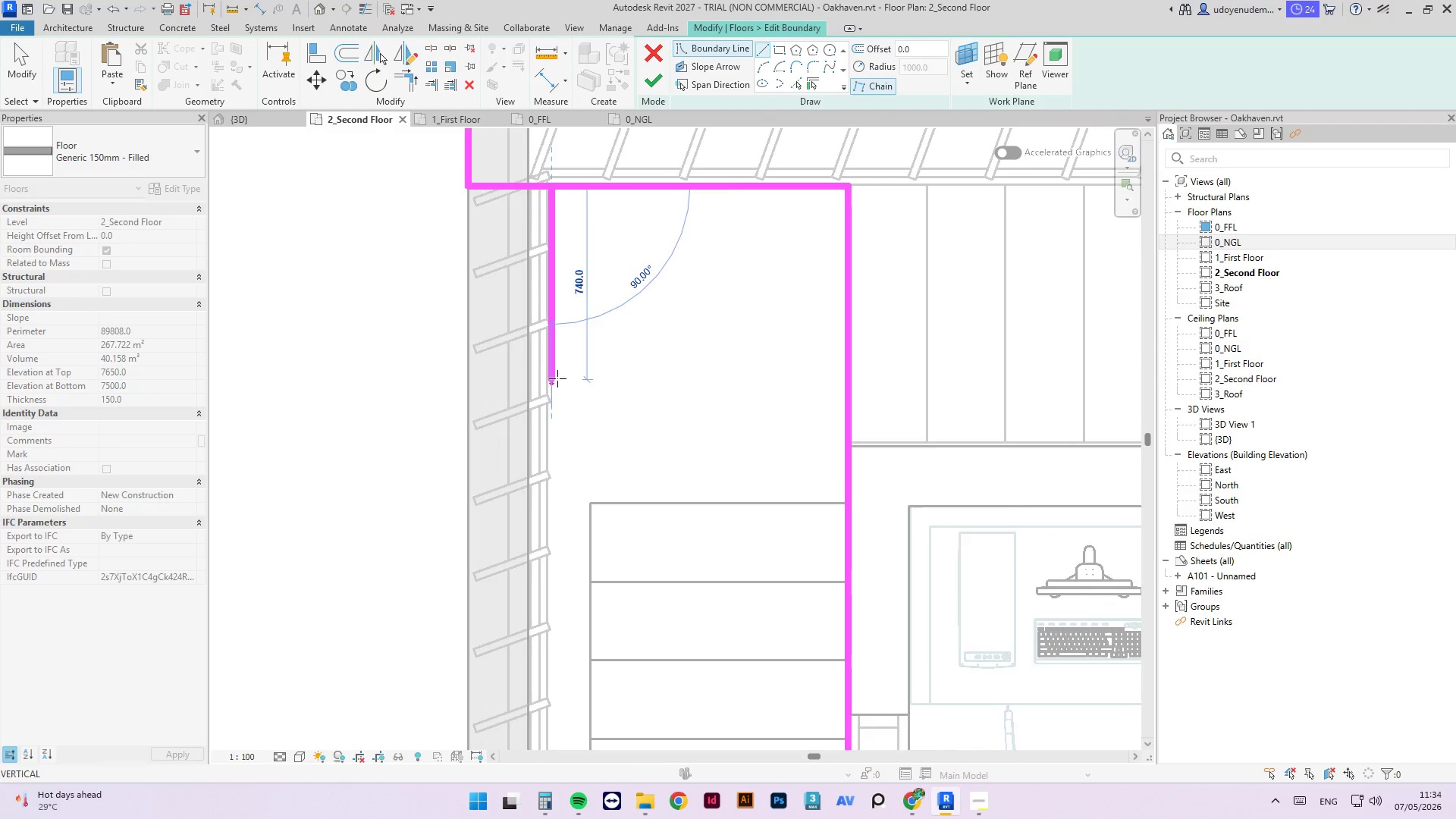 
scroll: coordinate [573, 554], scroll_direction: down, amount: 12.0
 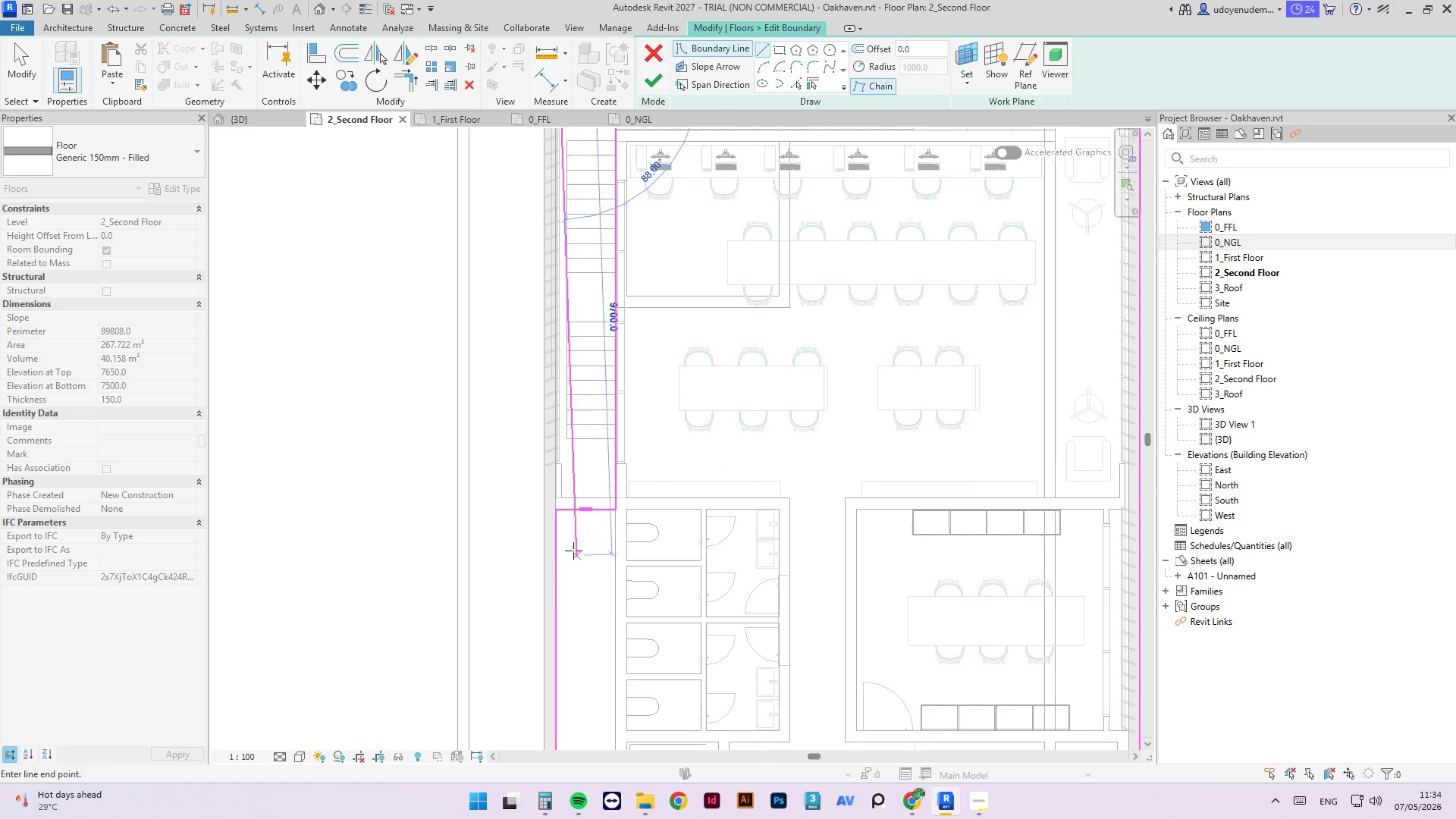 
scroll: coordinate [548, 498], scroll_direction: up, amount: 12.0
 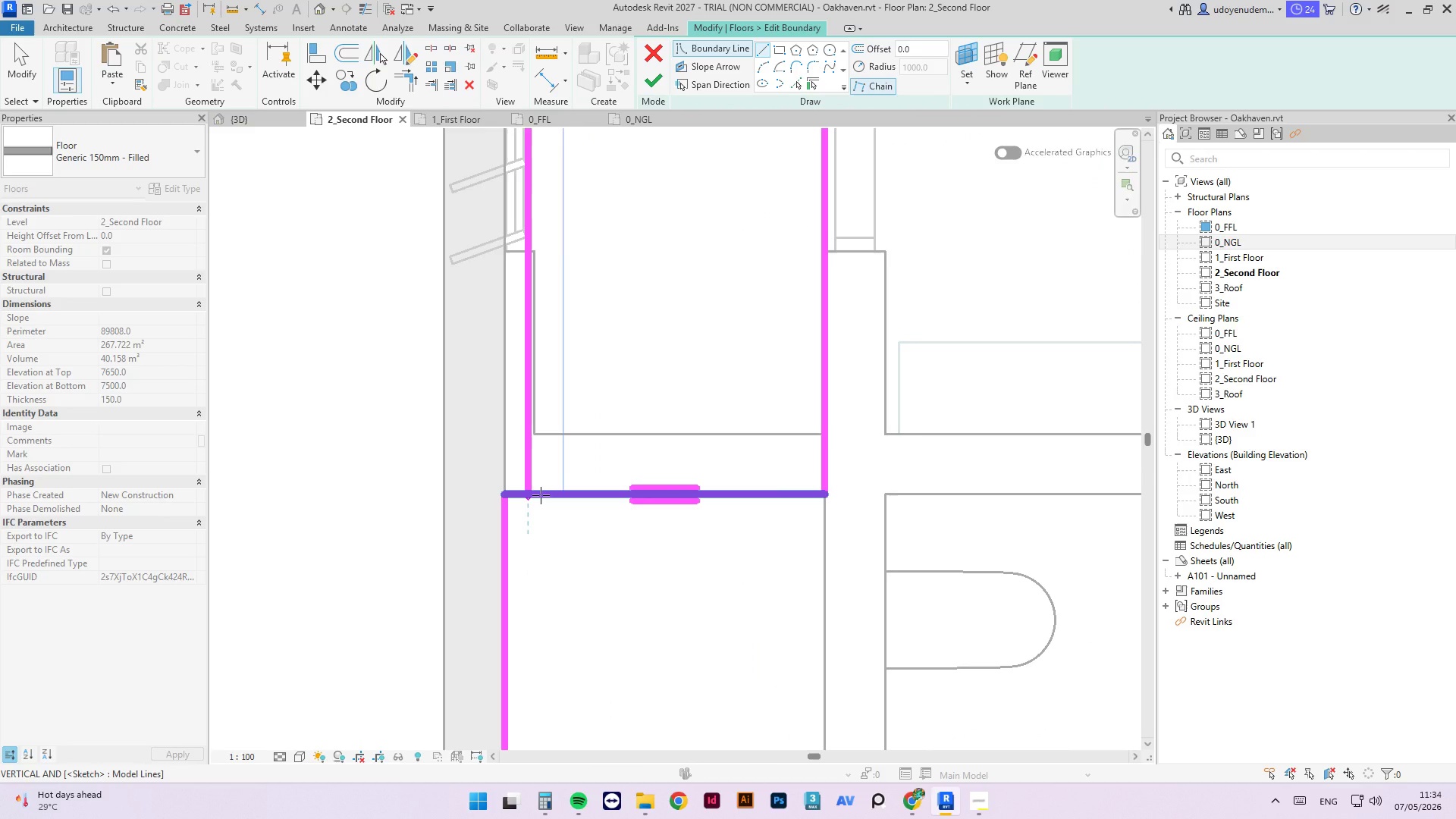 
left_click([541, 495])
 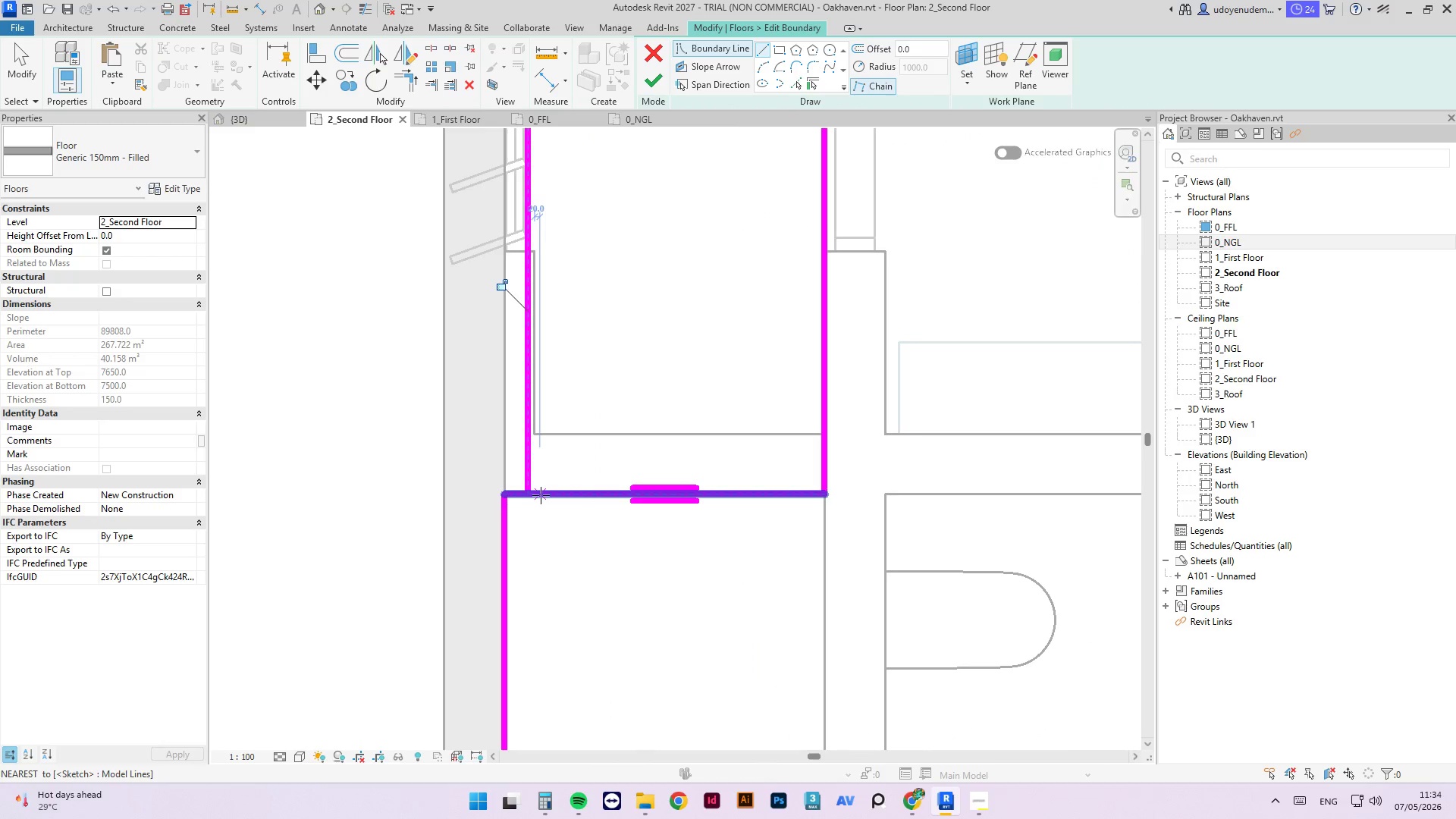 
key(Escape)
 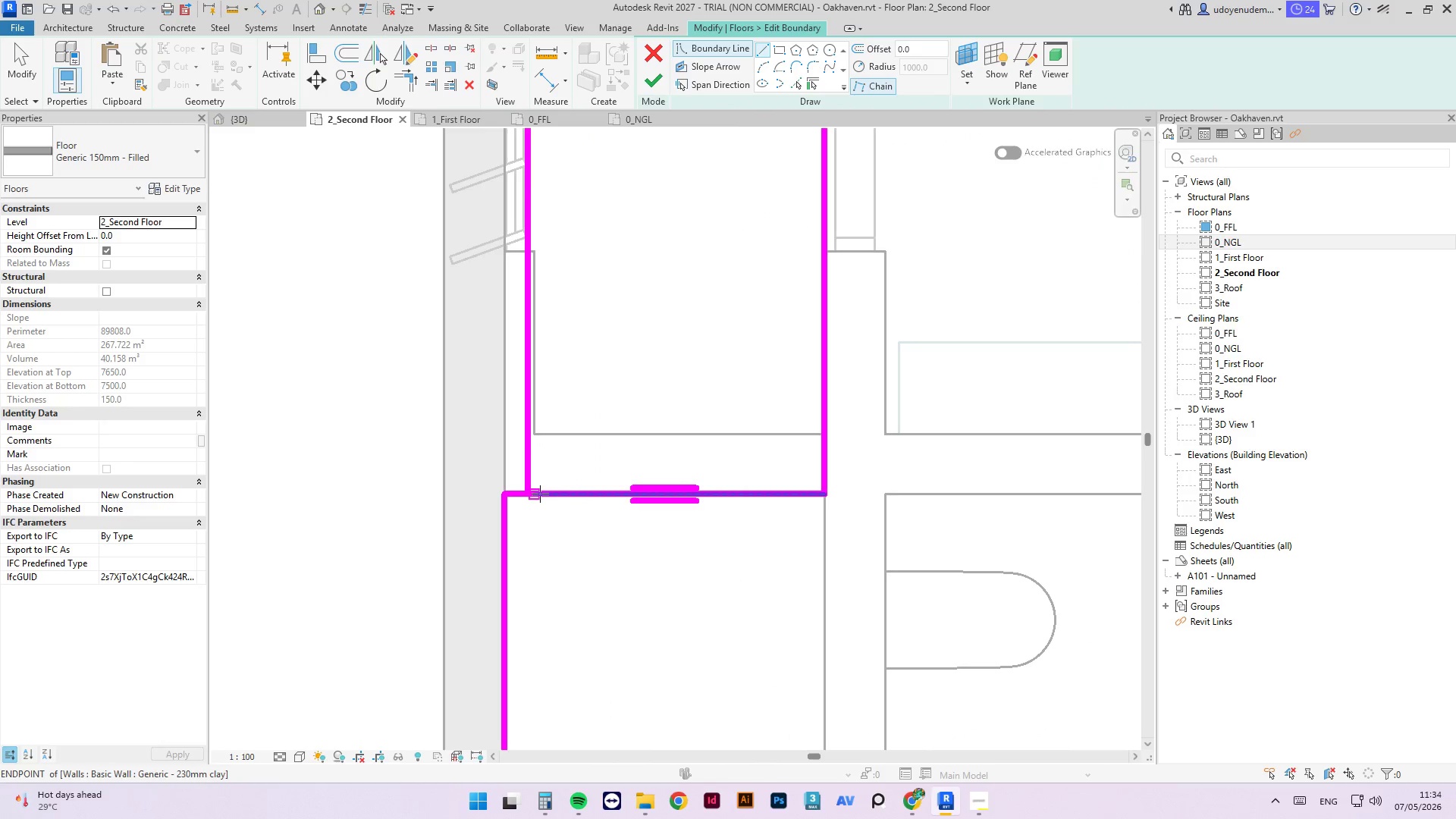 
key(A)
 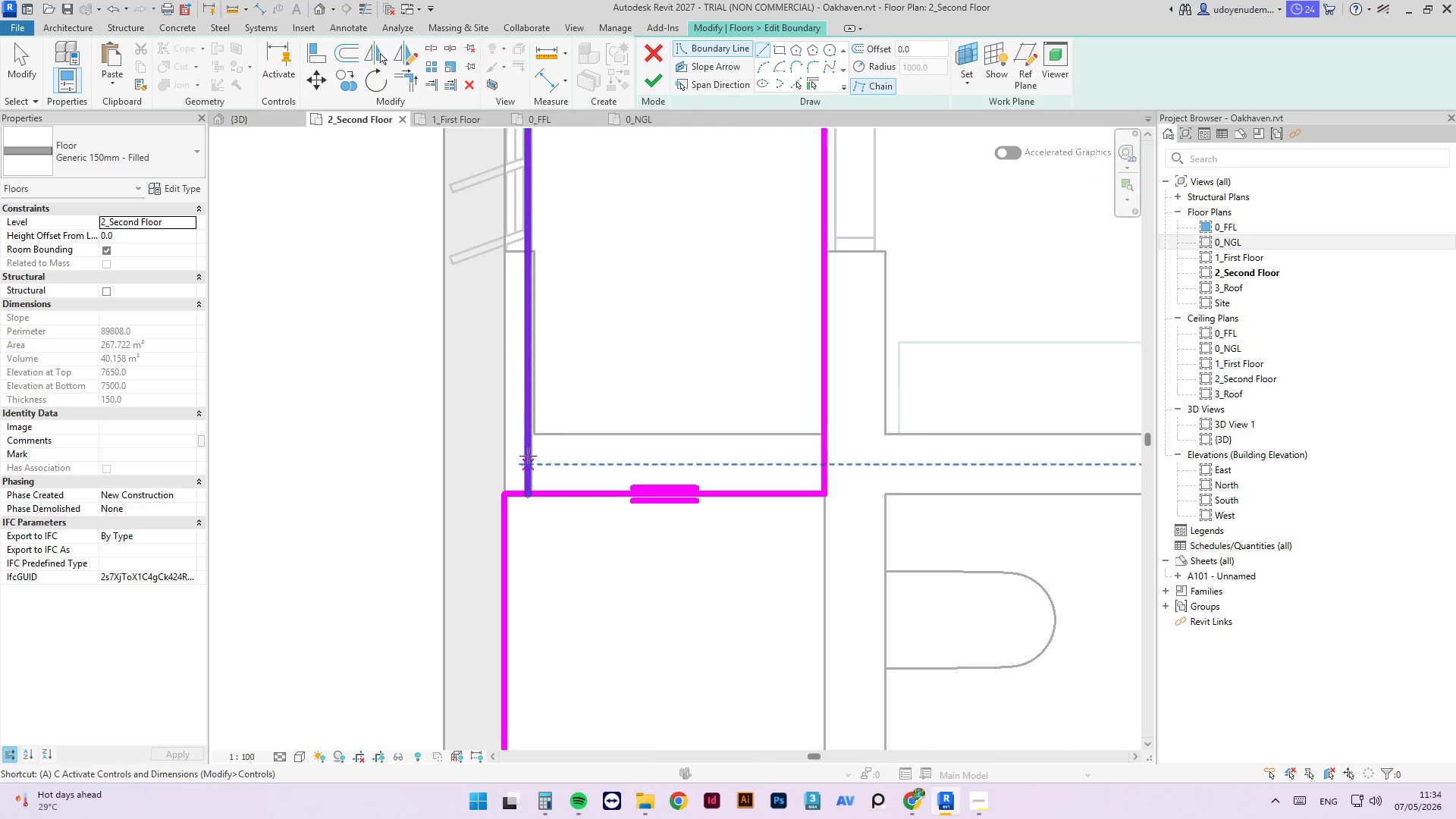 
key(L)
 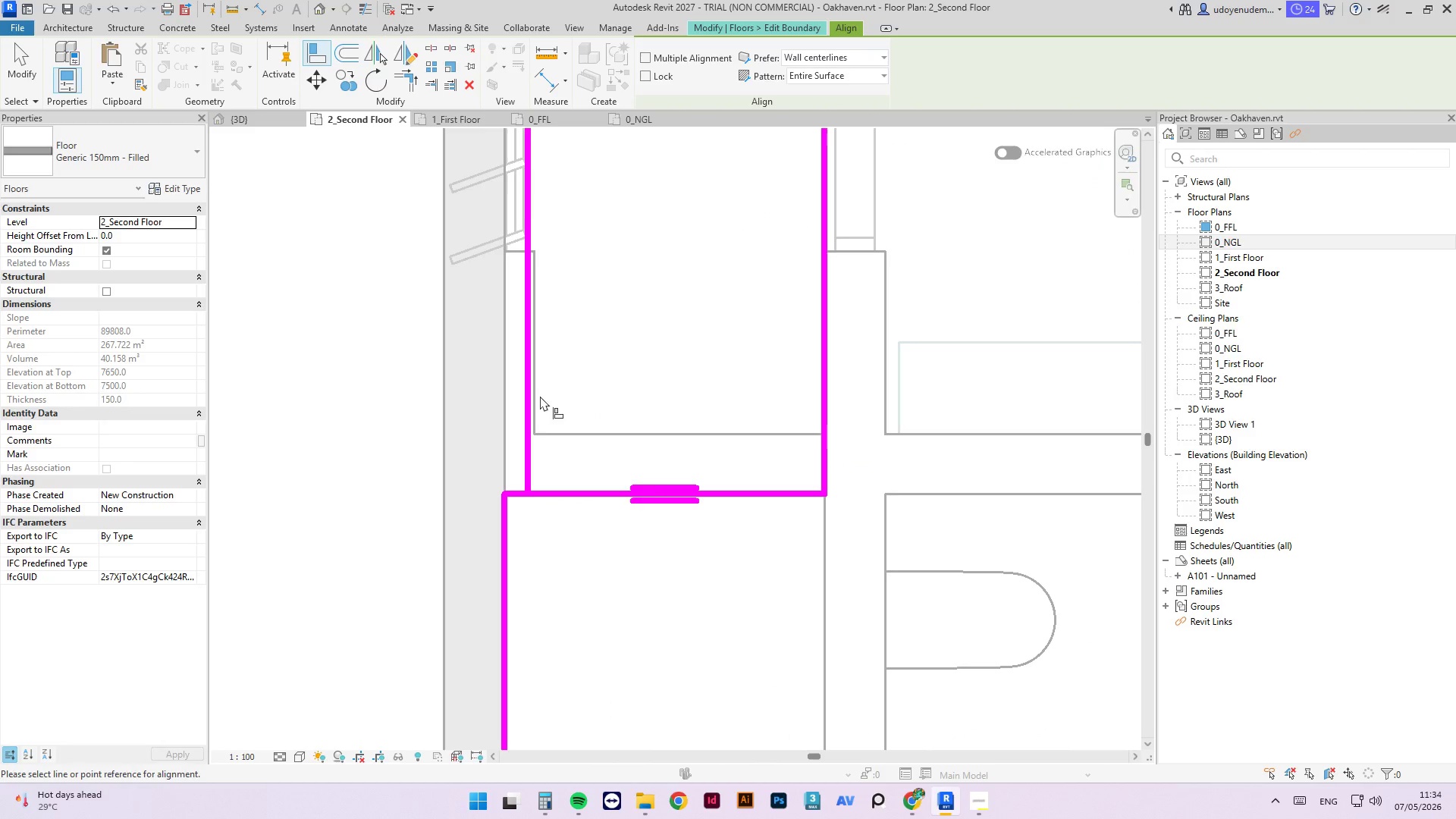 
left_click([539, 394])
 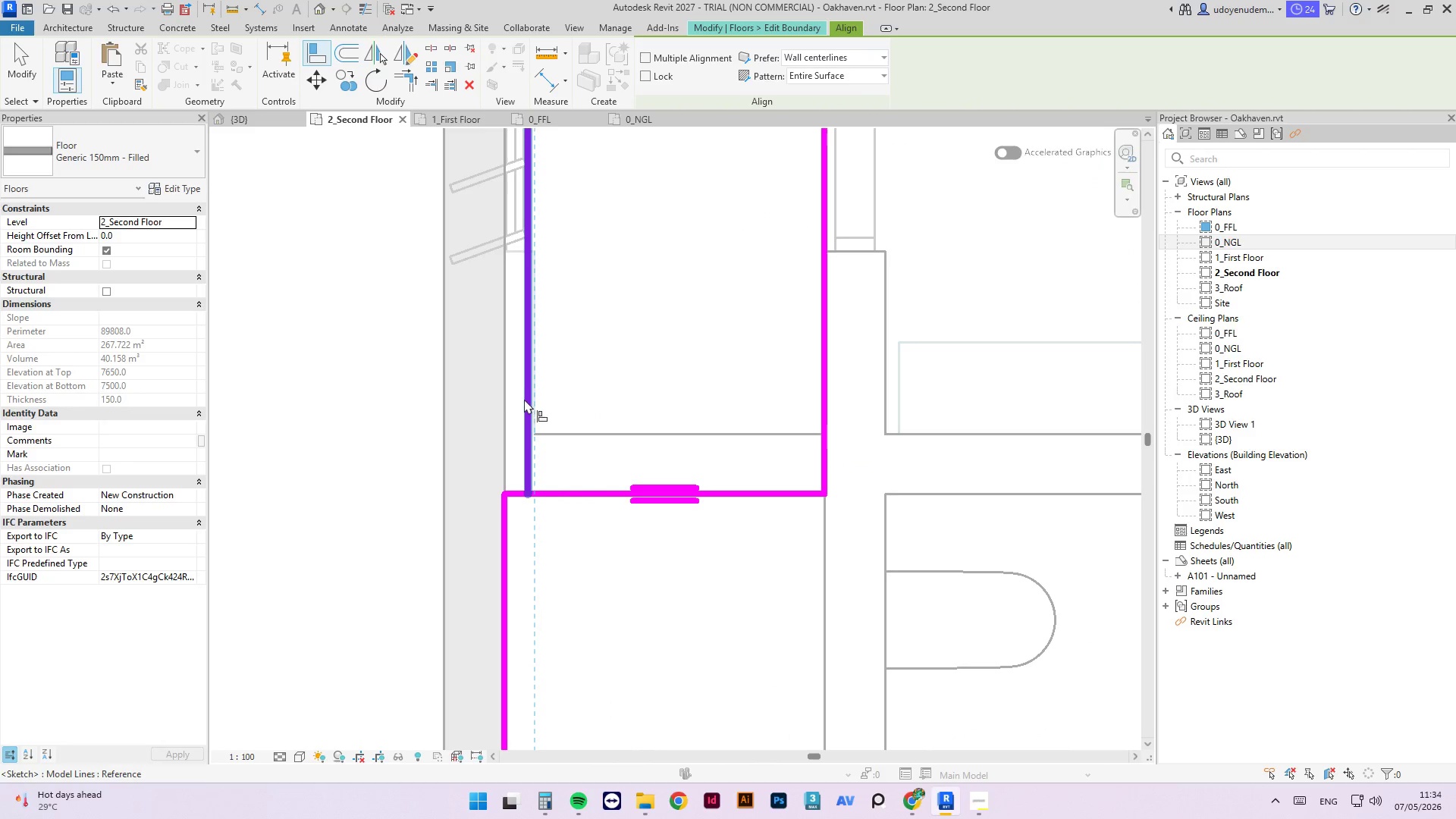 
left_click([524, 399])
 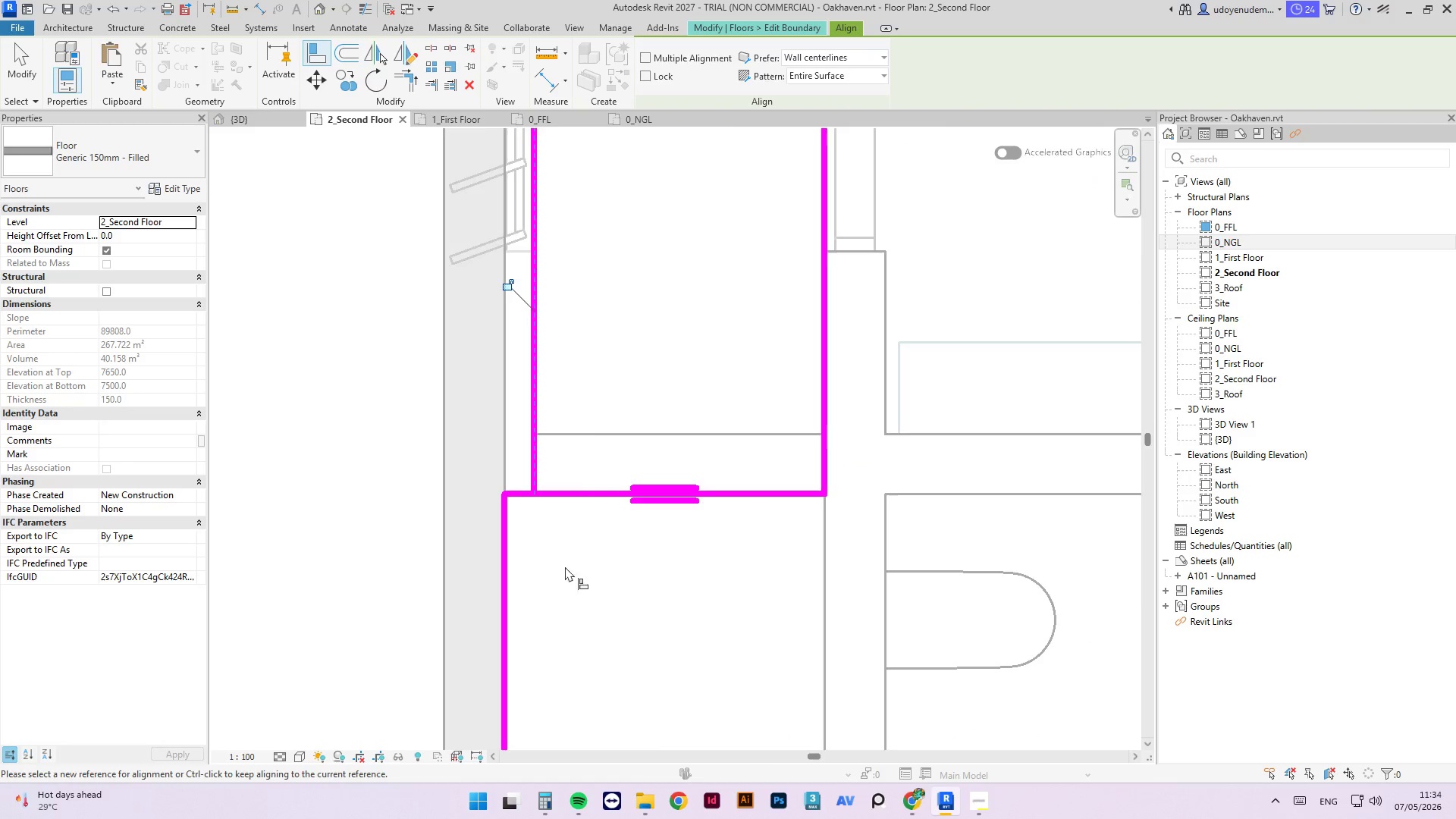 
scroll: coordinate [584, 297], scroll_direction: down, amount: 12.0
 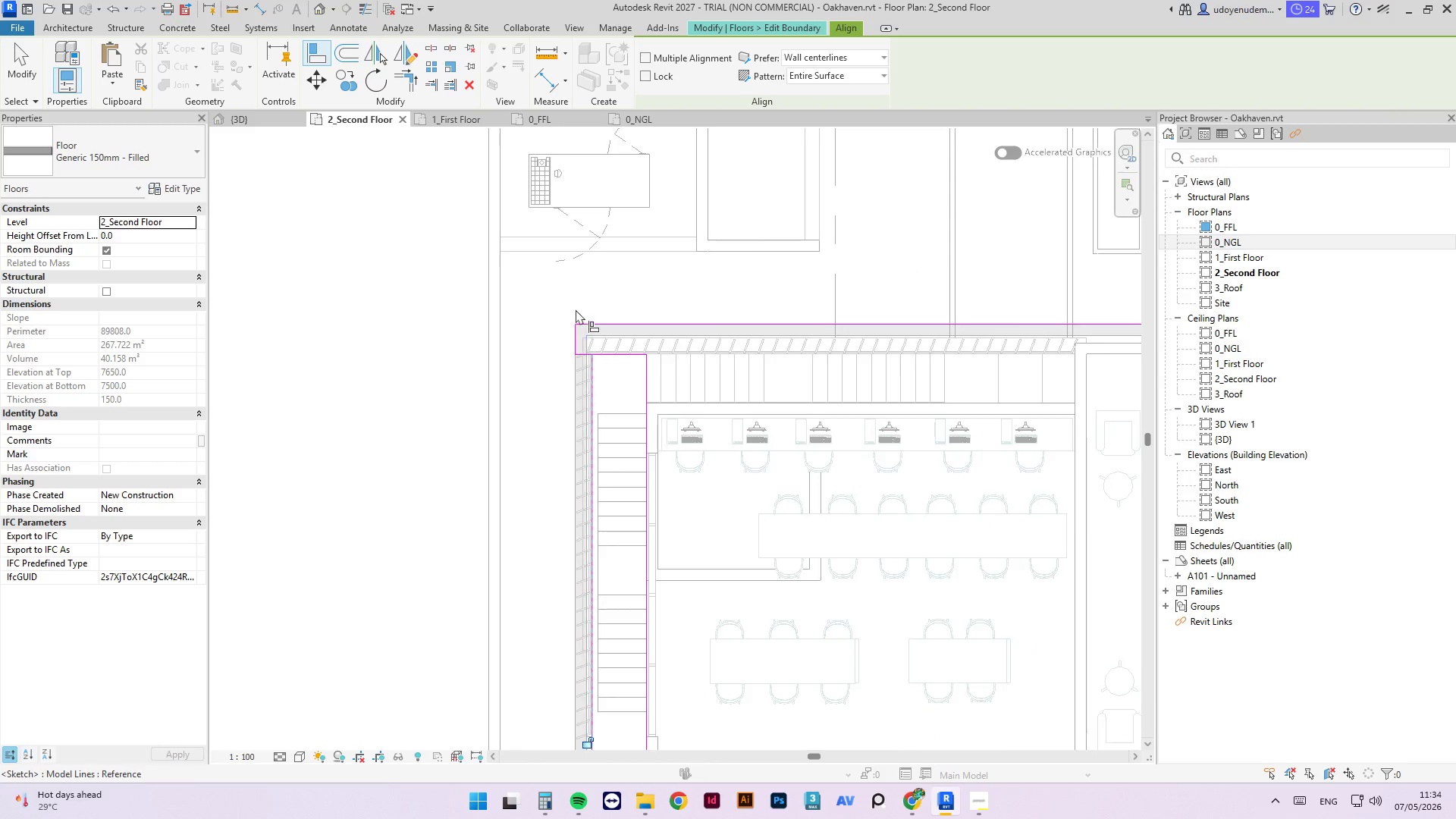 
key(Escape)
 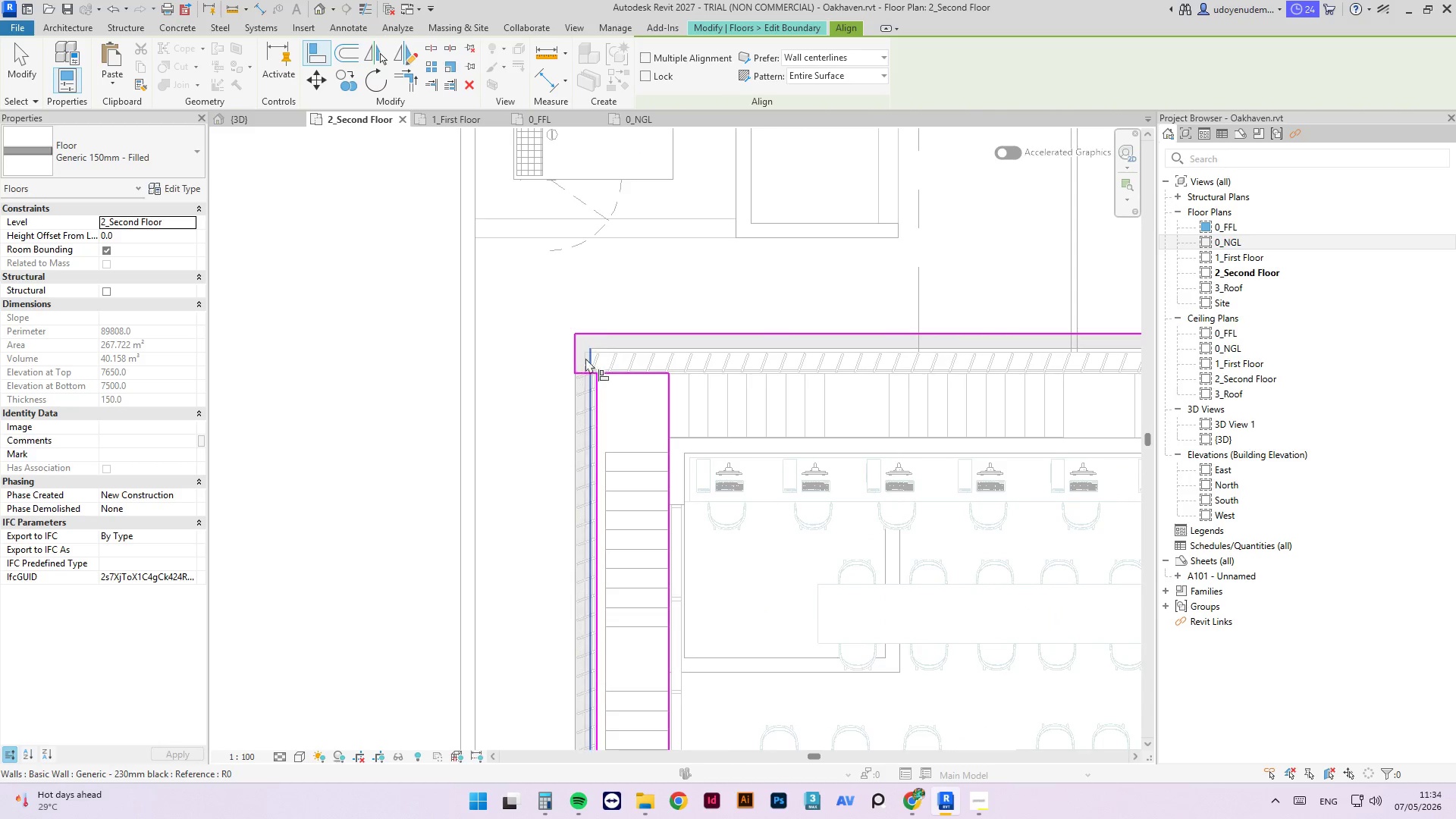 
scroll: coordinate [576, 292], scroll_direction: up, amount: 2.0
 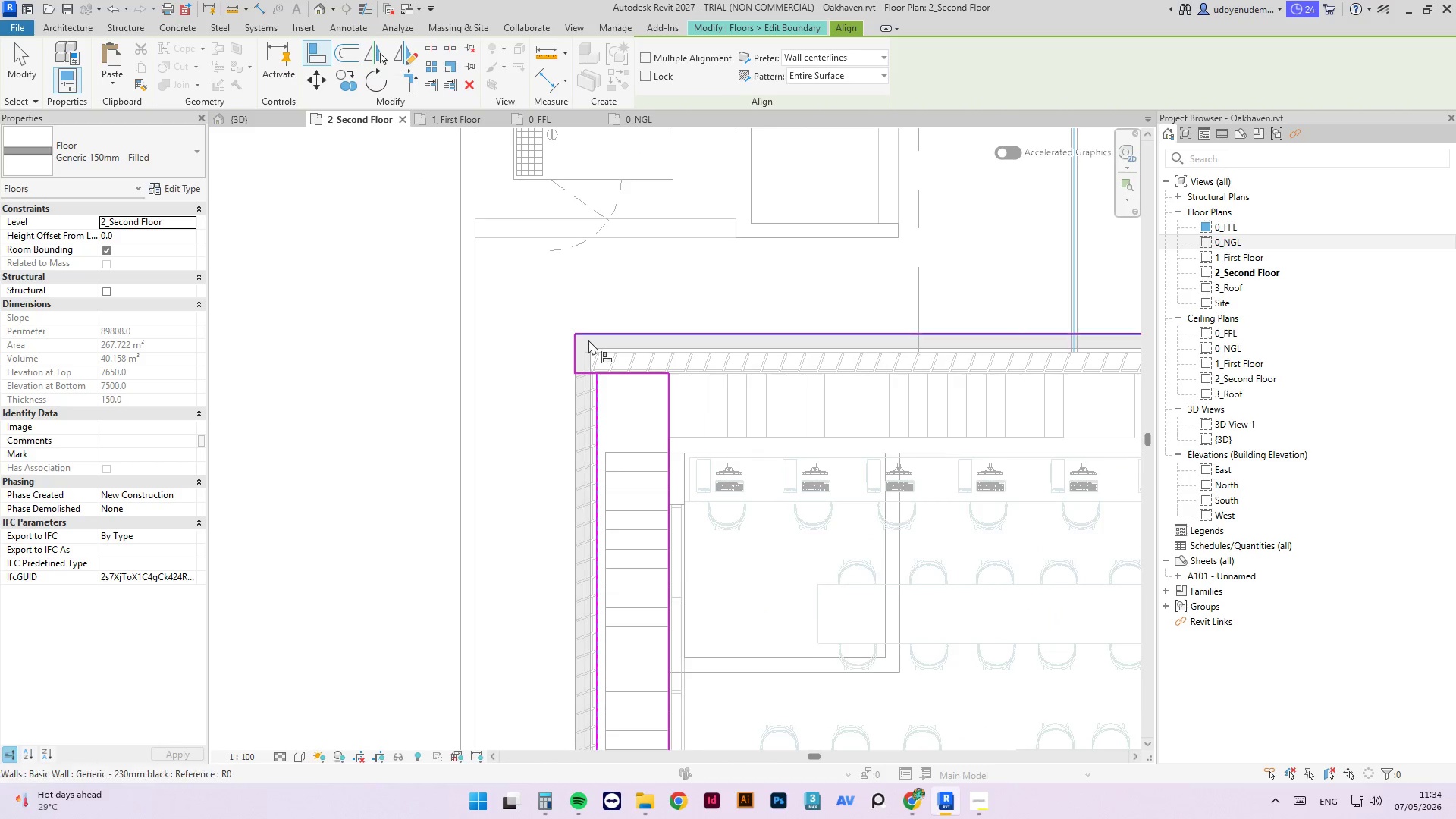 
key(Escape)
 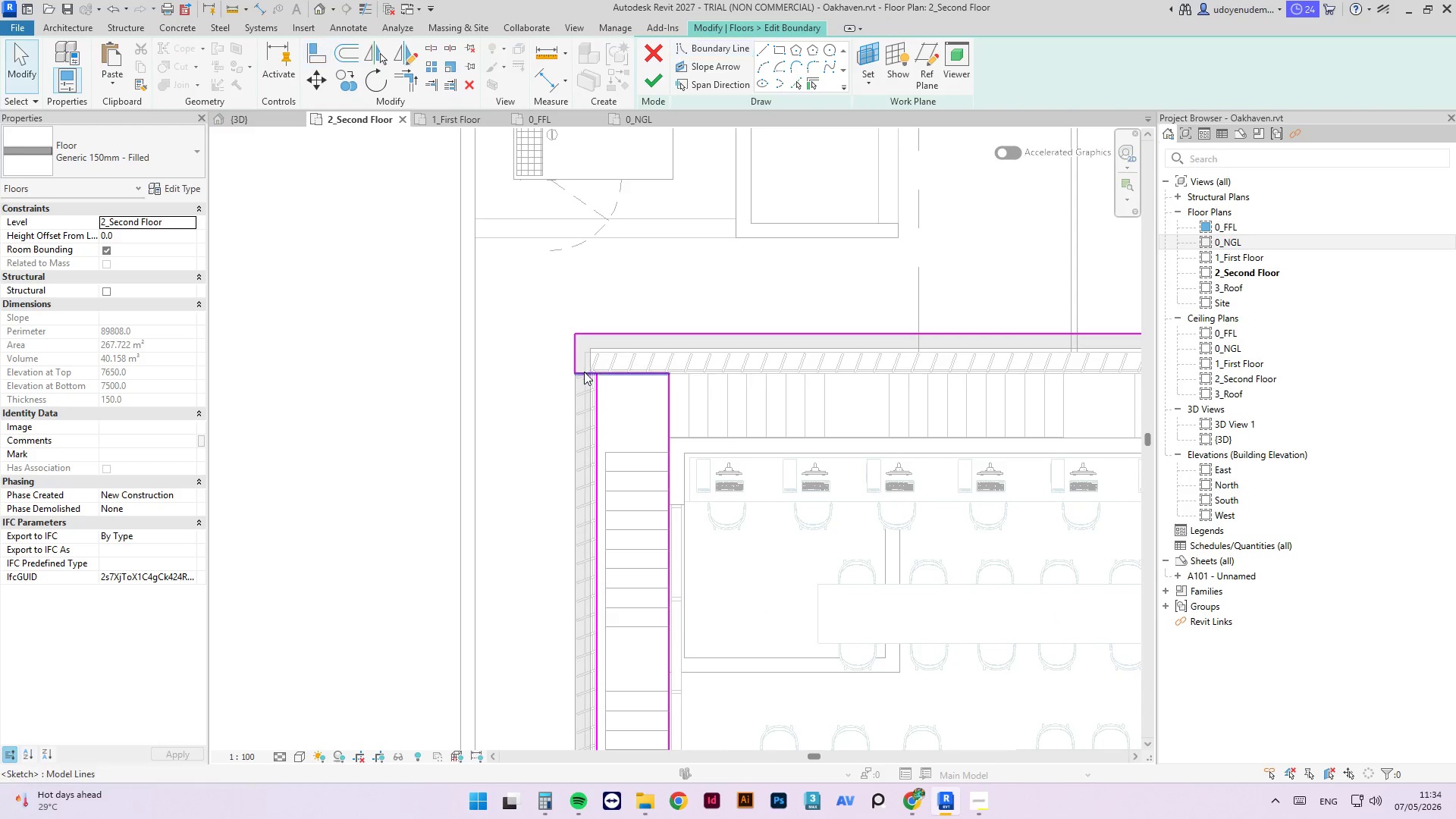 
left_click([585, 373])
 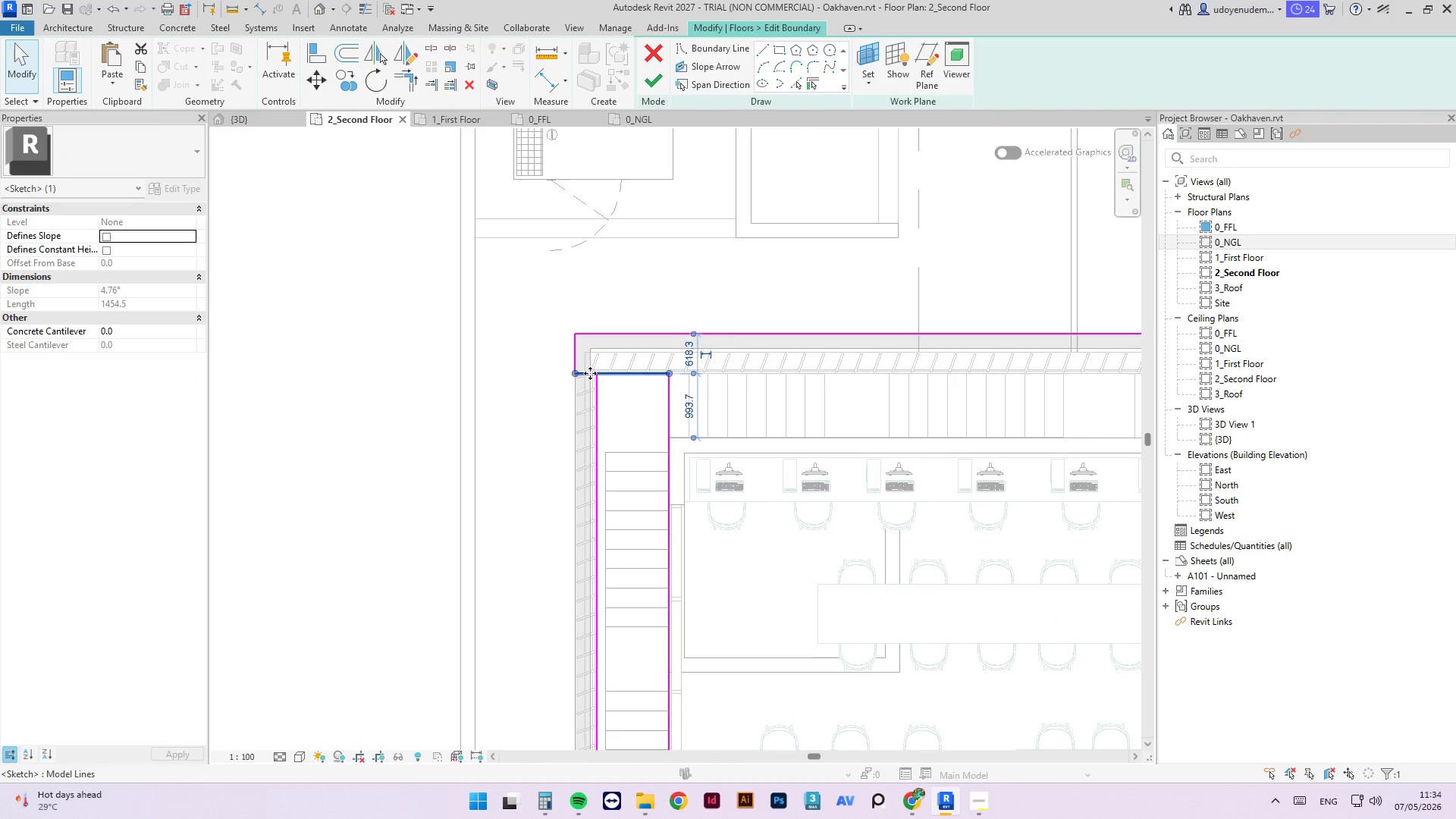 
scroll: coordinate [573, 367], scroll_direction: up, amount: 3.0
 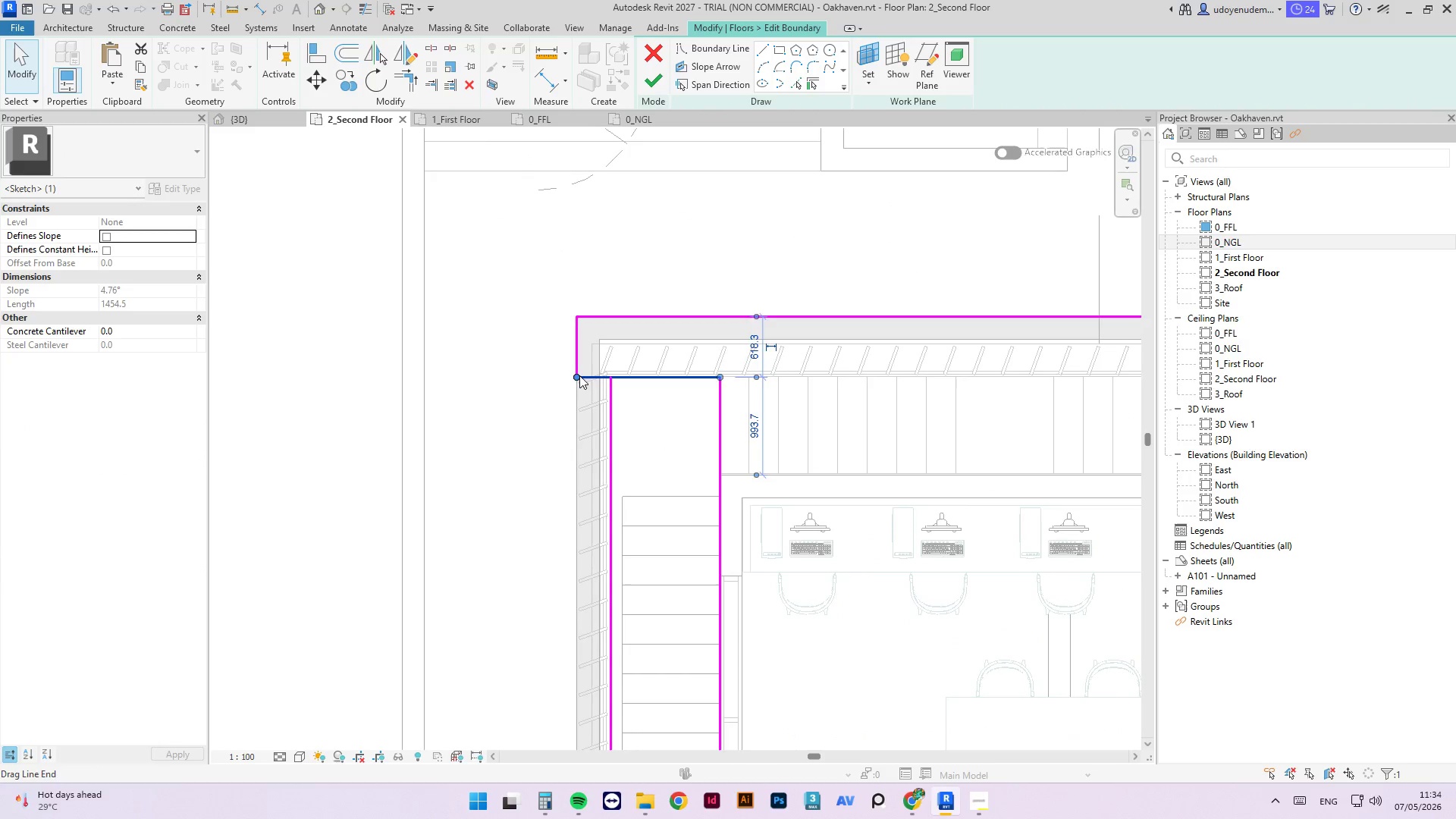 
left_click_drag(start_coordinate=[578, 375], to_coordinate=[608, 378])
 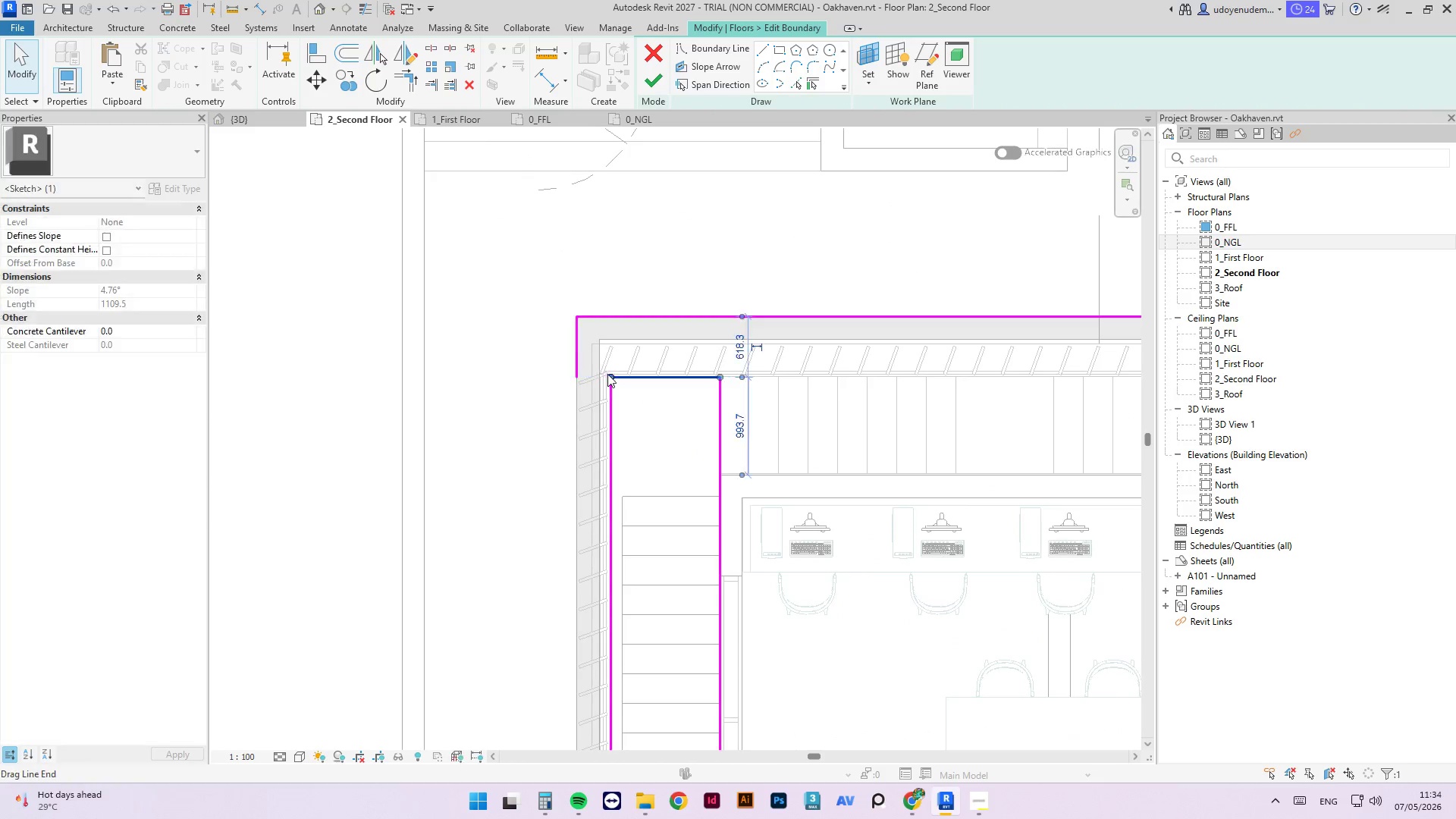 
key(Escape)
 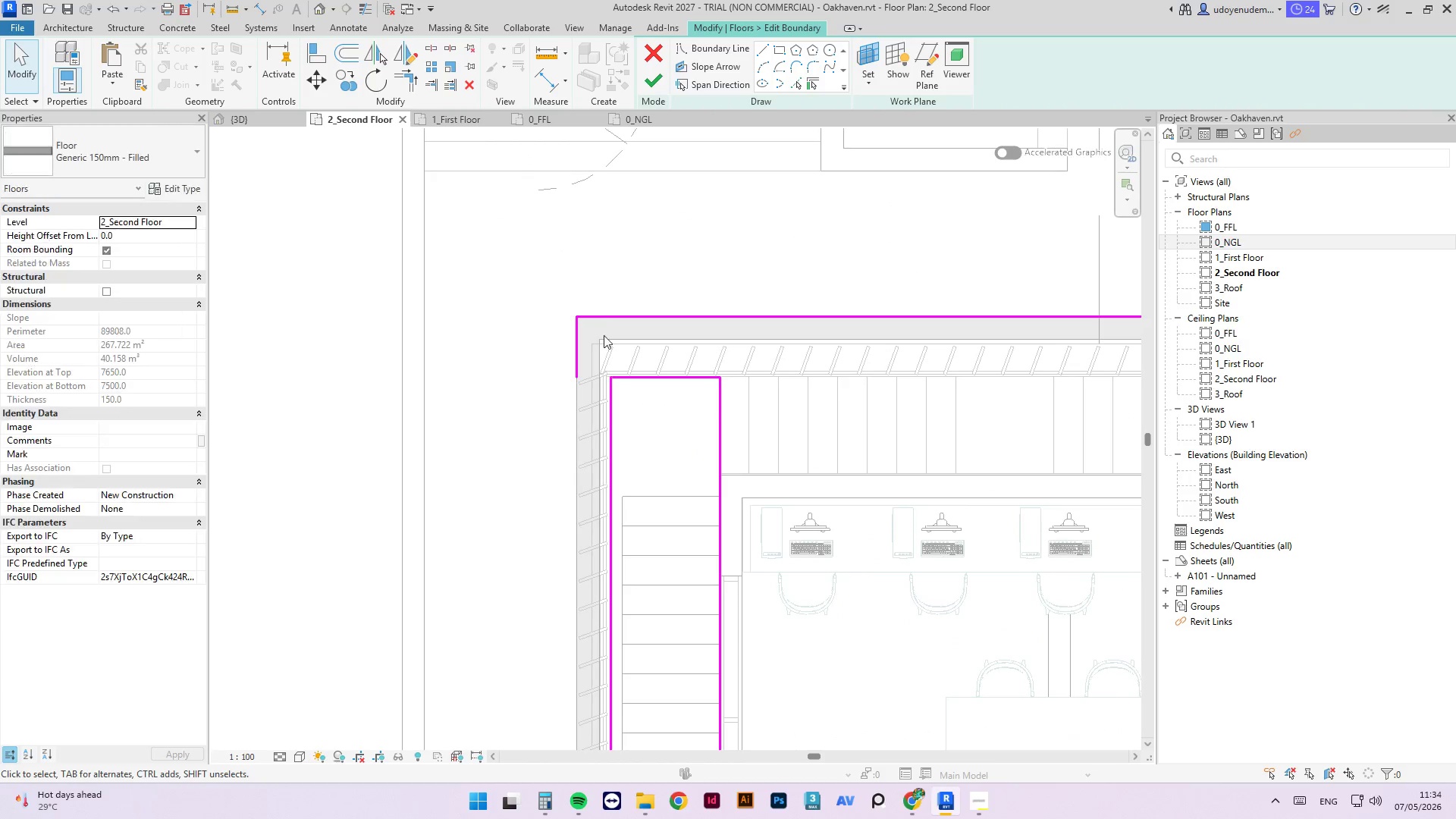 
key(Escape)
 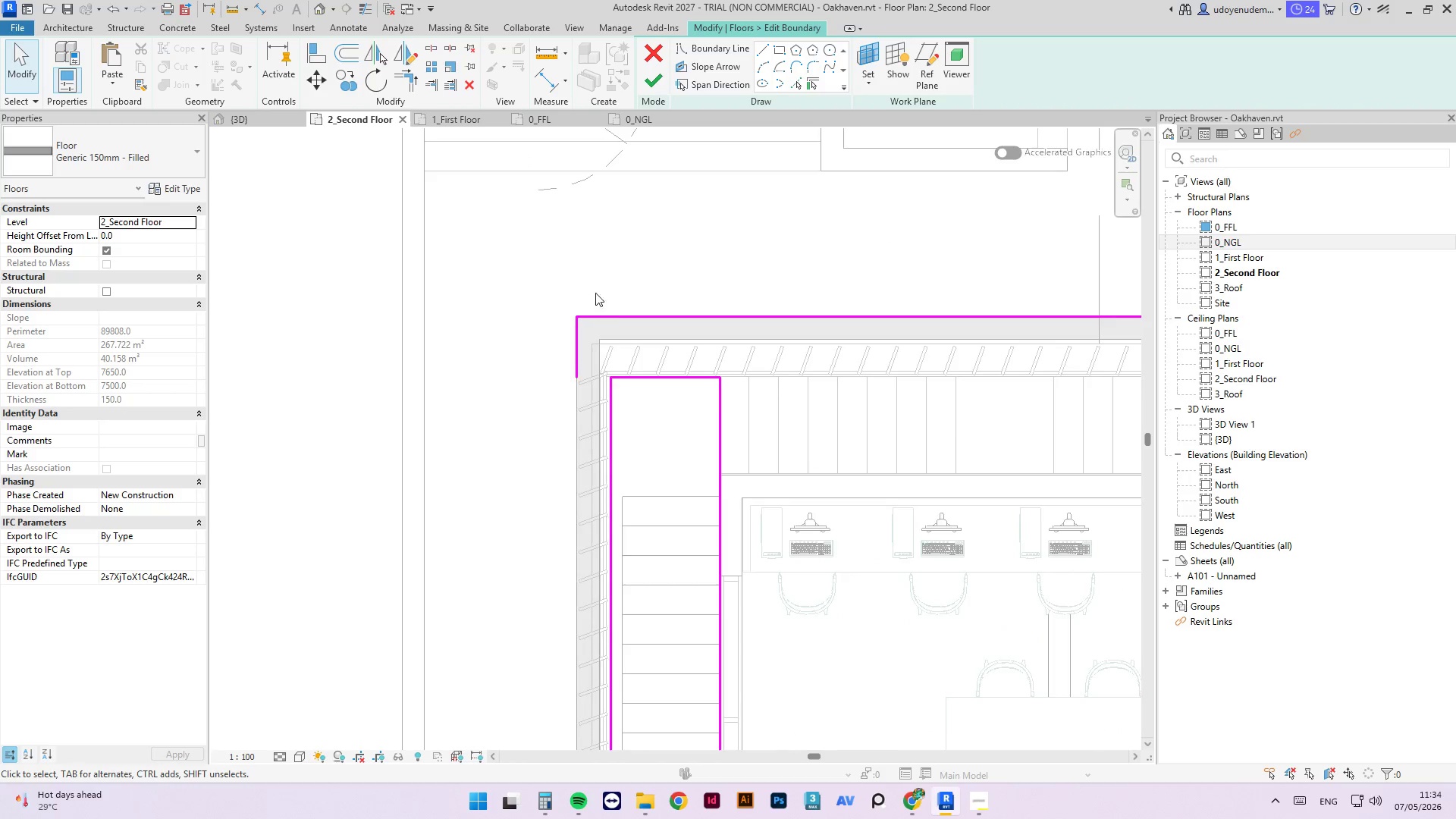 
scroll: coordinate [610, 293], scroll_direction: down, amount: 11.0
 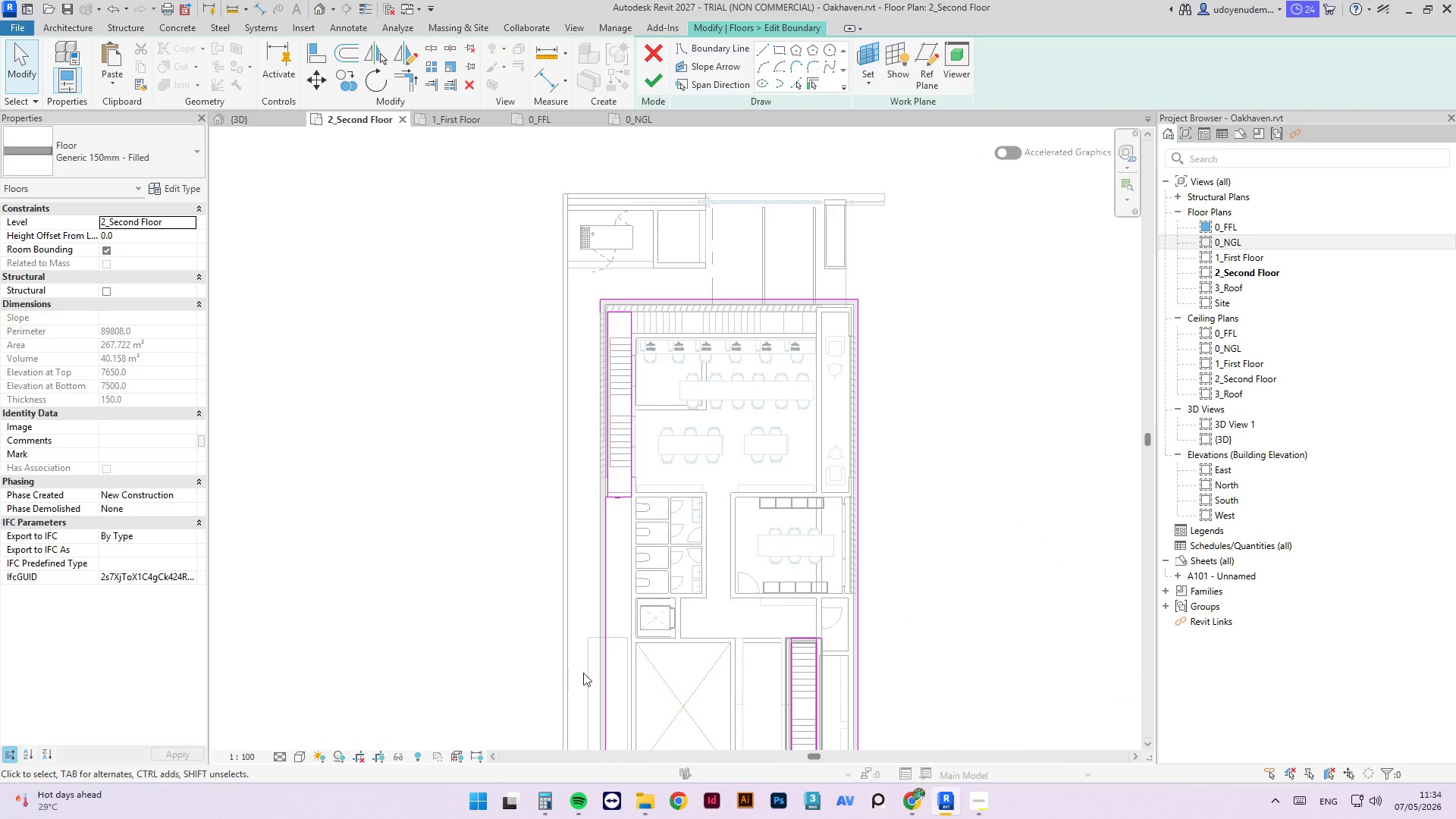 
scroll: coordinate [602, 678], scroll_direction: up, amount: 7.0
 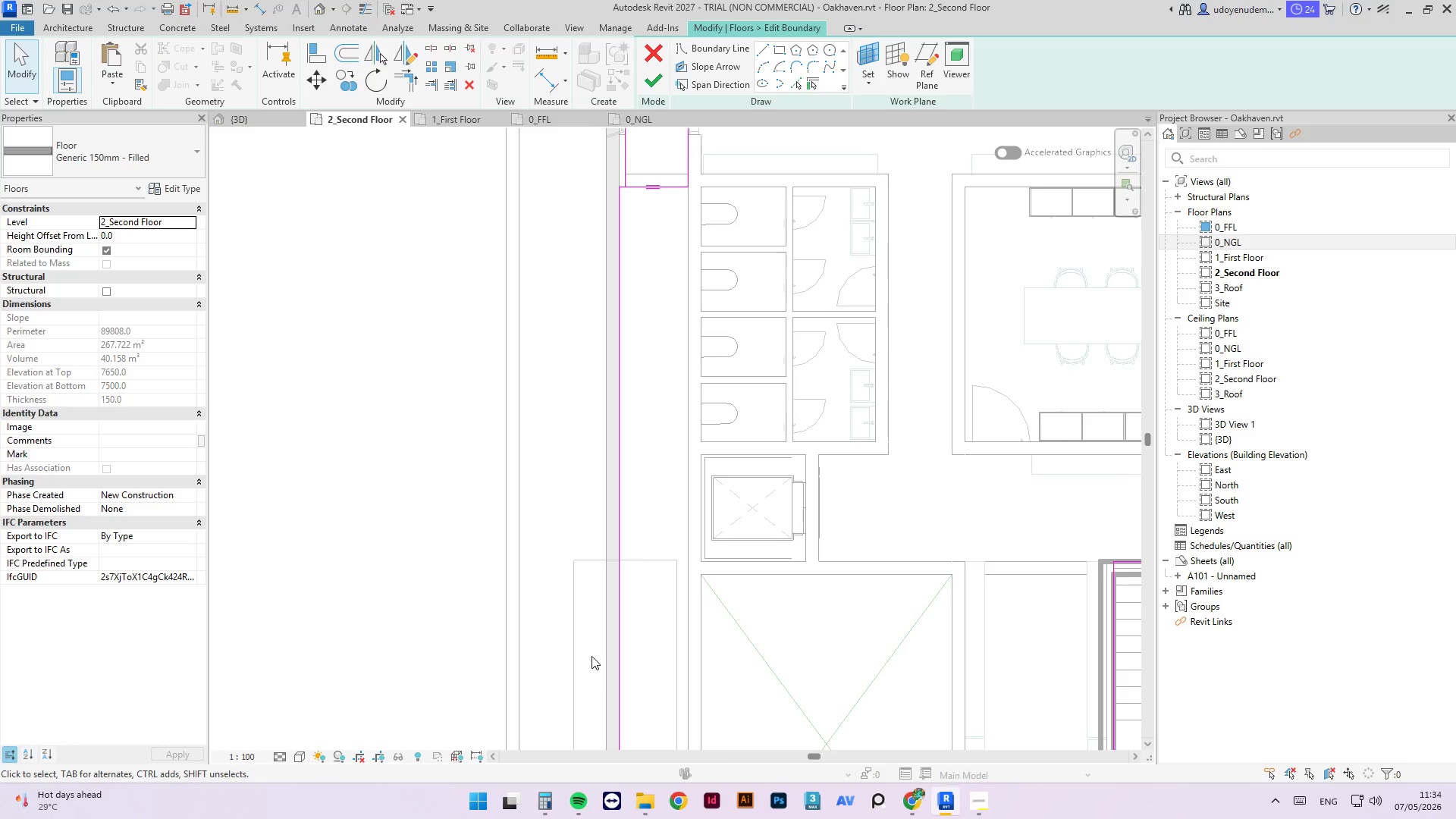 
wait(16.12)
 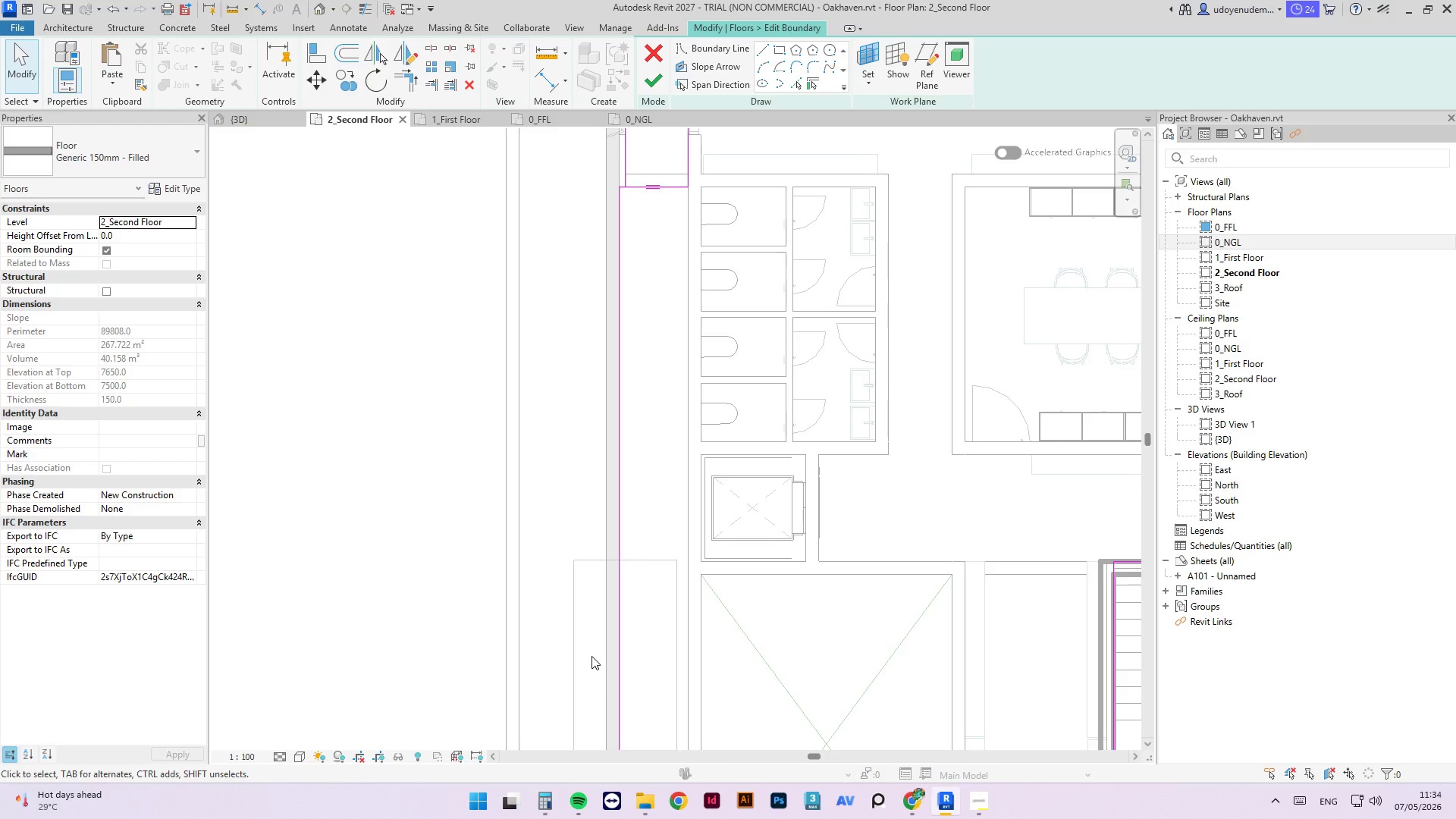 
scroll: coordinate [641, 177], scroll_direction: up, amount: 7.0
 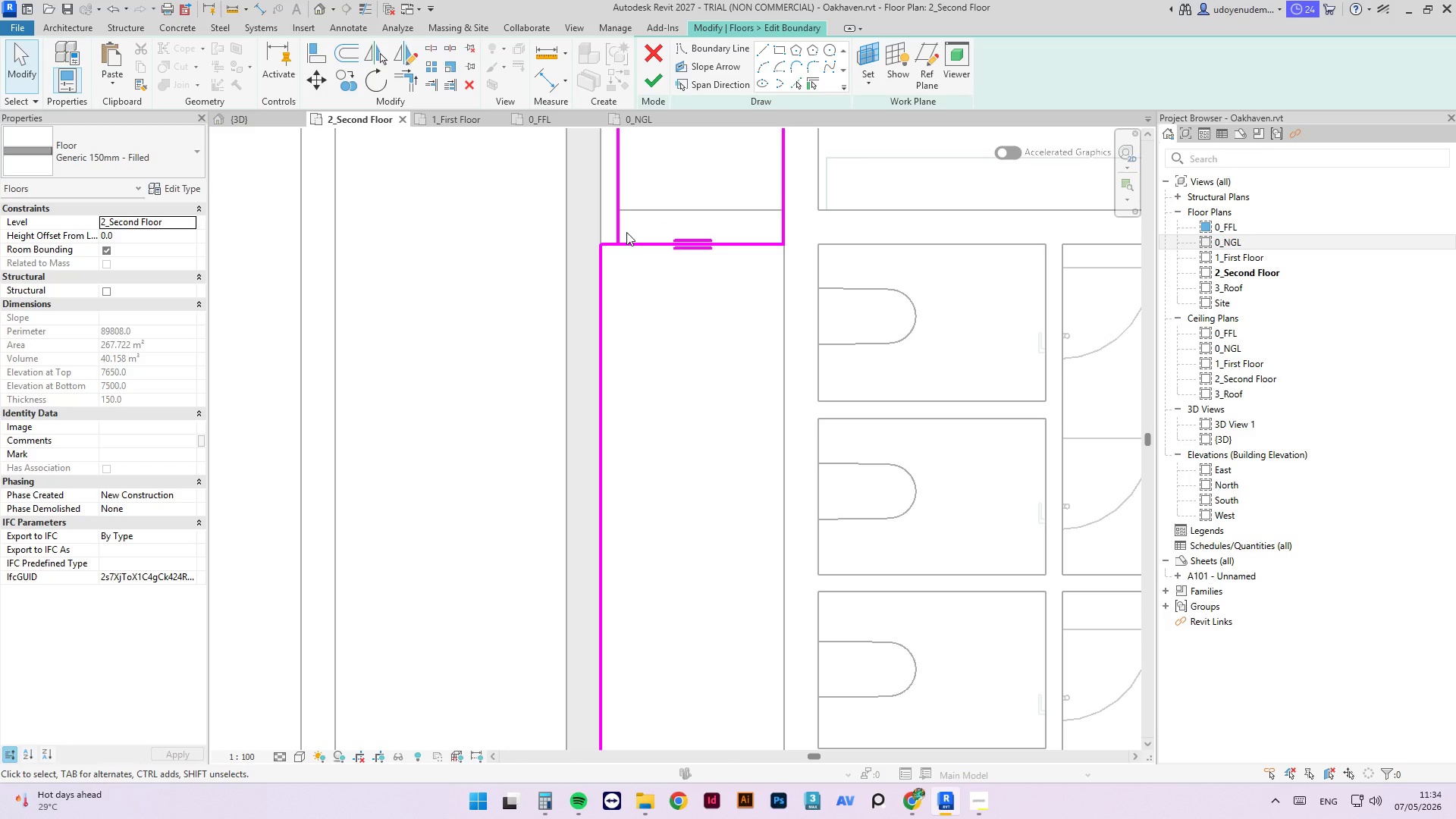 
hold_key(key=T, duration=19.75)
 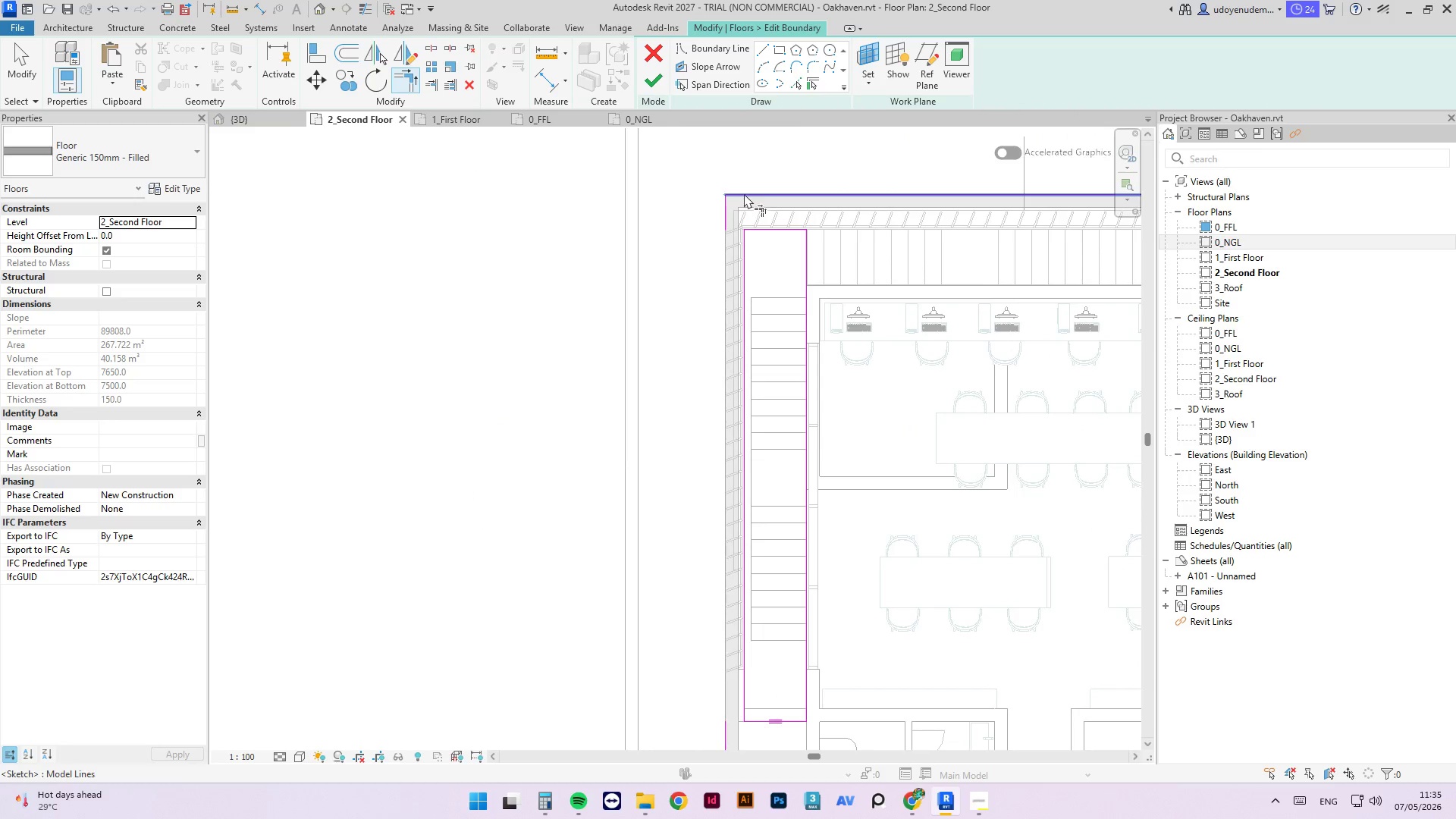 
key(R)
 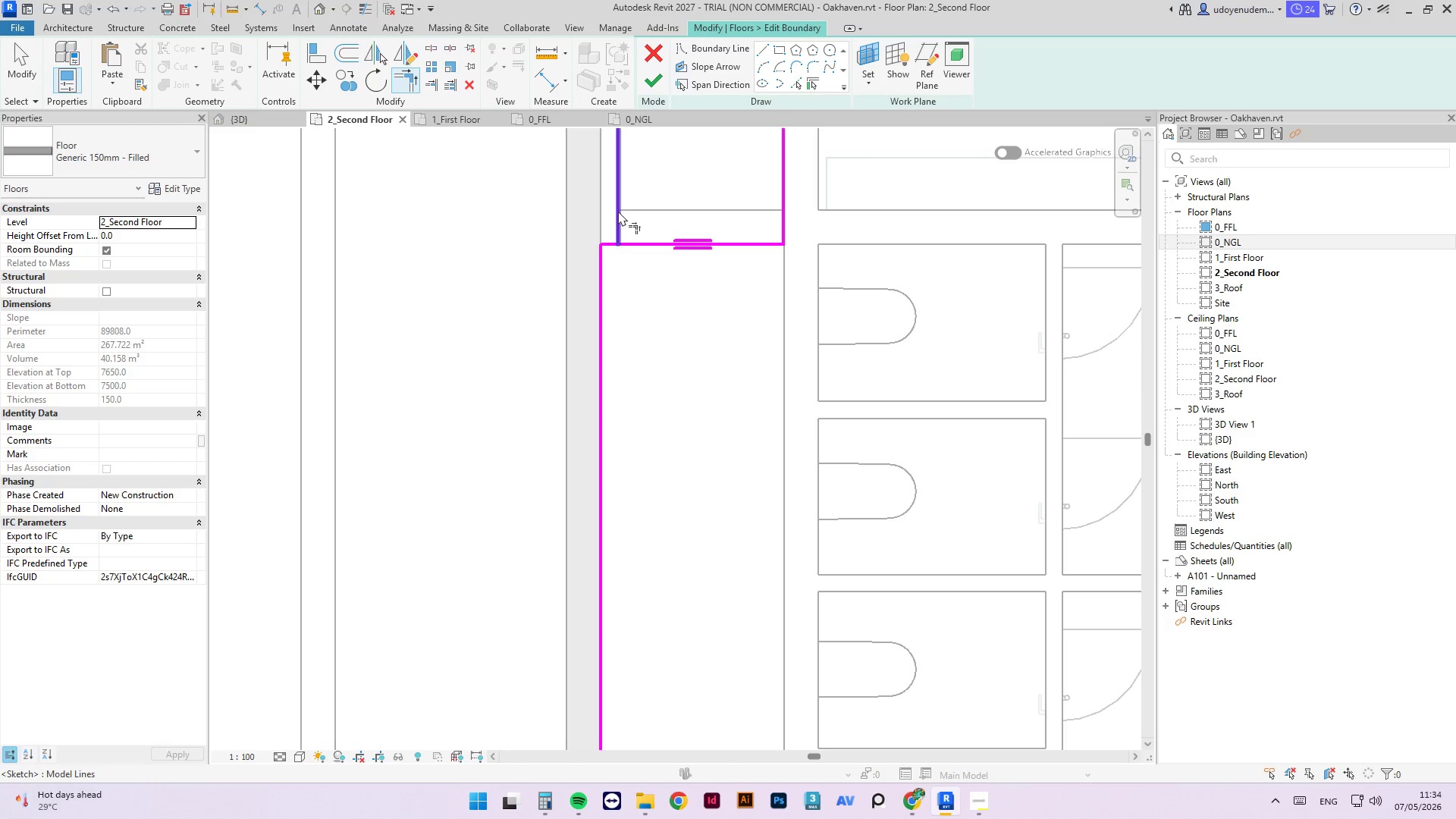 
left_click([618, 211])
 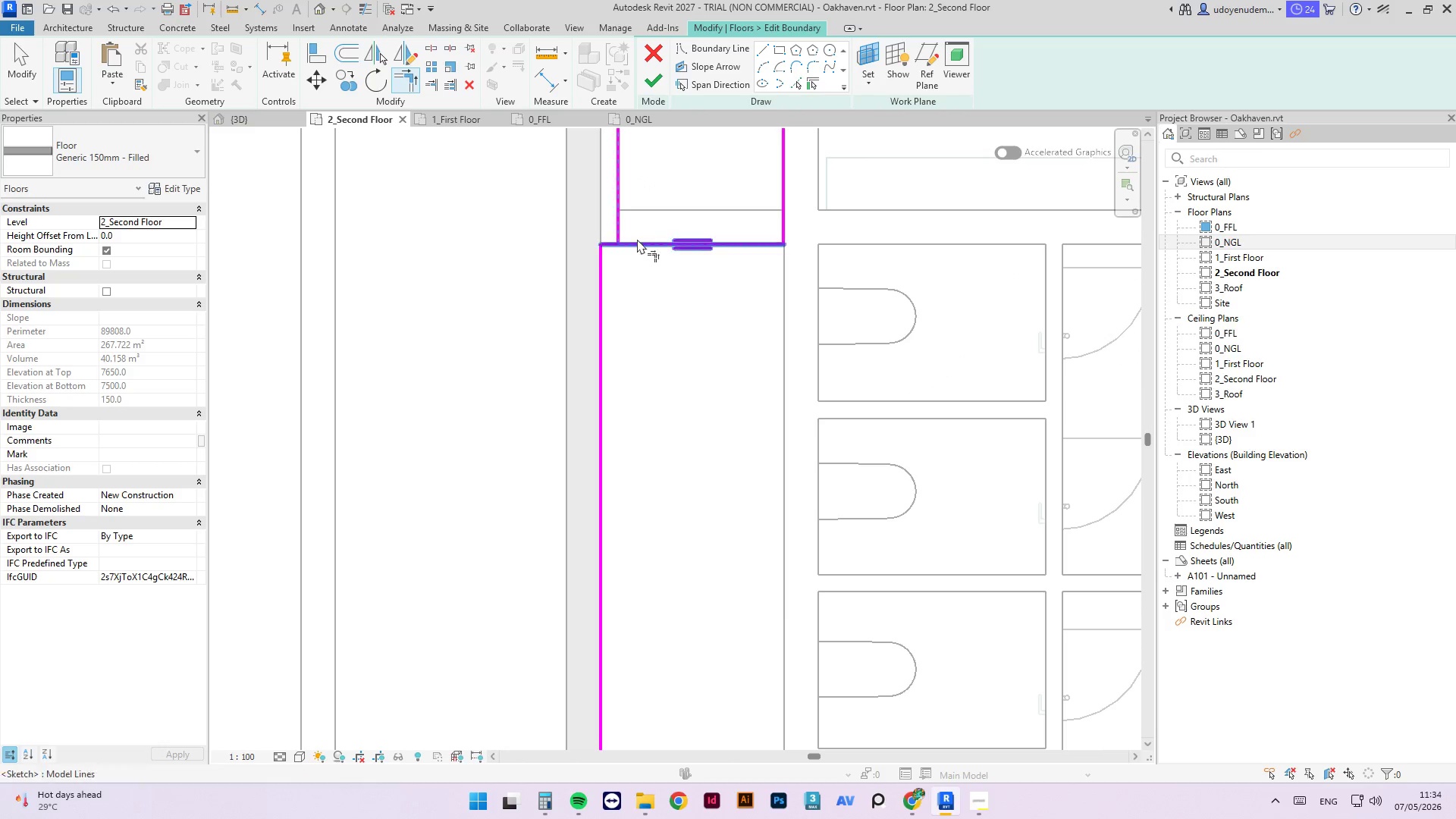 
double_click([637, 237])
 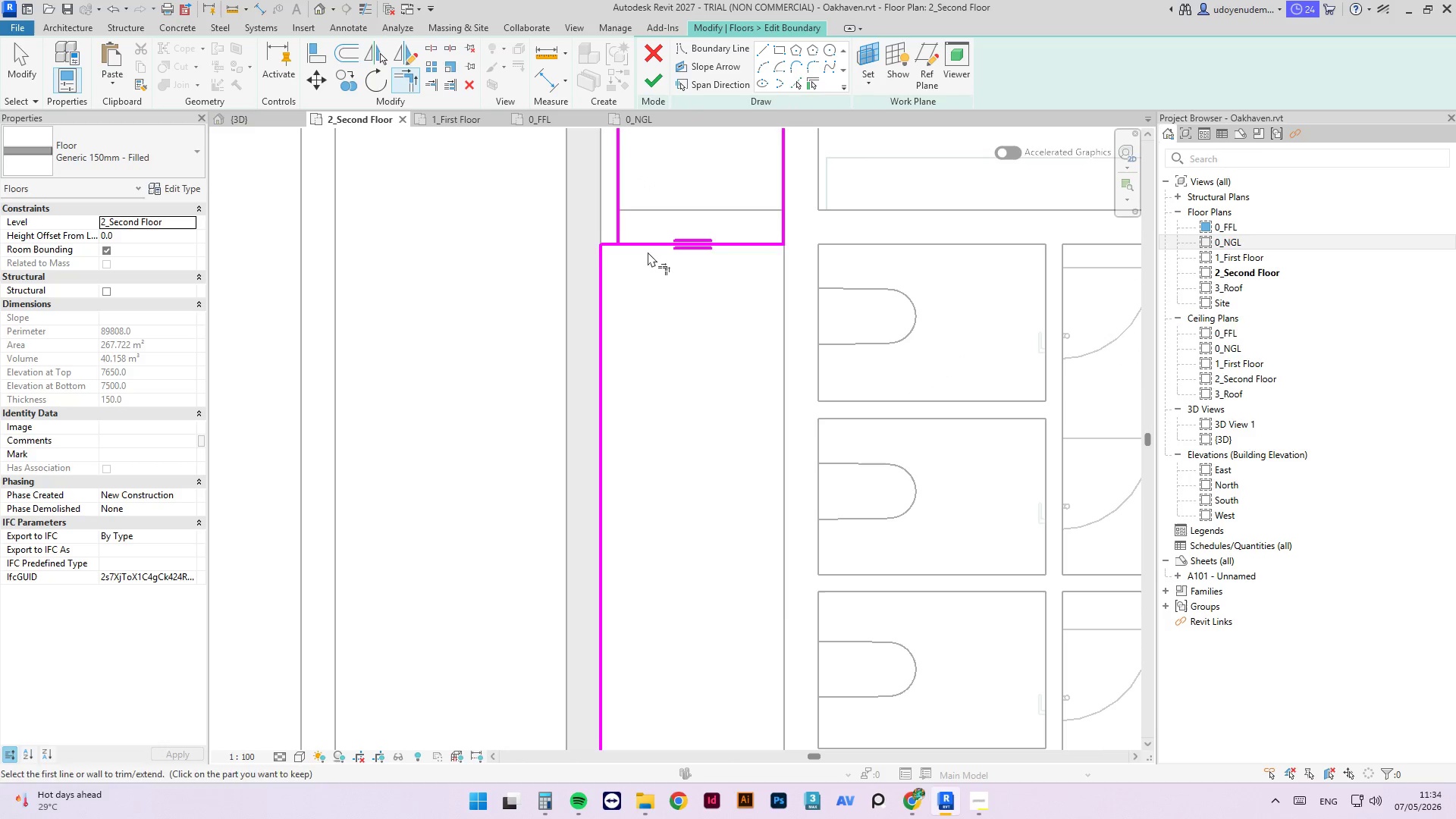 
left_click([648, 246])
 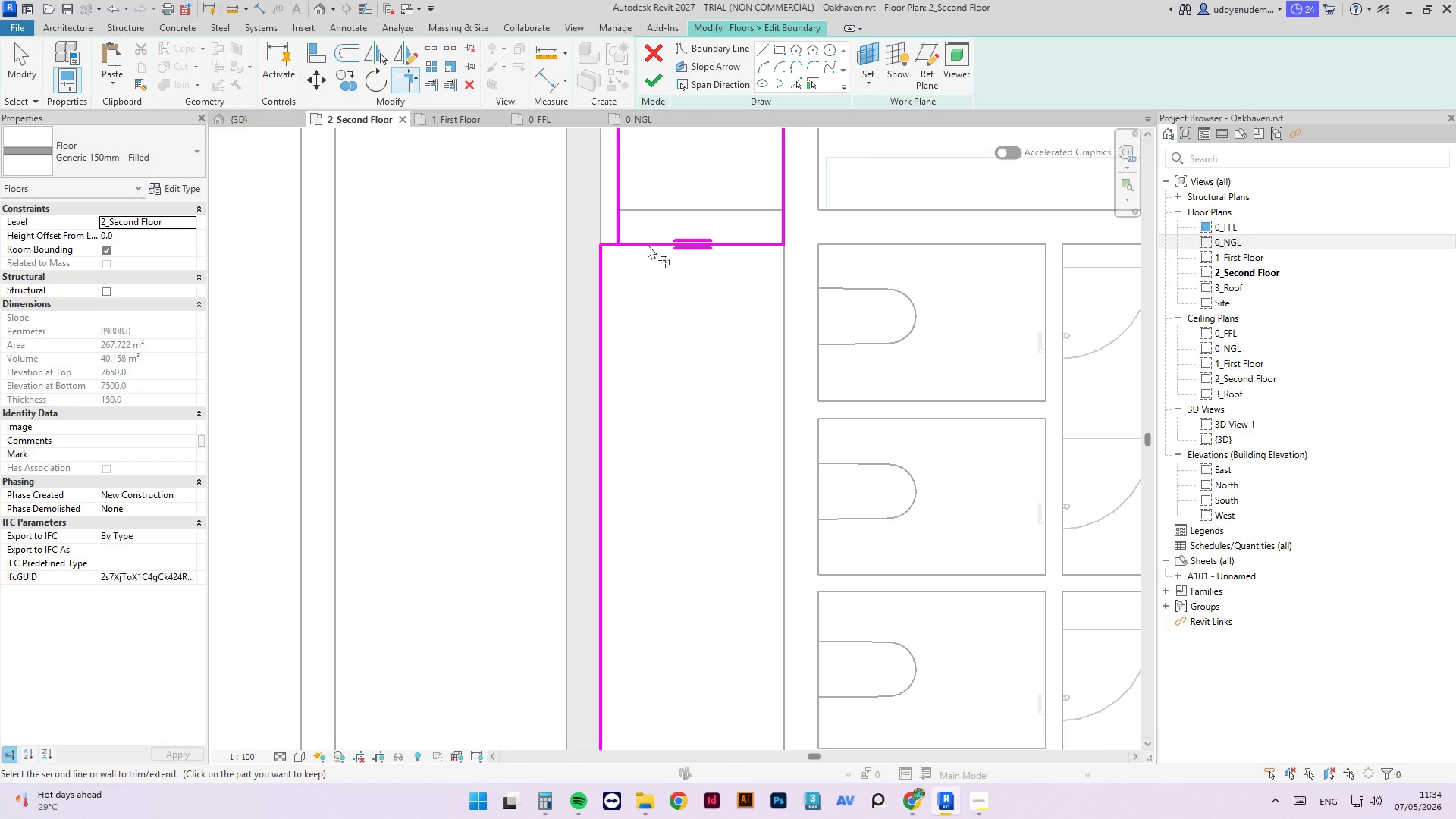 
key(Escape)
 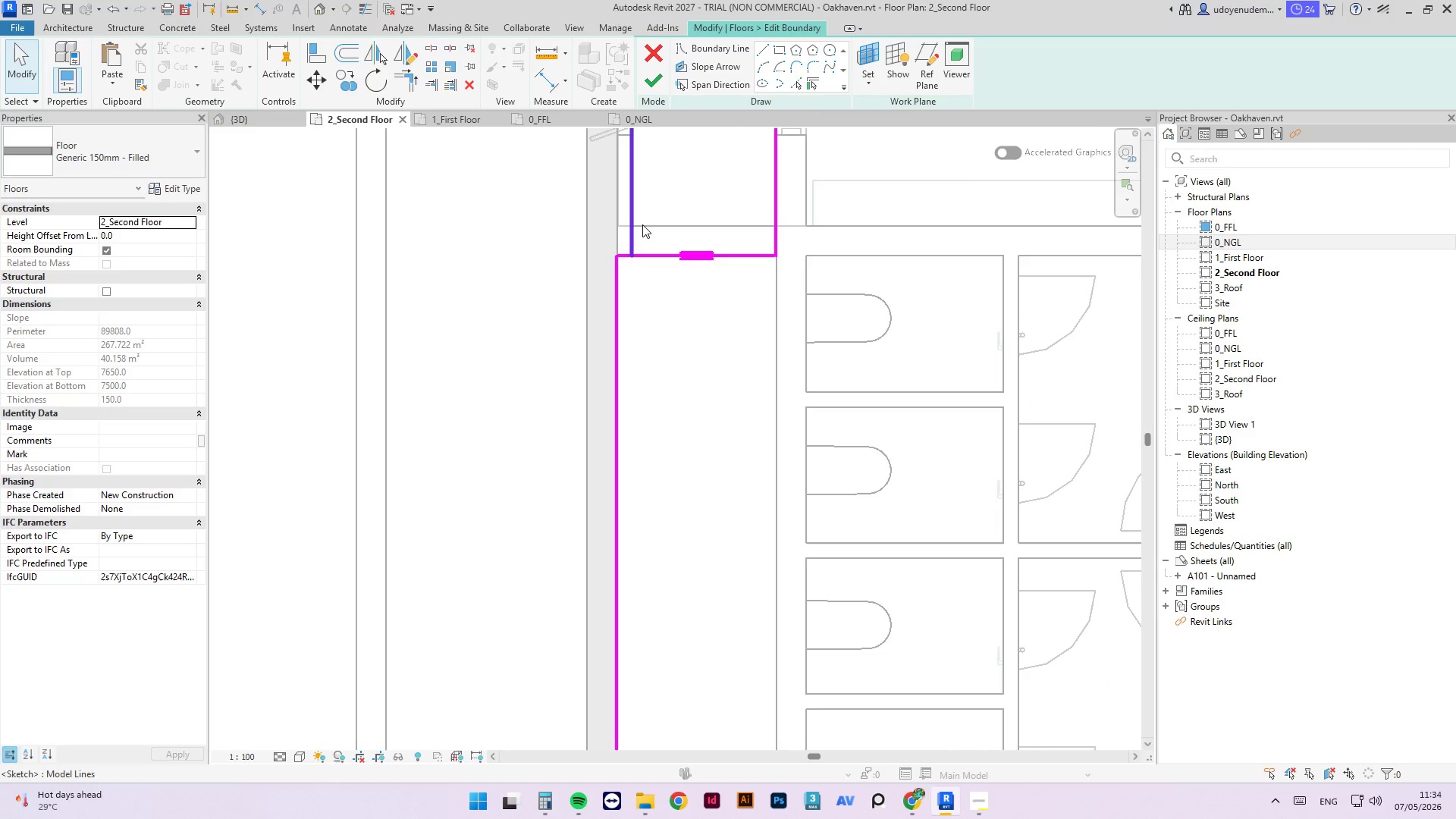 
left_click([642, 224])
 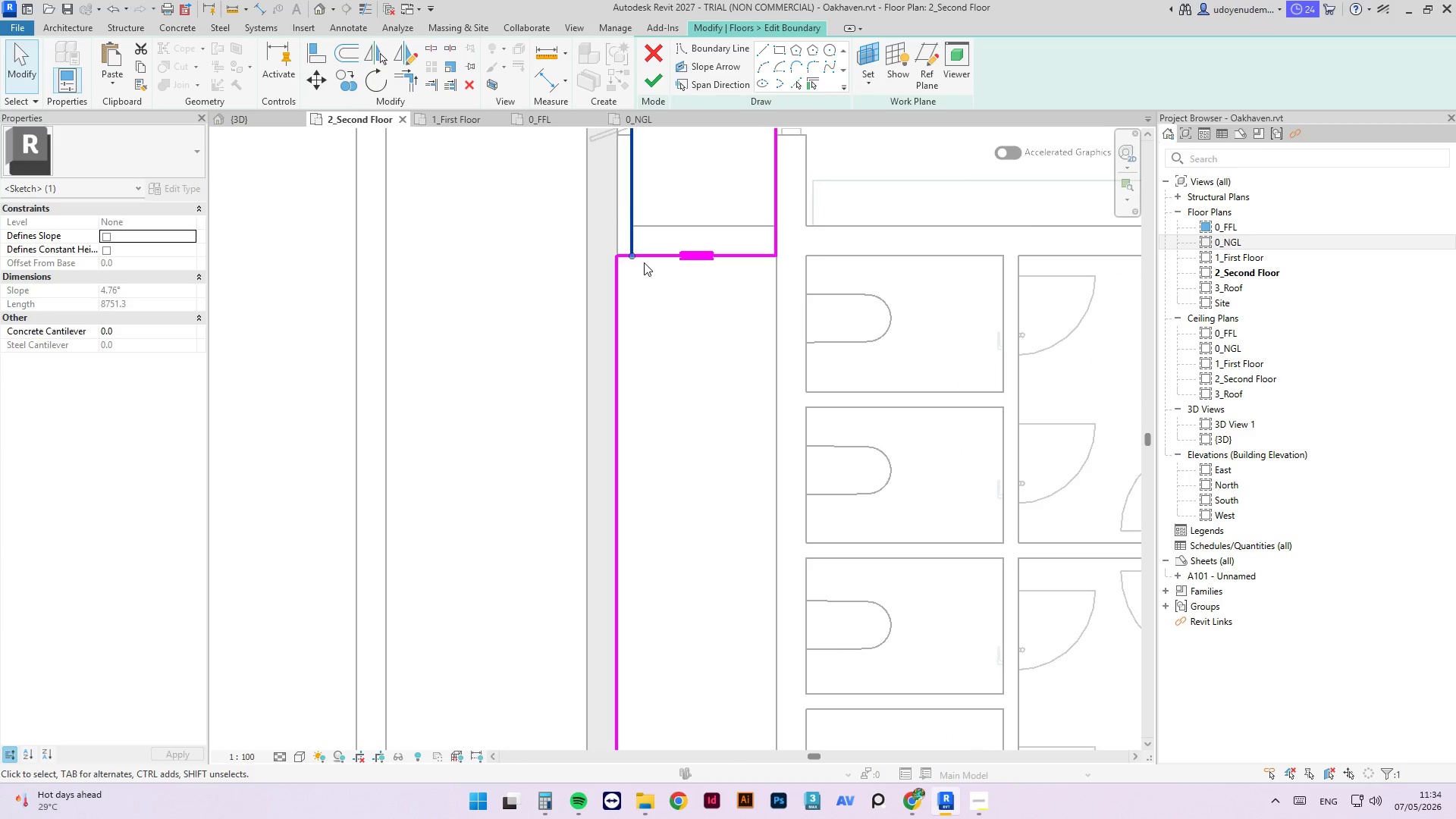 
scroll: coordinate [642, 224], scroll_direction: down, amount: 1.0
 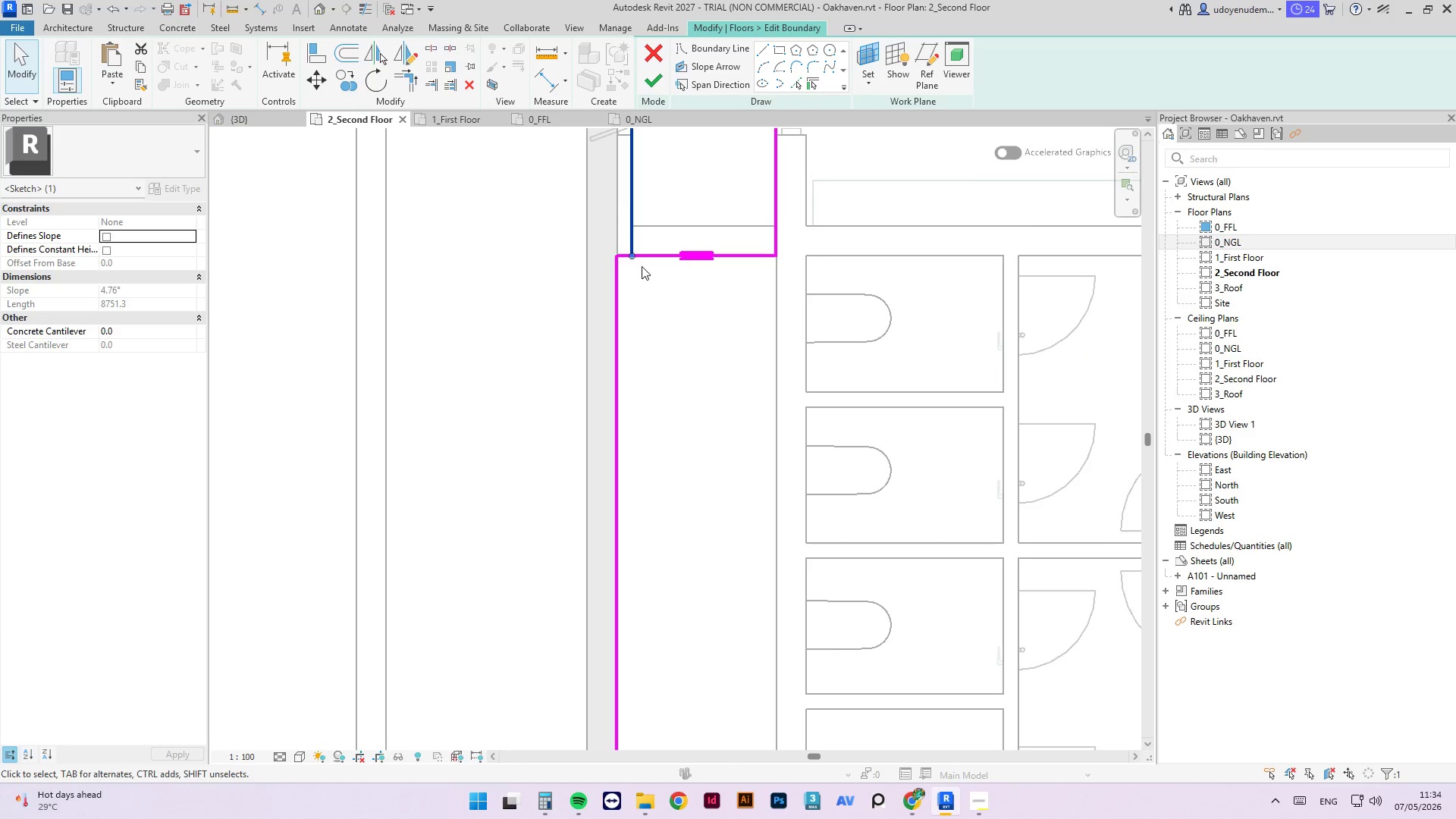 
left_click([647, 255])
 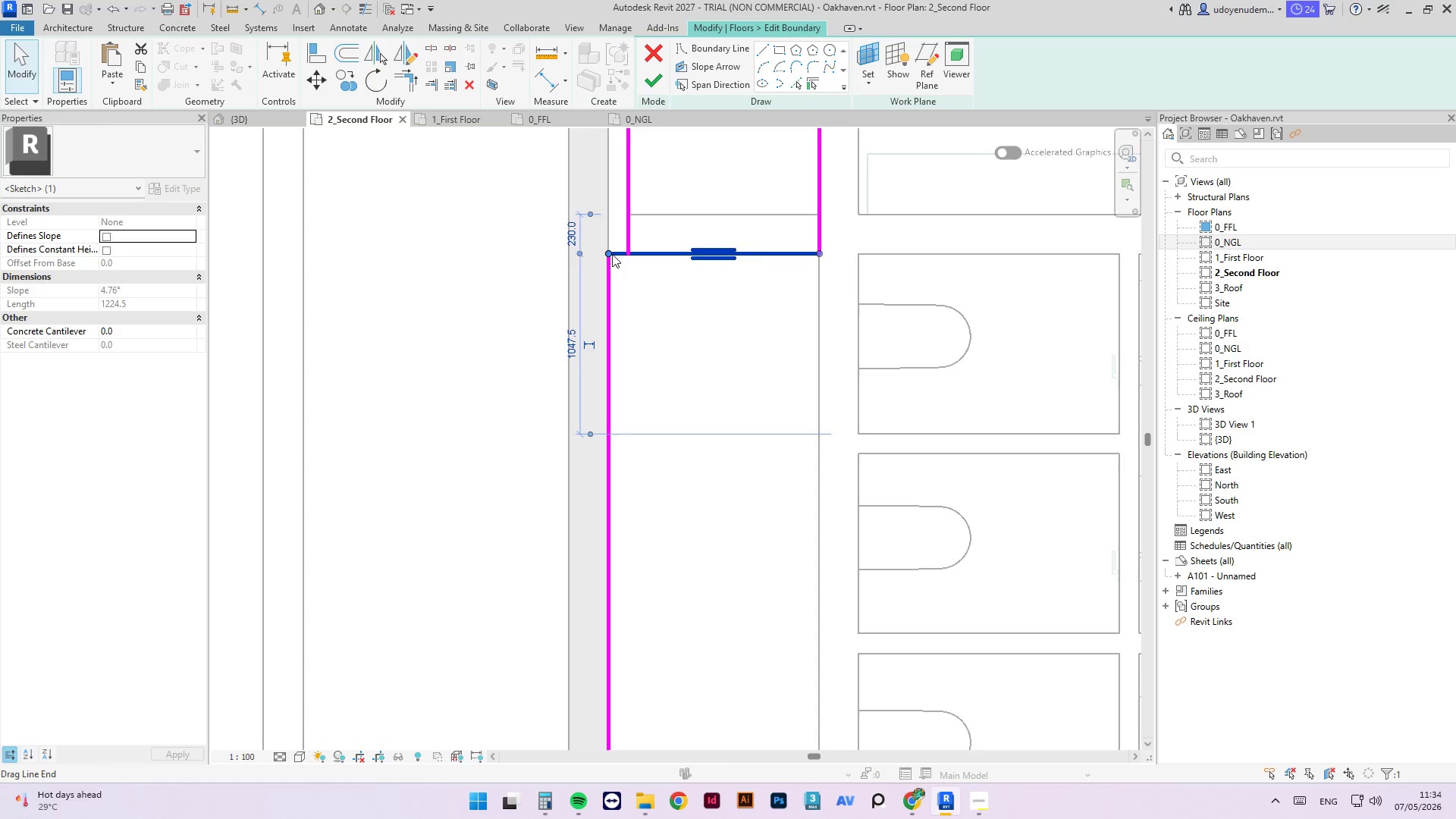 
scroll: coordinate [616, 260], scroll_direction: up, amount: 5.0
 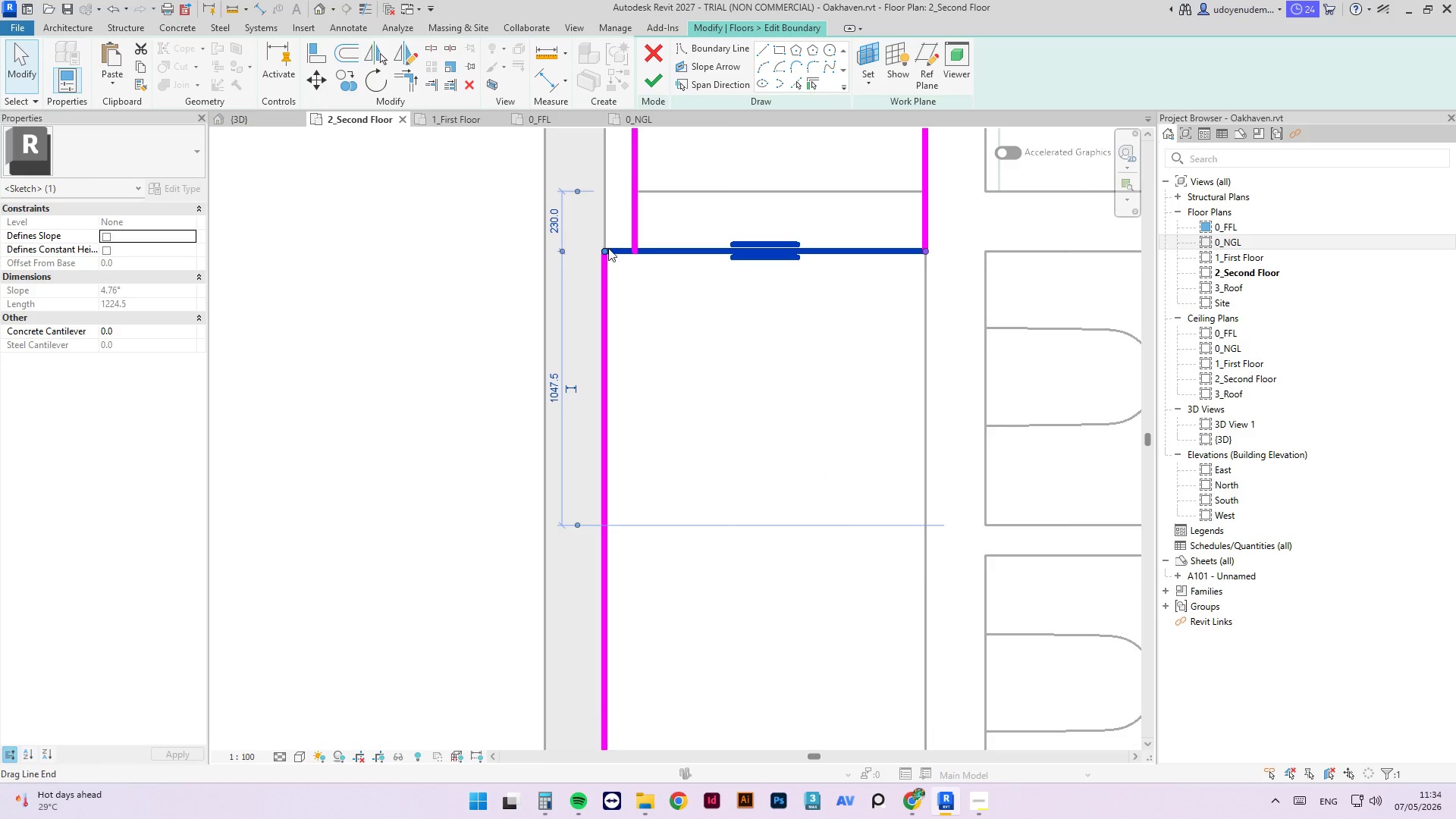 
left_click_drag(start_coordinate=[607, 248], to_coordinate=[632, 249])
 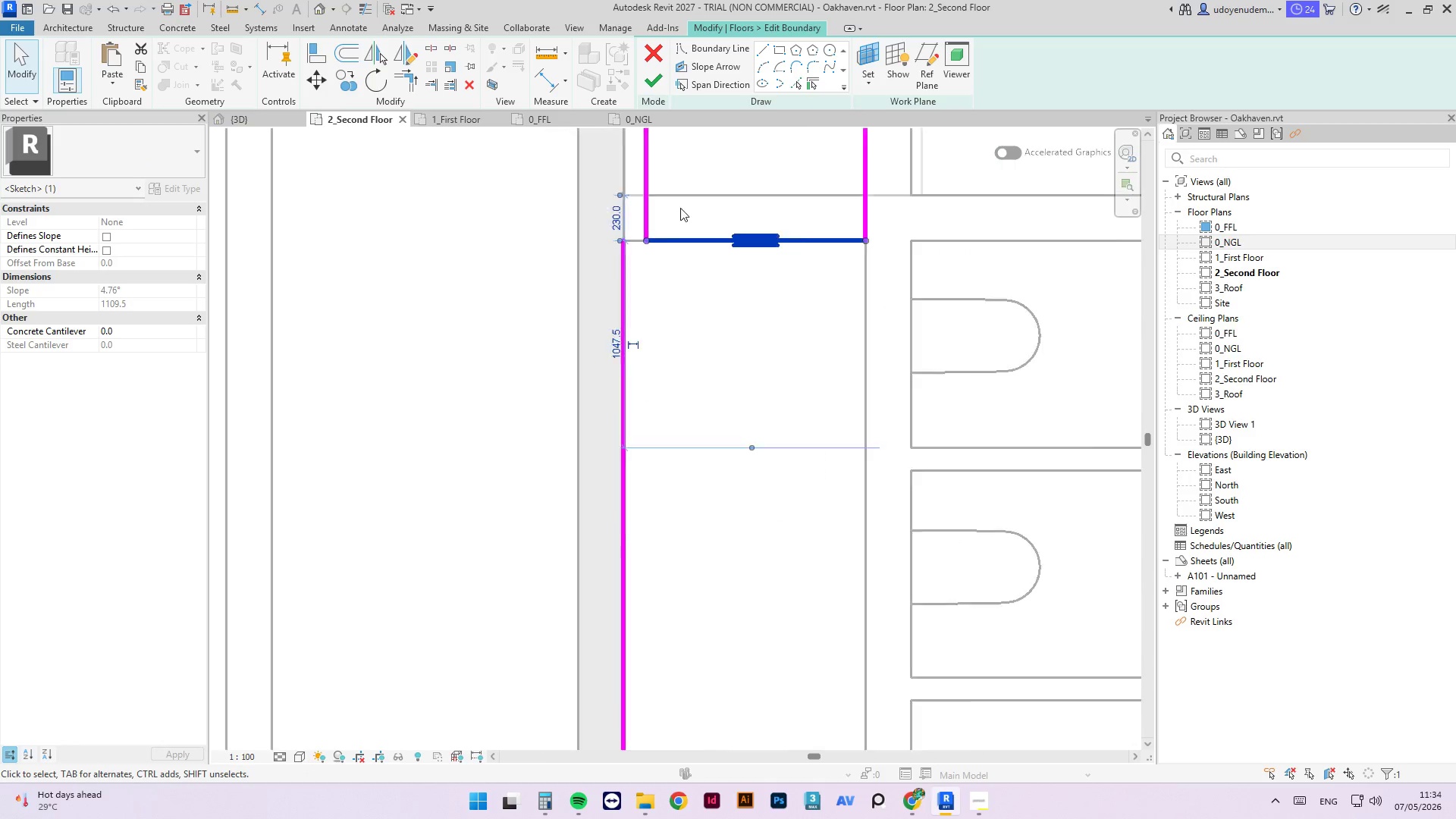 
scroll: coordinate [706, 542], scroll_direction: down, amount: 7.0
 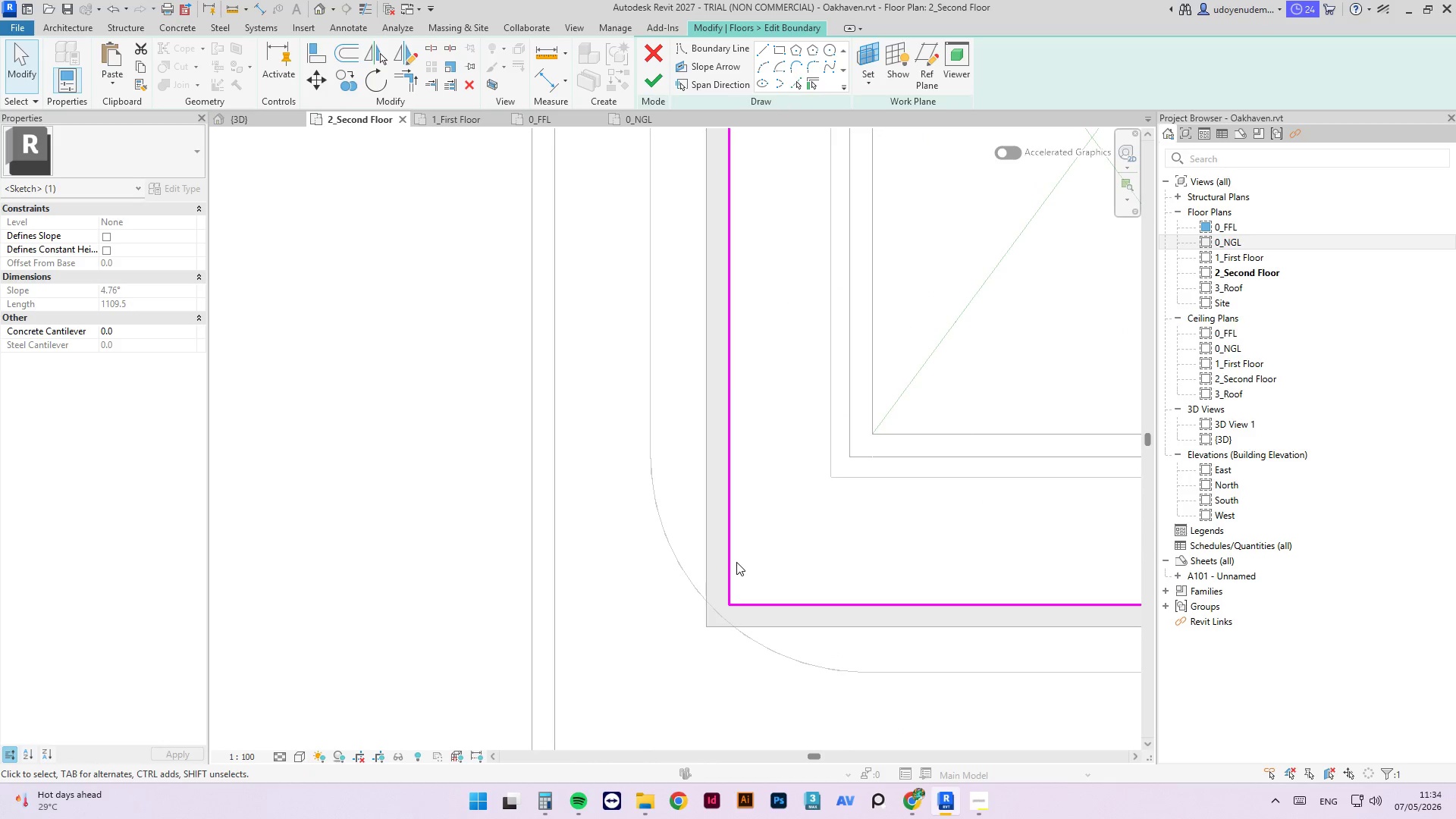 
left_click_drag(start_coordinate=[735, 562], to_coordinate=[714, 561])
 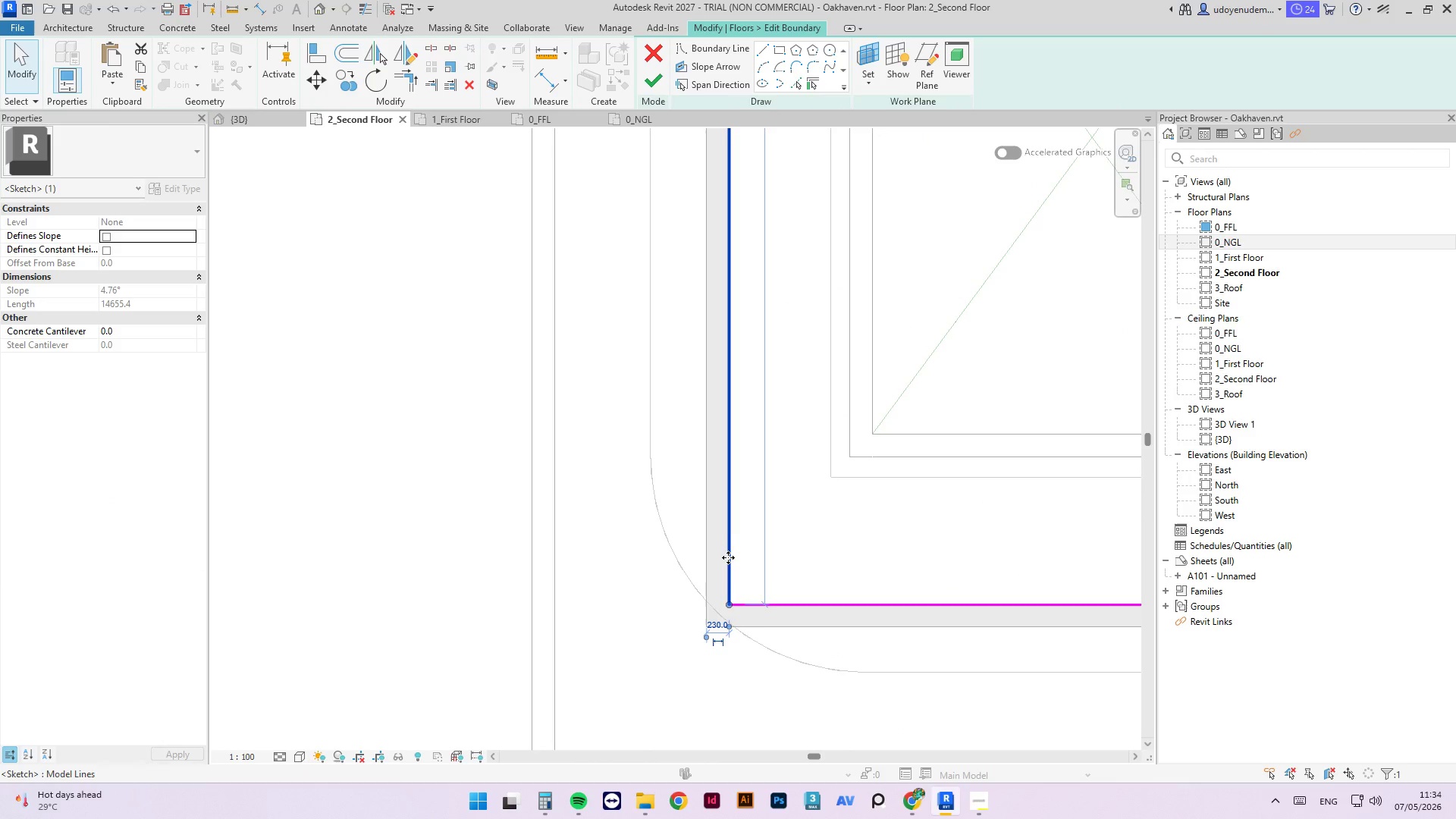 
left_click([728, 557])
 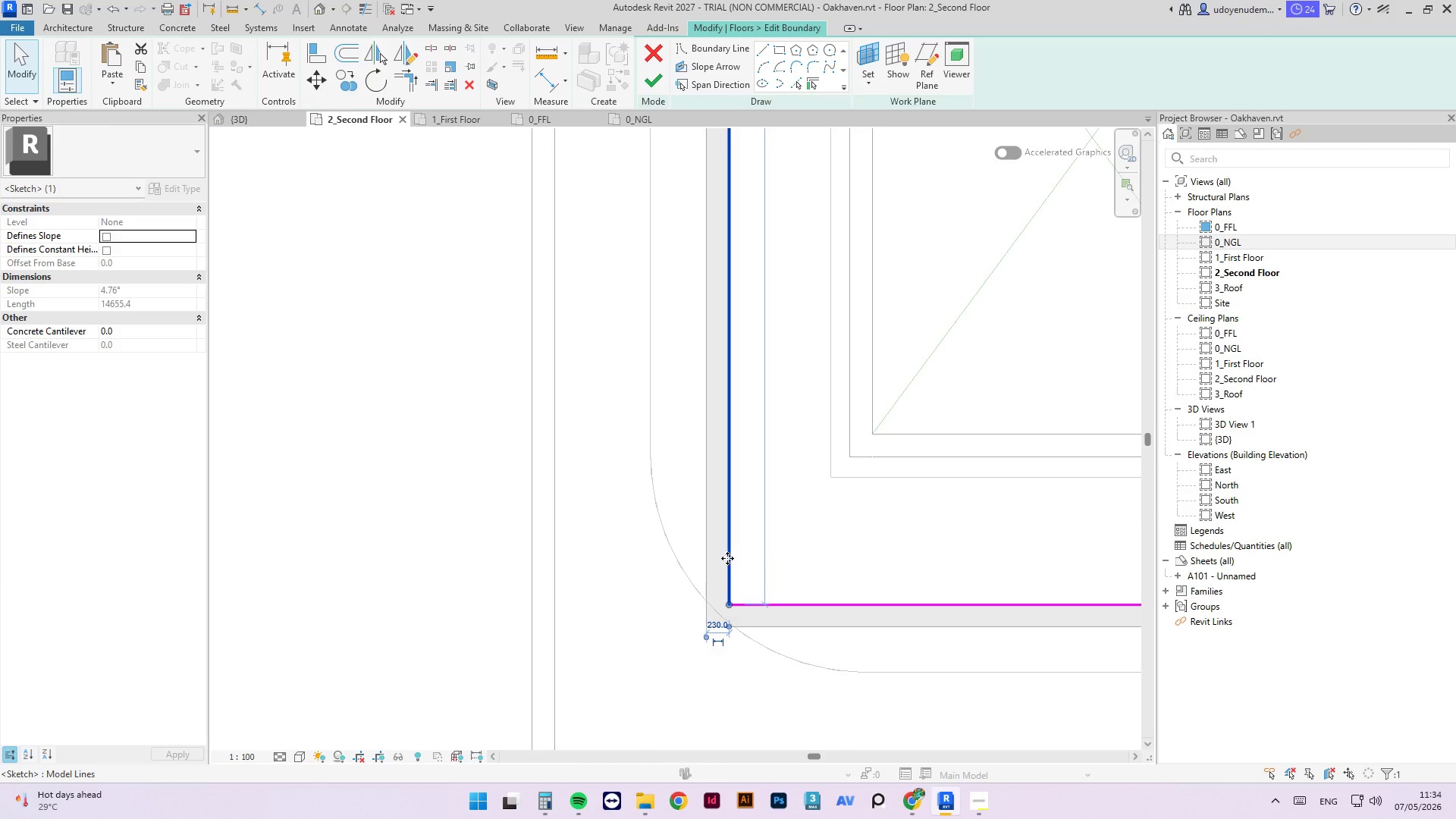 
left_click_drag(start_coordinate=[727, 558], to_coordinate=[704, 554])
 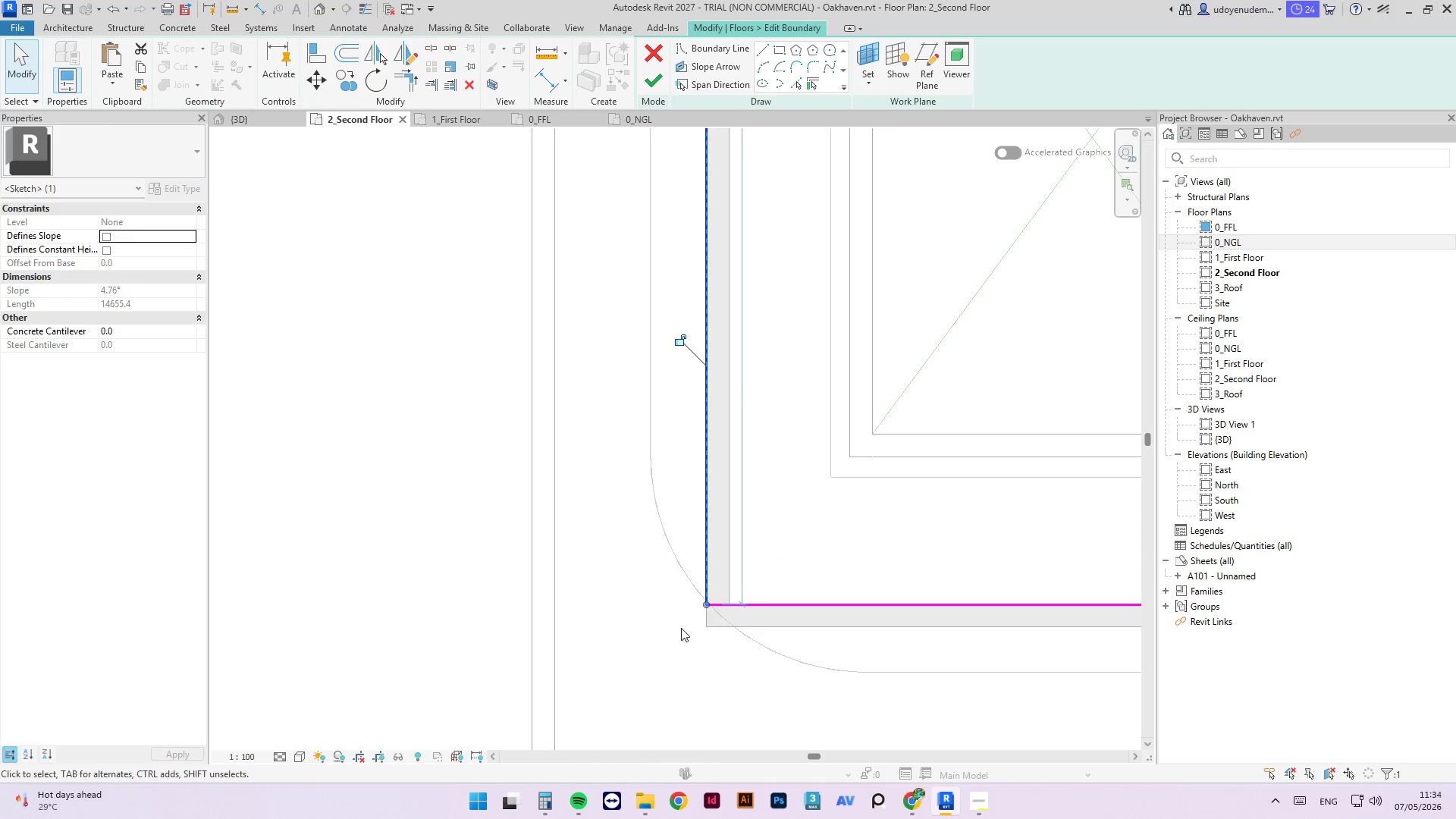 
scroll: coordinate [548, 526], scroll_direction: down, amount: 7.0
 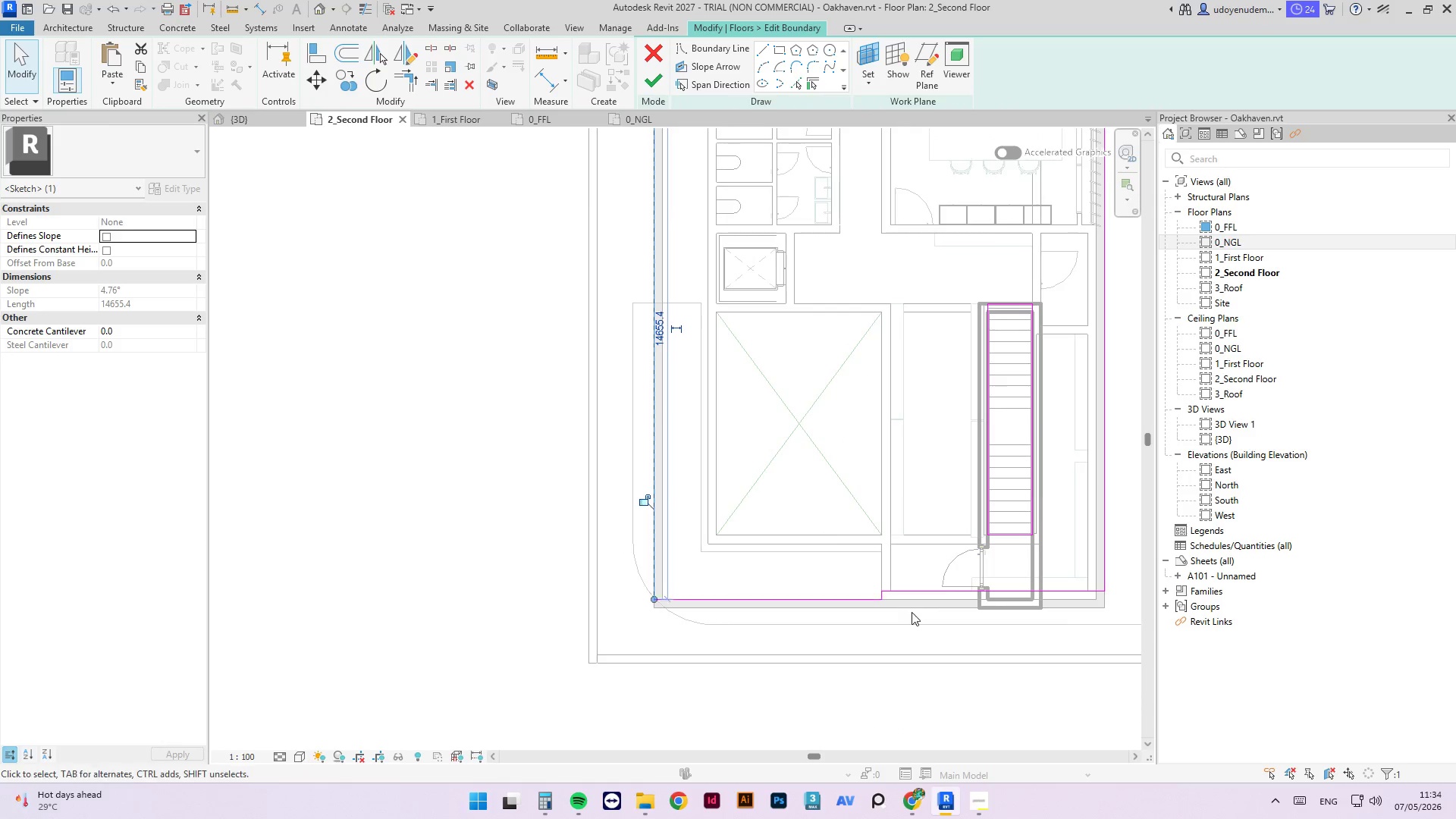 
scroll: coordinate [935, 604], scroll_direction: up, amount: 3.0
 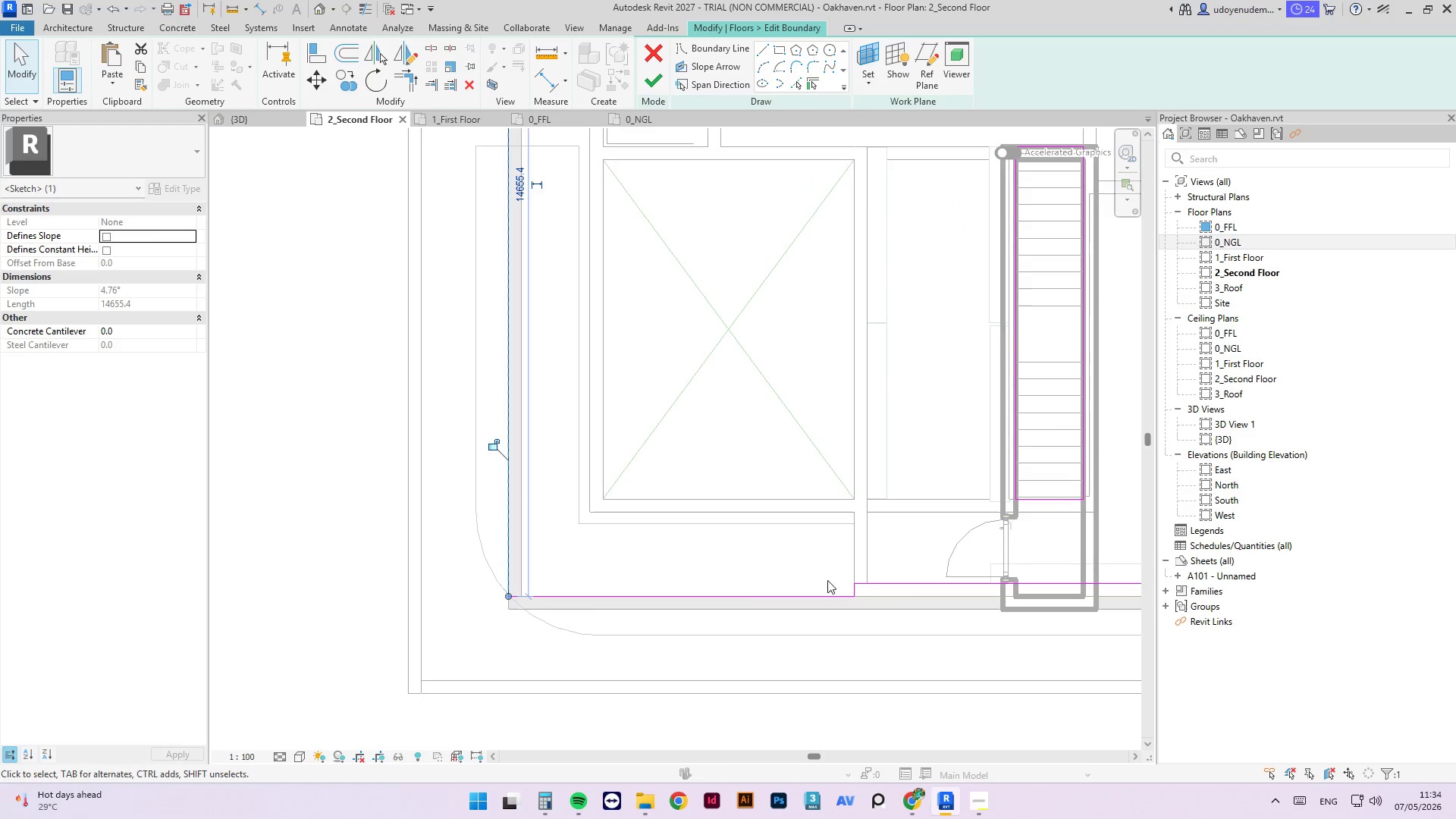 
scroll: coordinate [870, 677], scroll_direction: down, amount: 5.0
 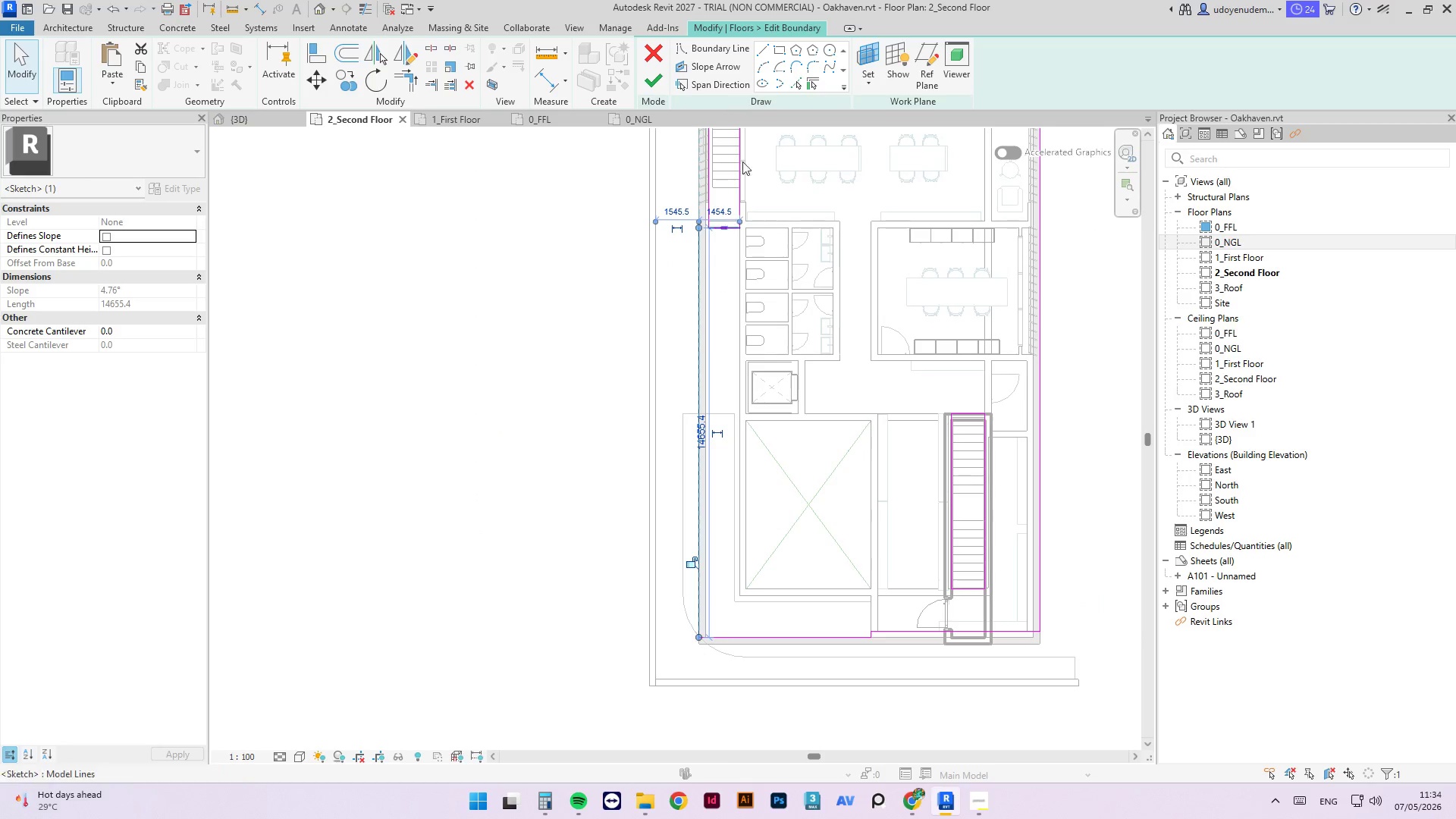 
scroll: coordinate [723, 235], scroll_direction: up, amount: 5.0
 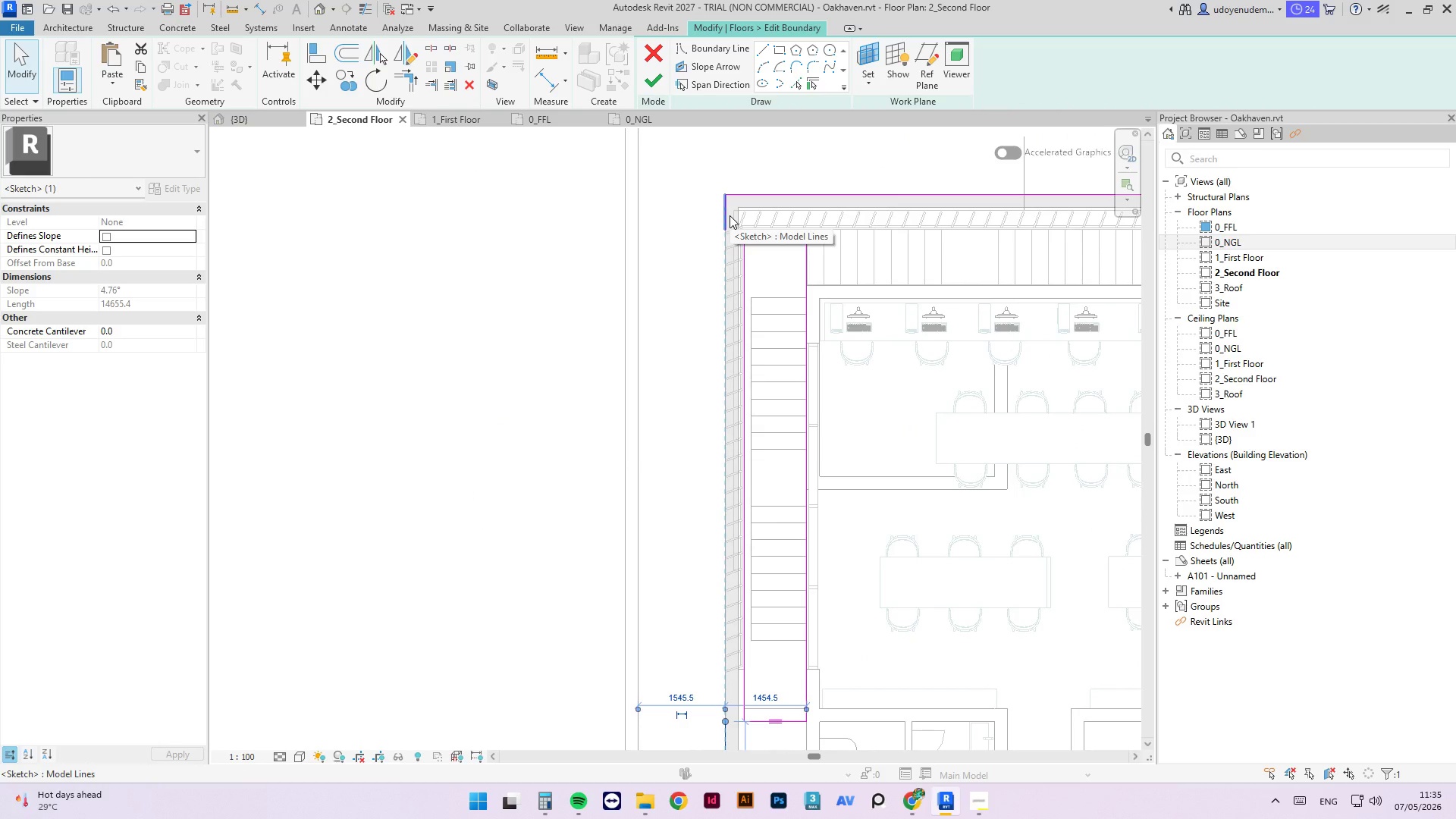 
key(R)
 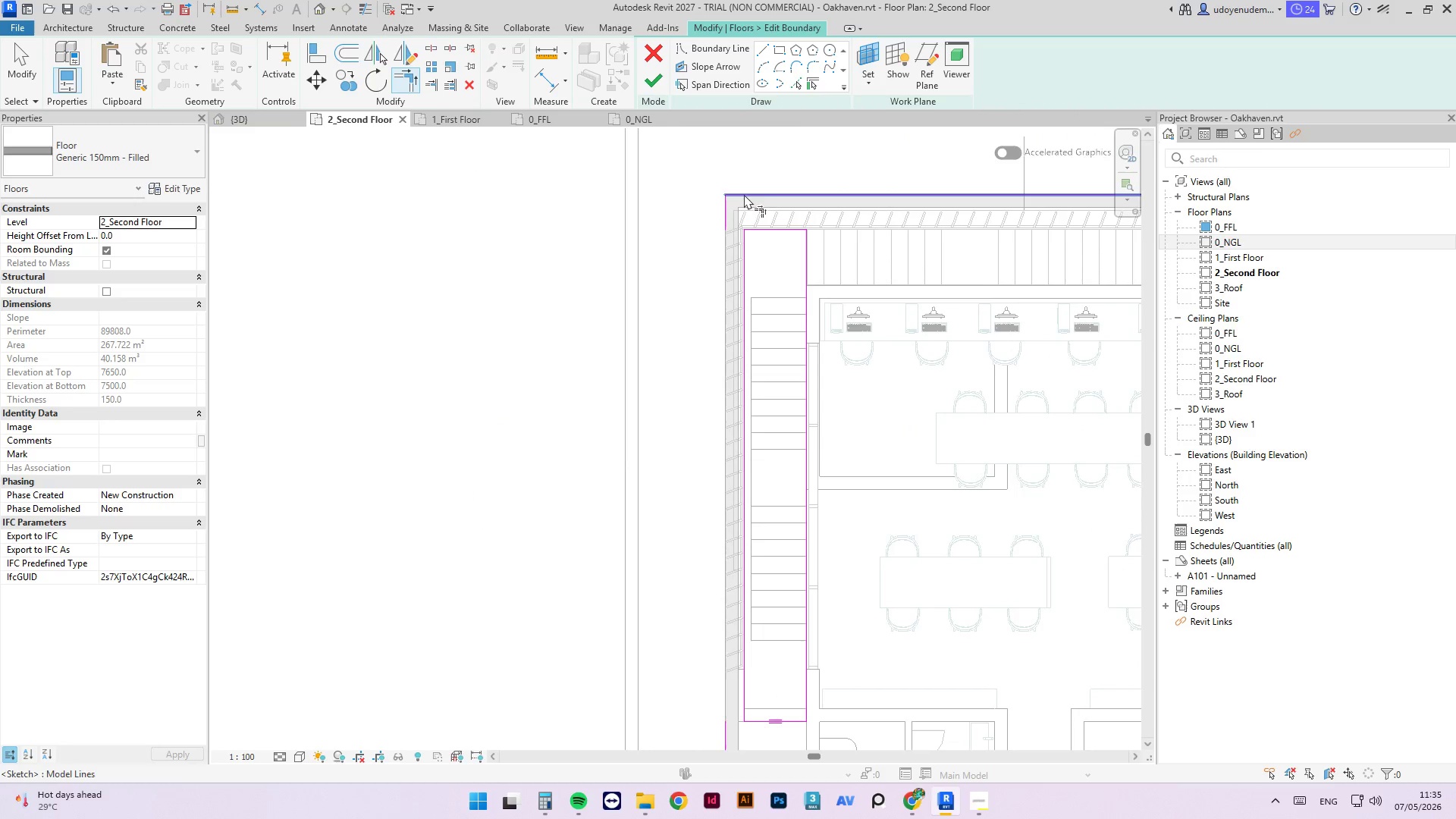 
left_click([744, 193])
 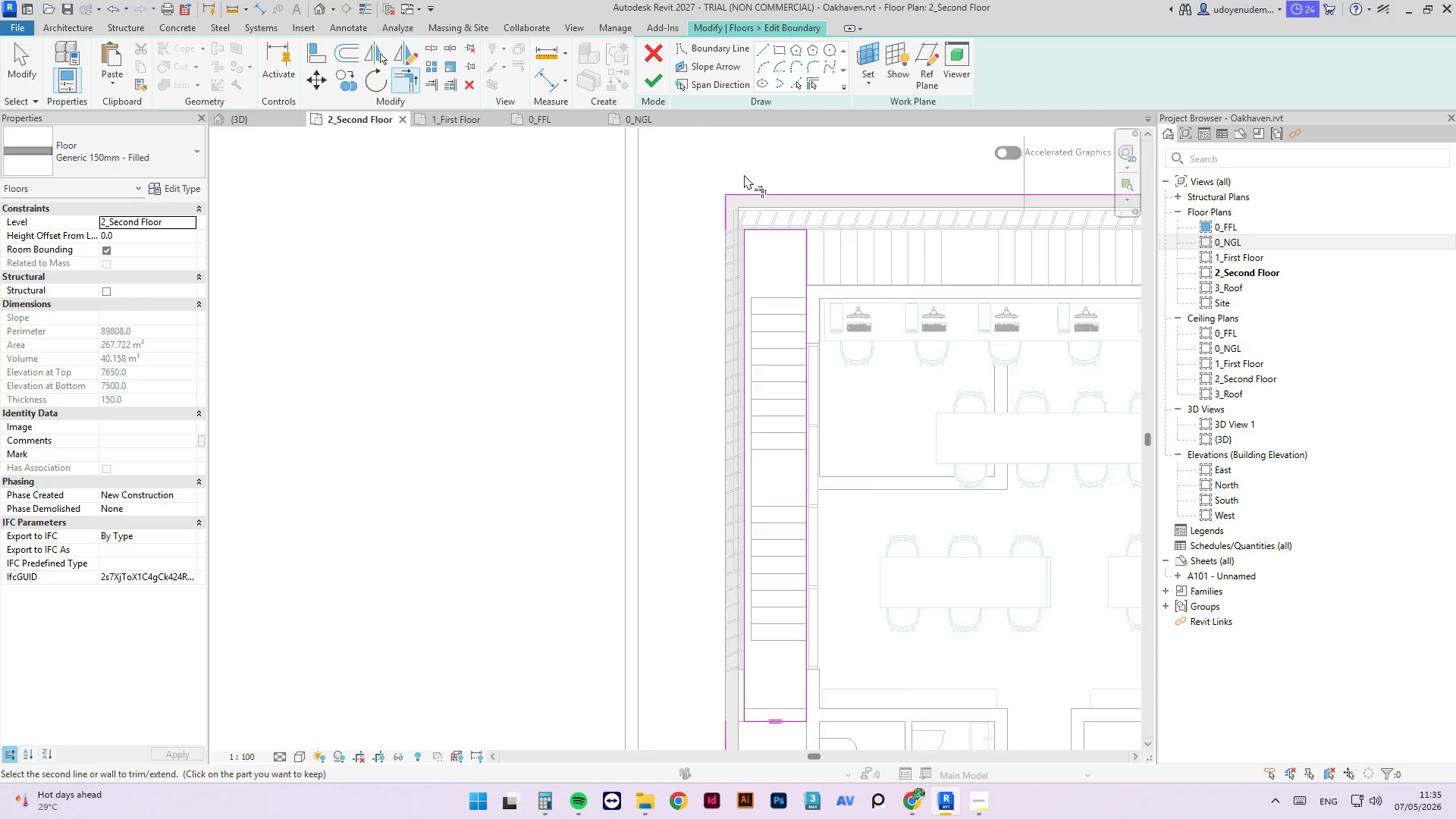 
scroll: coordinate [744, 188], scroll_direction: down, amount: 4.0
 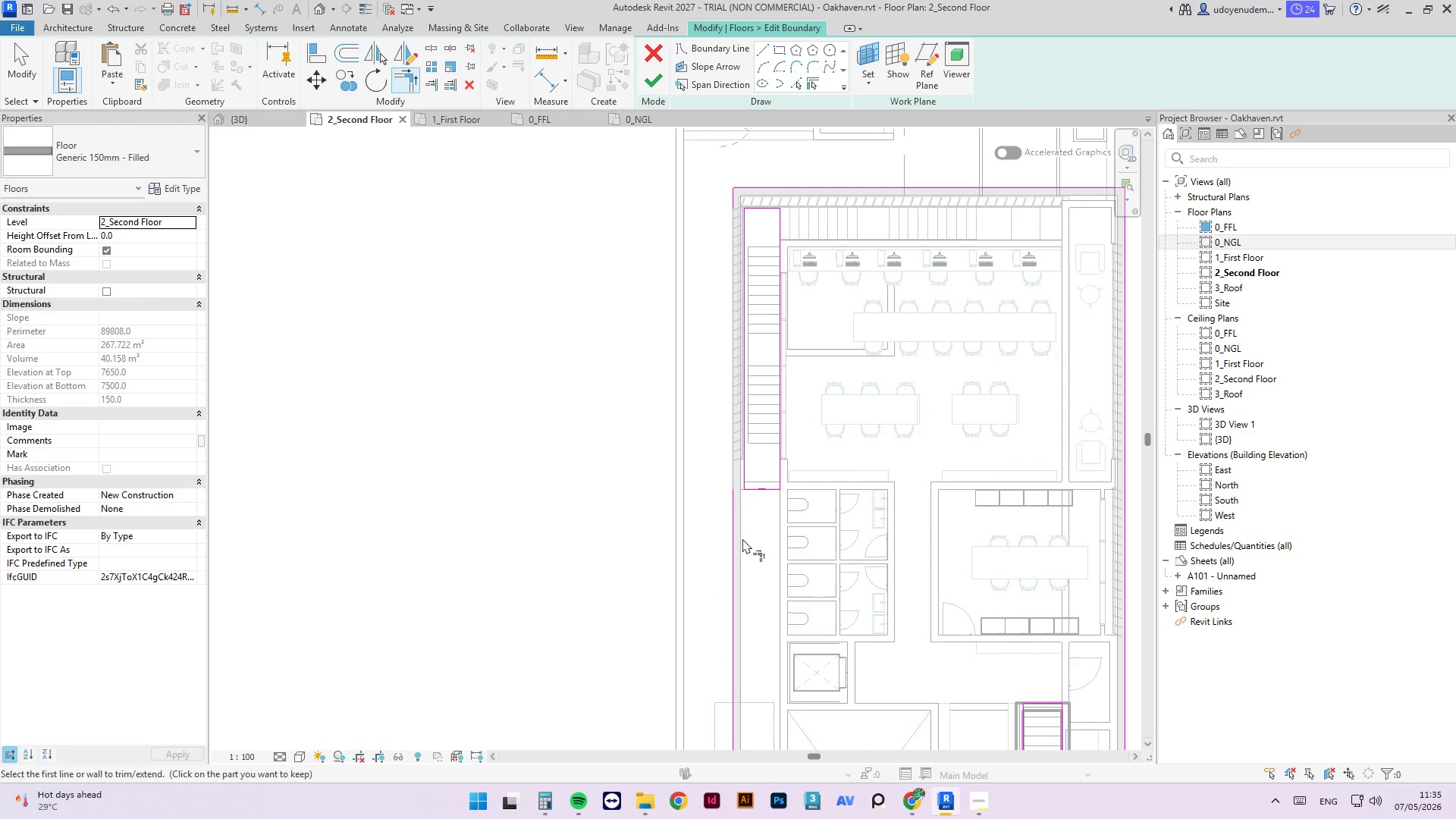 
double_click([736, 534])
 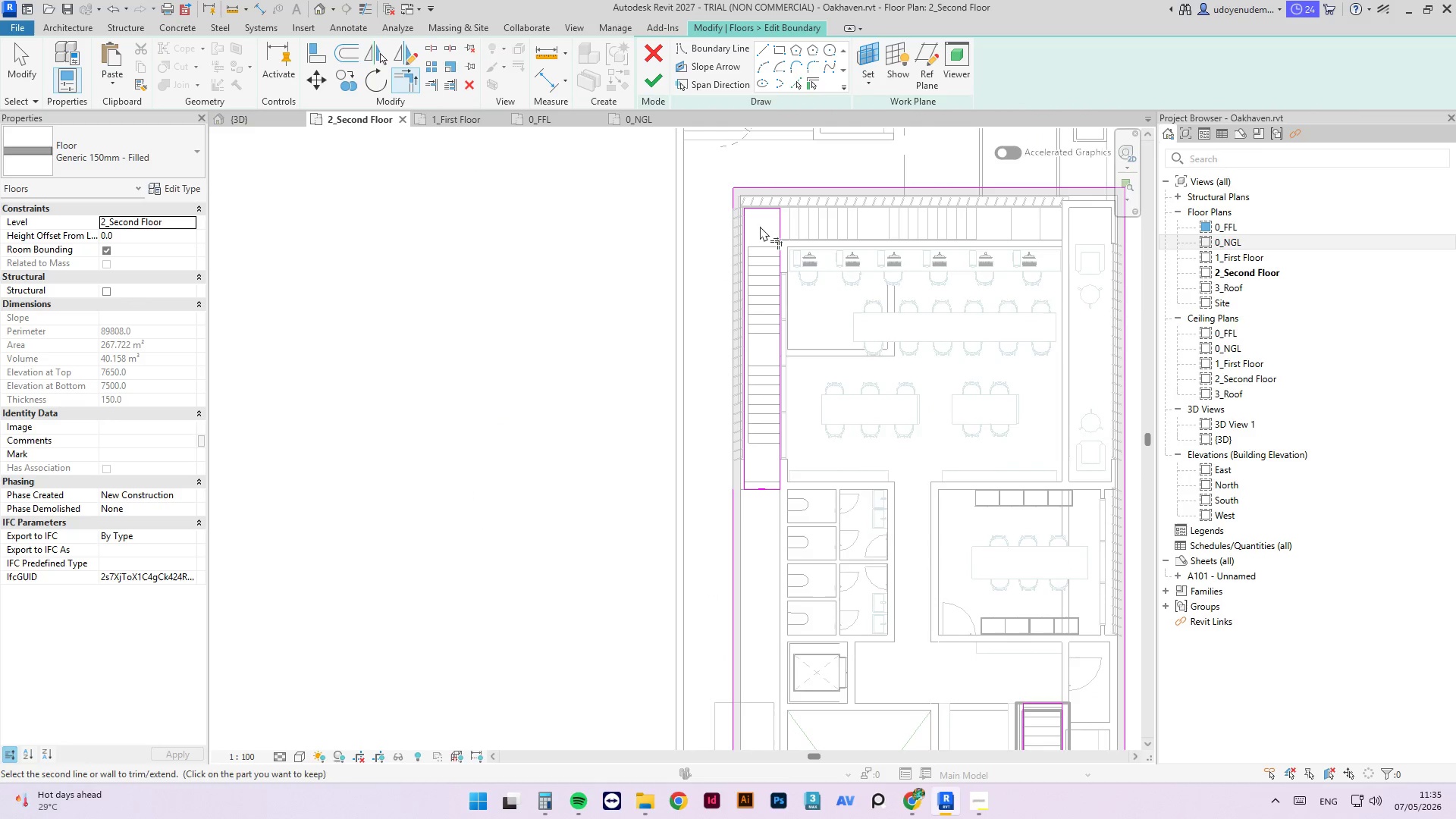 
key(Escape)
 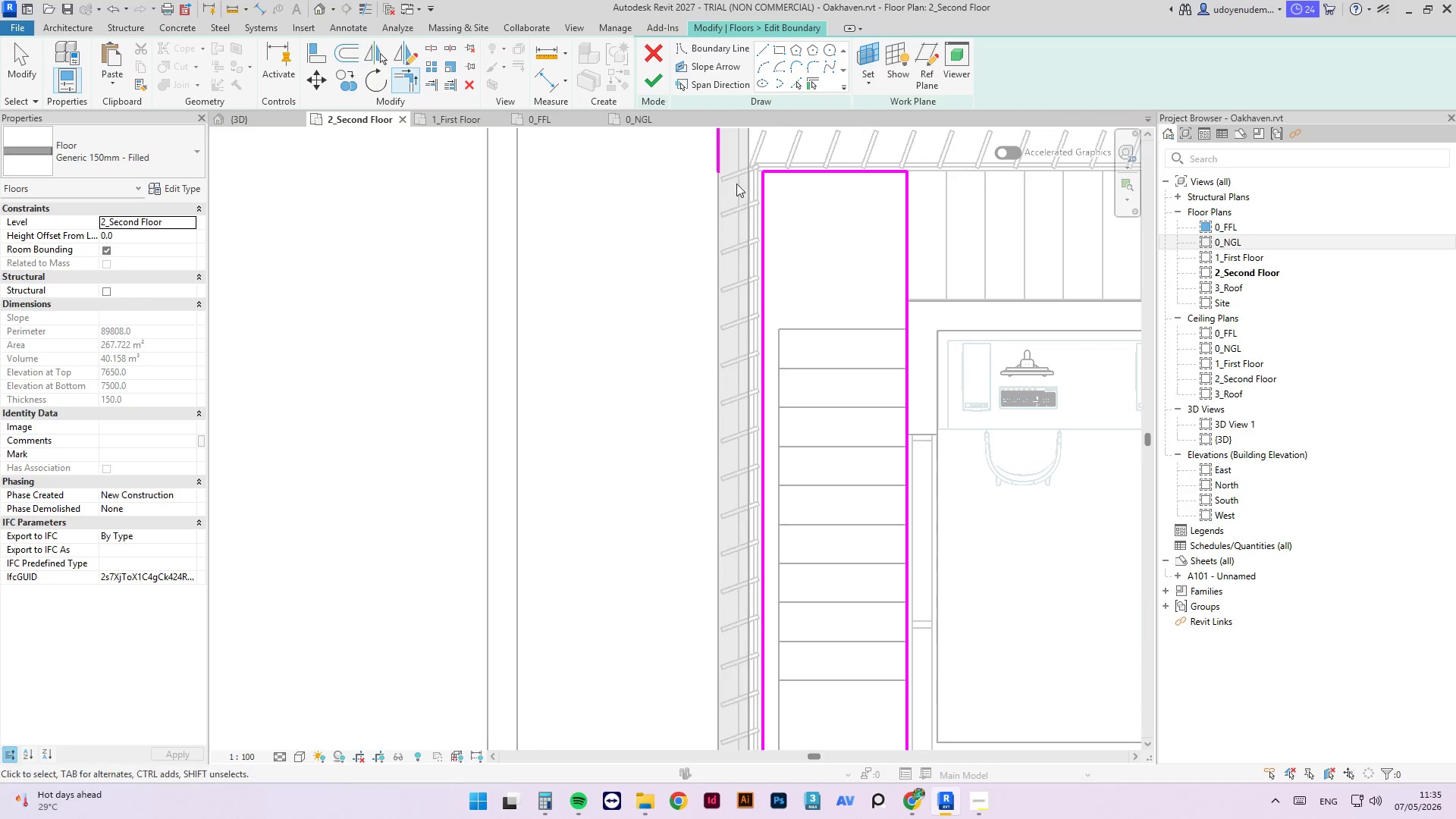 
key(Escape)
 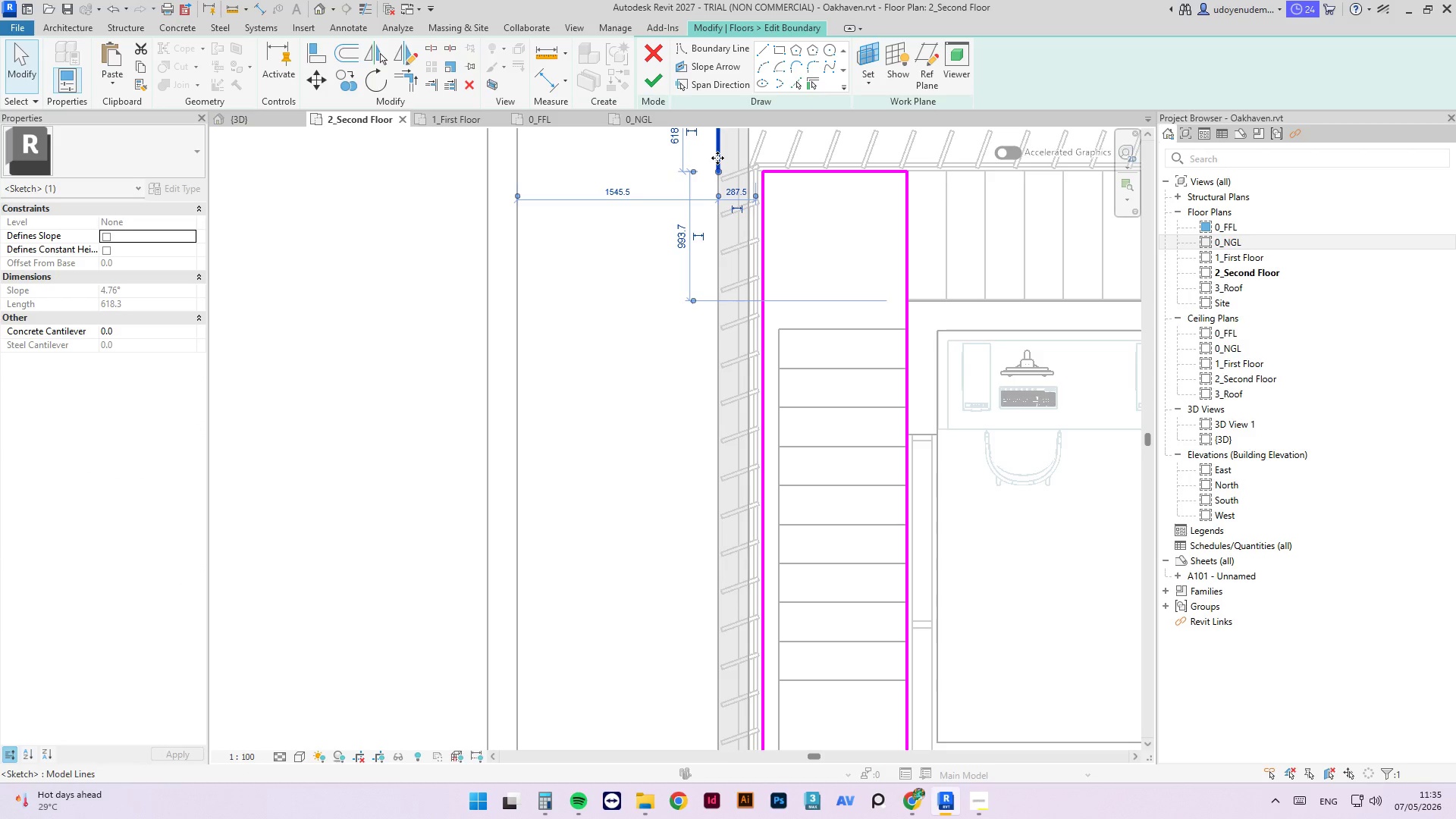 
scroll: coordinate [704, 171], scroll_direction: up, amount: 10.0
 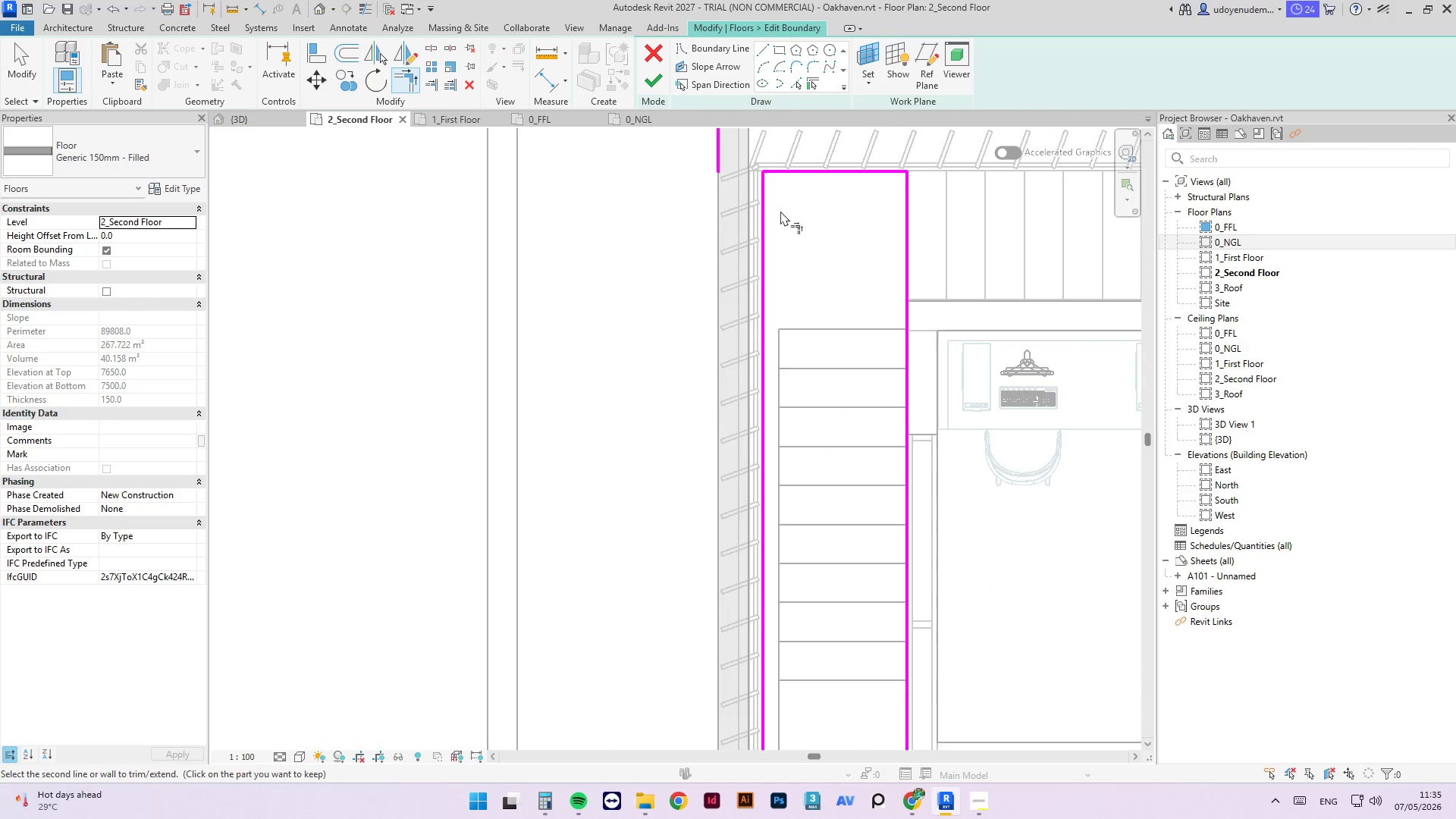 
key(Delete)
 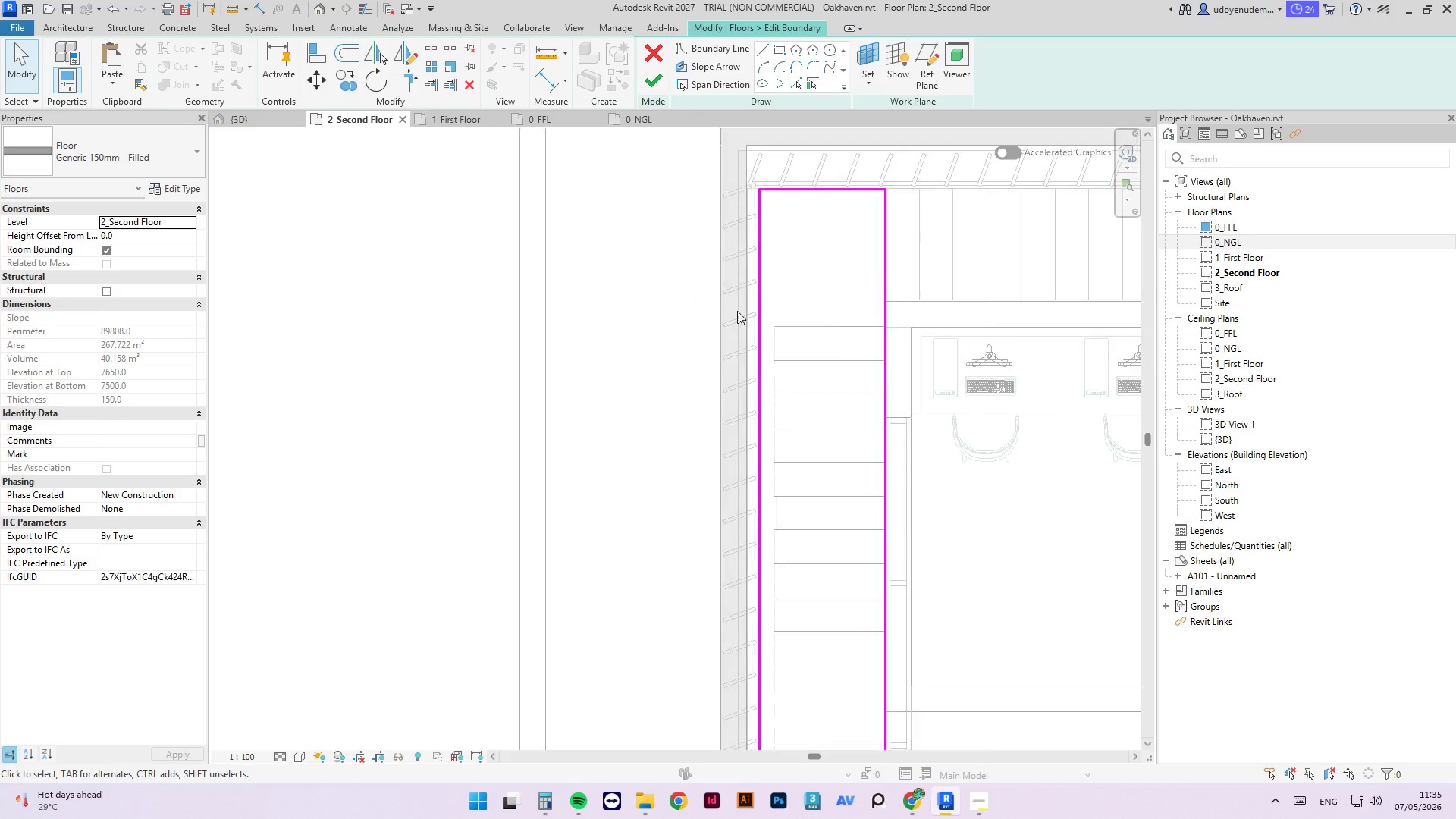 
scroll: coordinate [708, 229], scroll_direction: down, amount: 10.0
 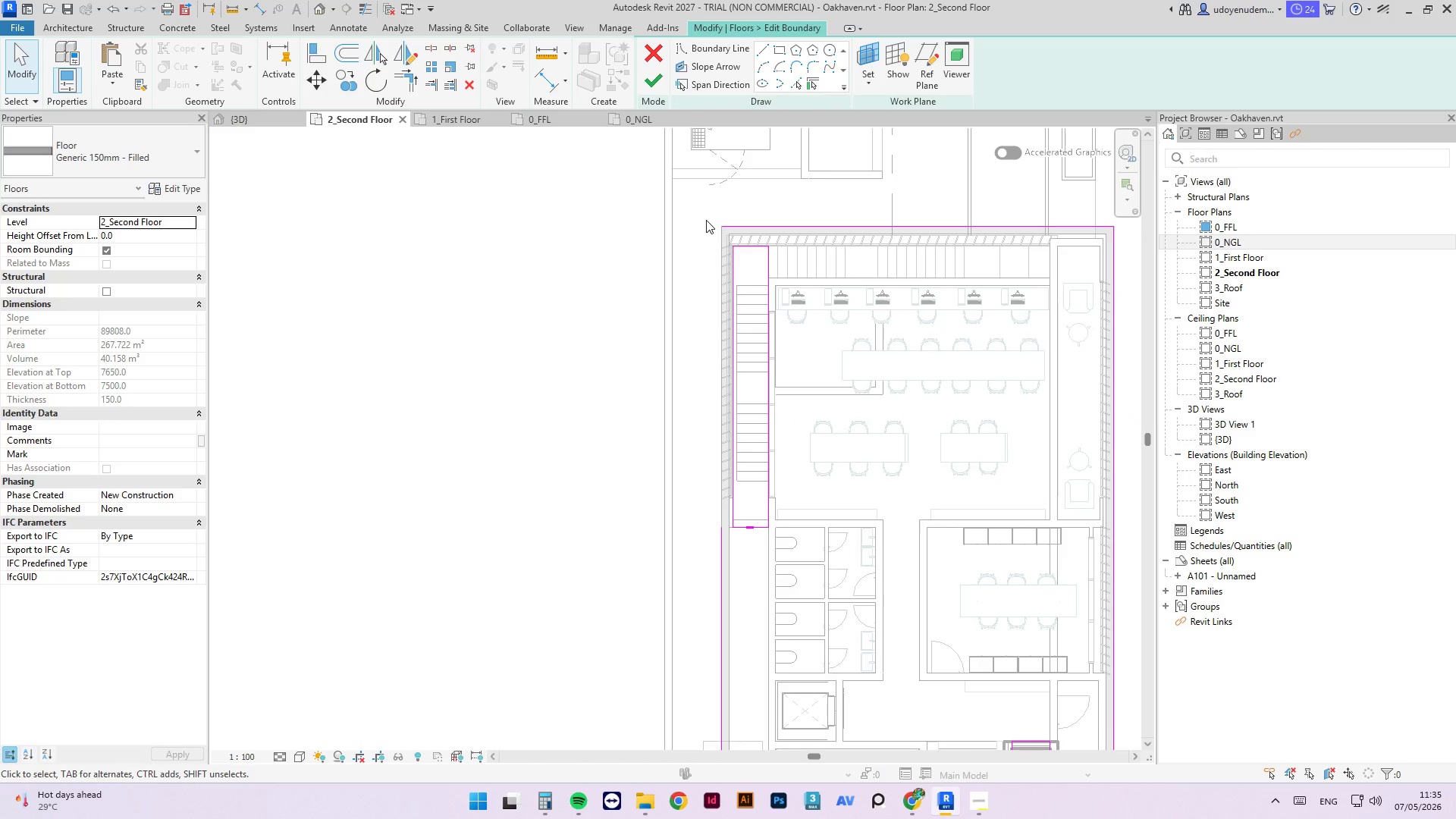 
type(tr)
 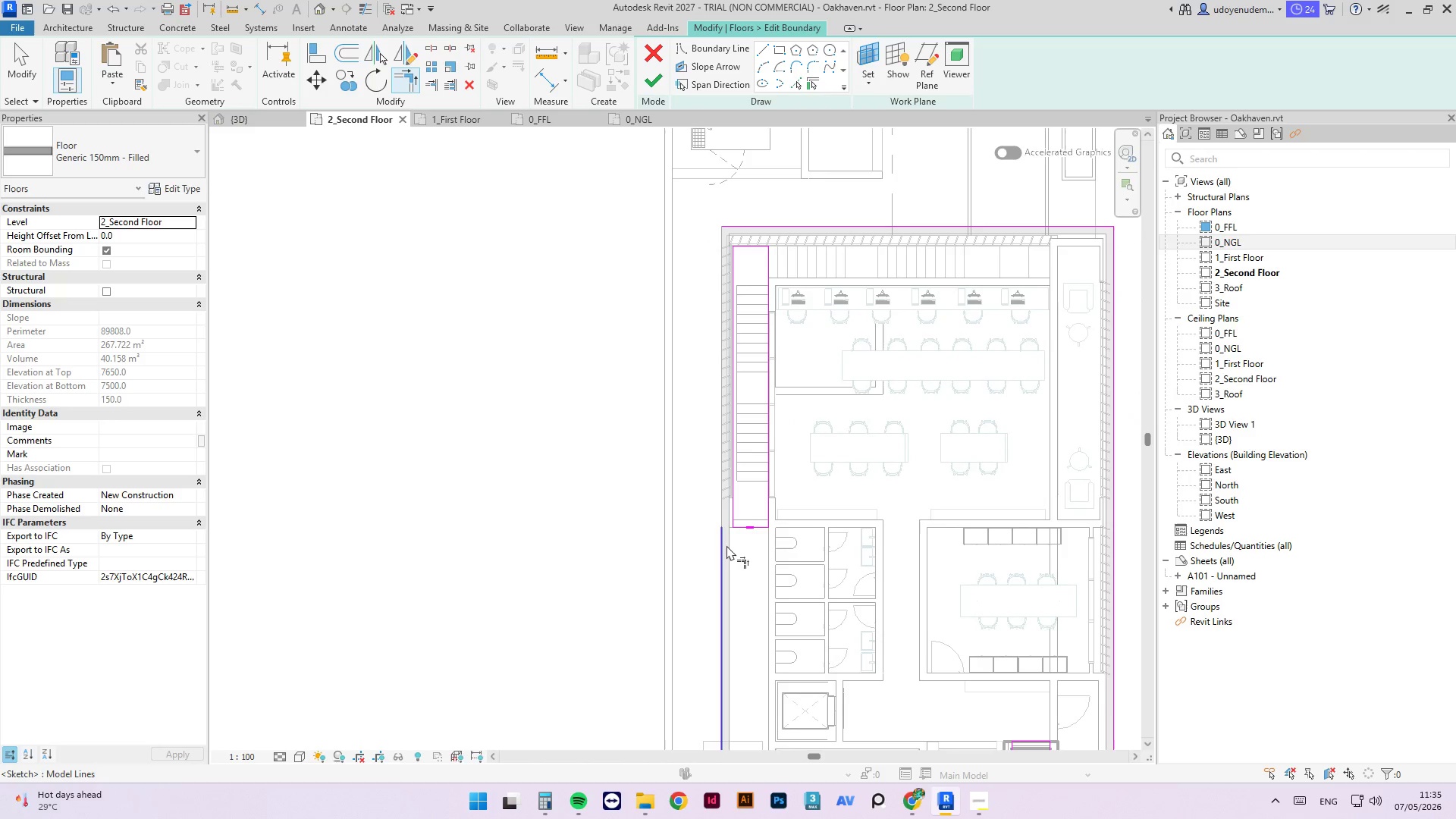 
left_click([726, 546])
 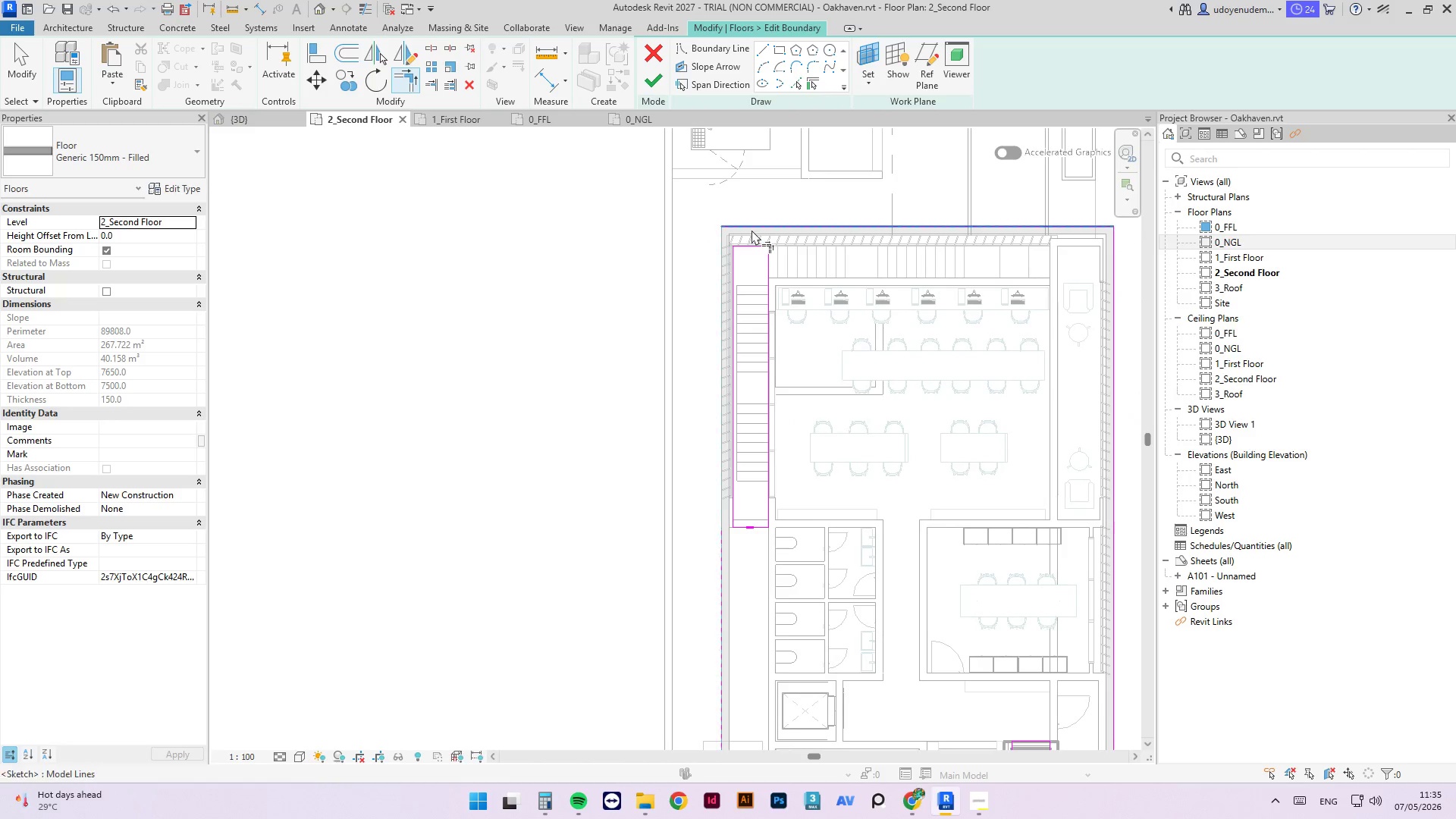 
left_click([752, 230])
 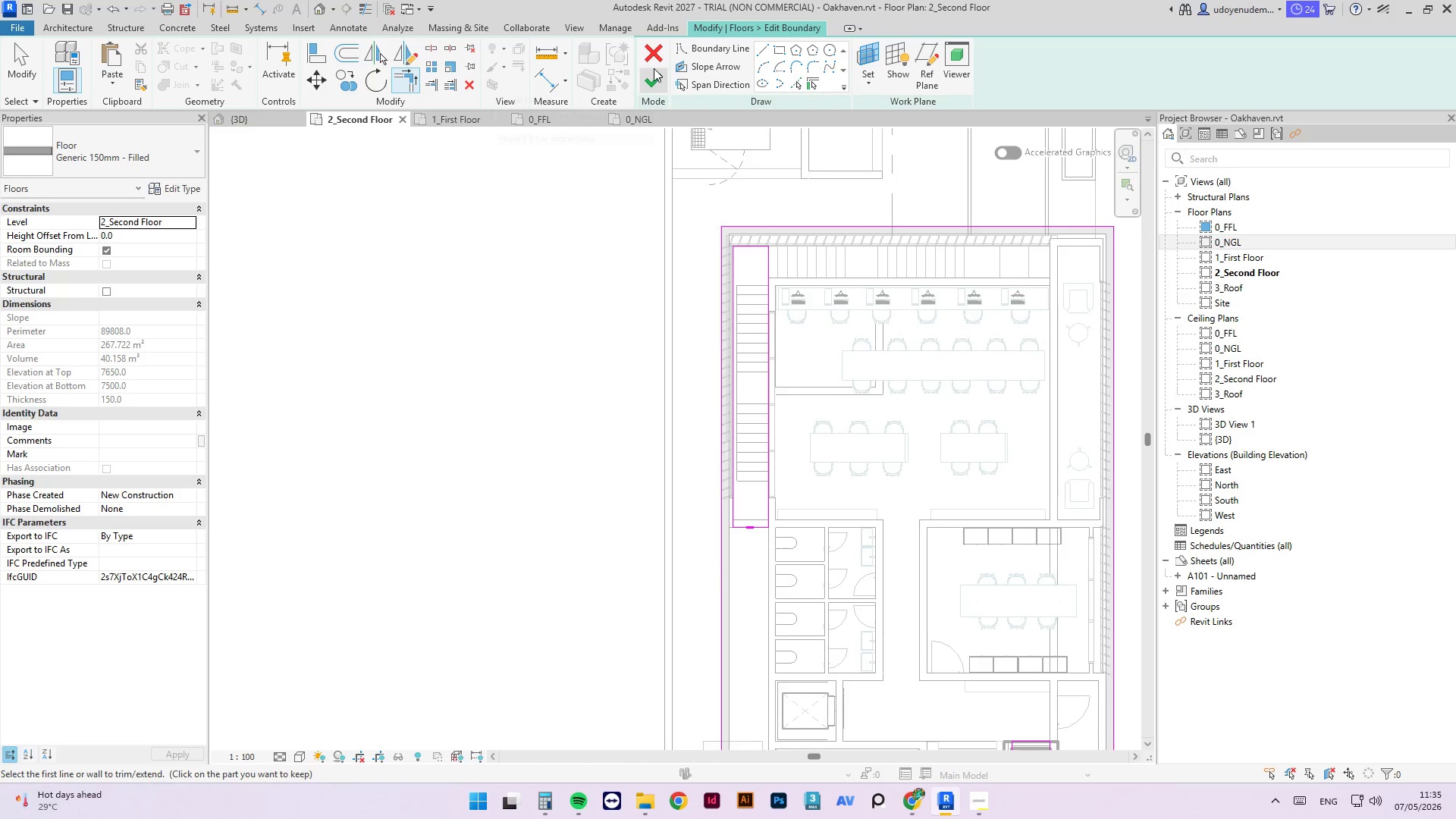 
left_click([660, 80])
 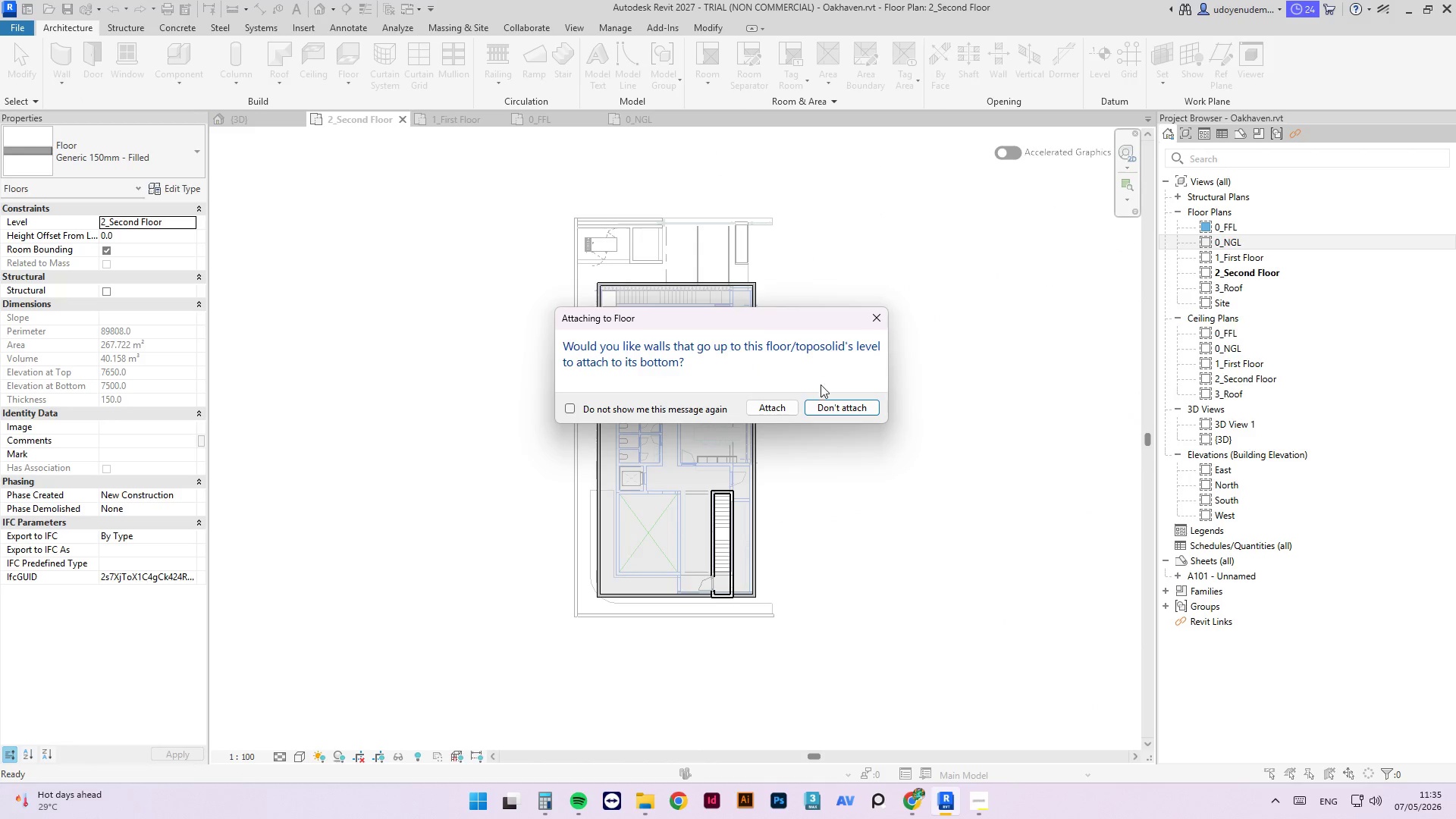 
left_click([838, 408])
 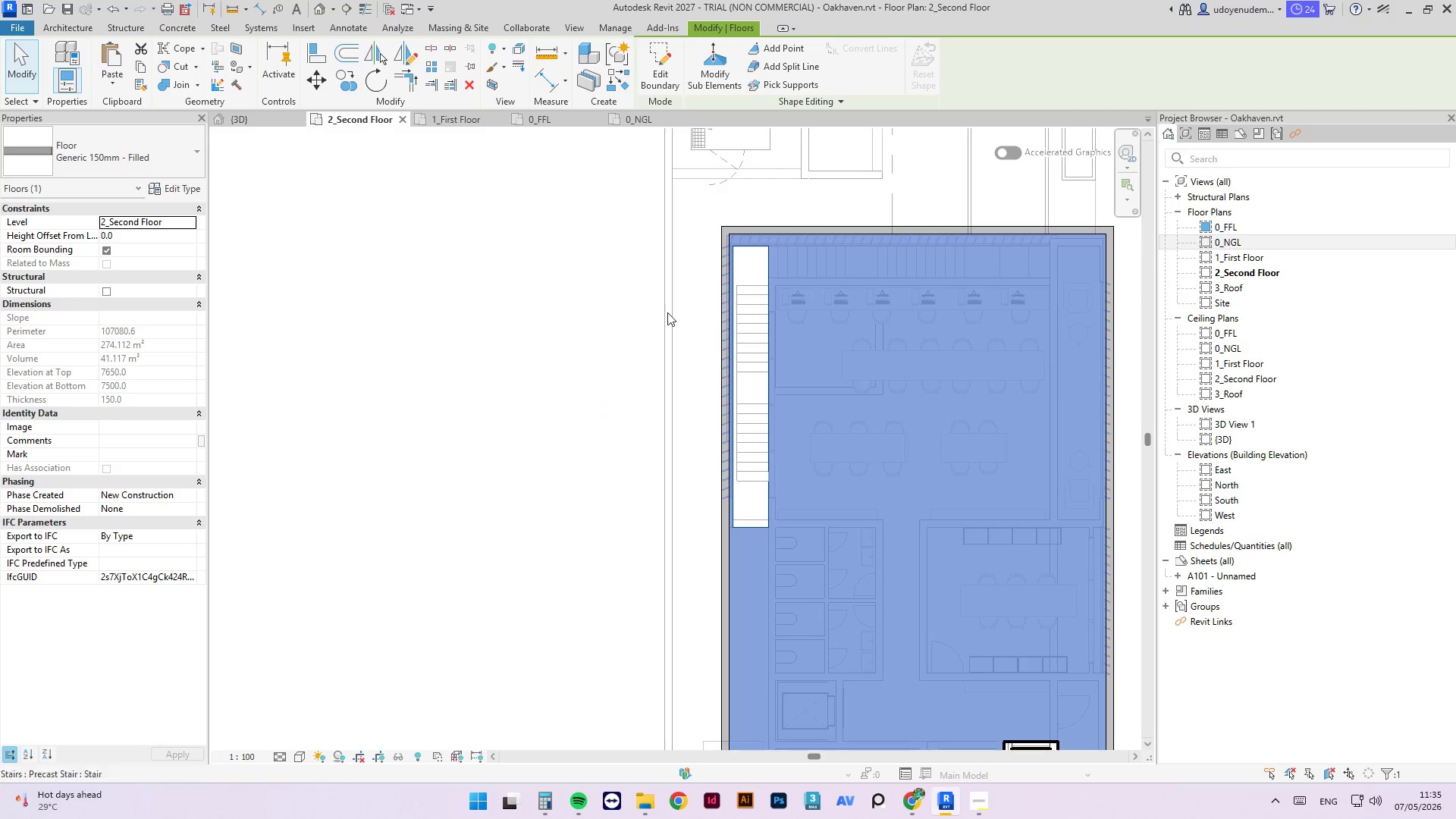 
left_click([576, 349])
 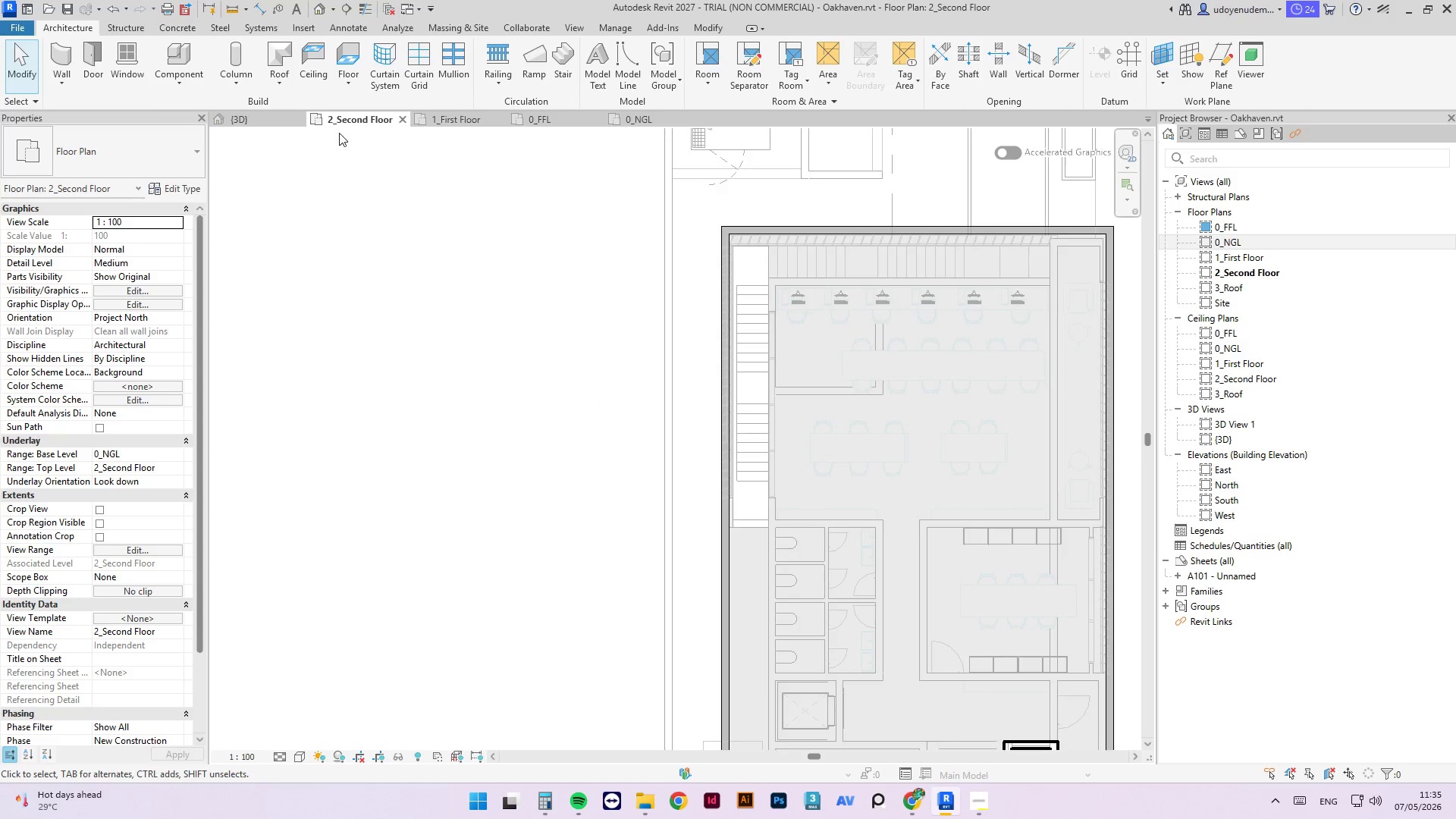 
left_click([264, 125])
 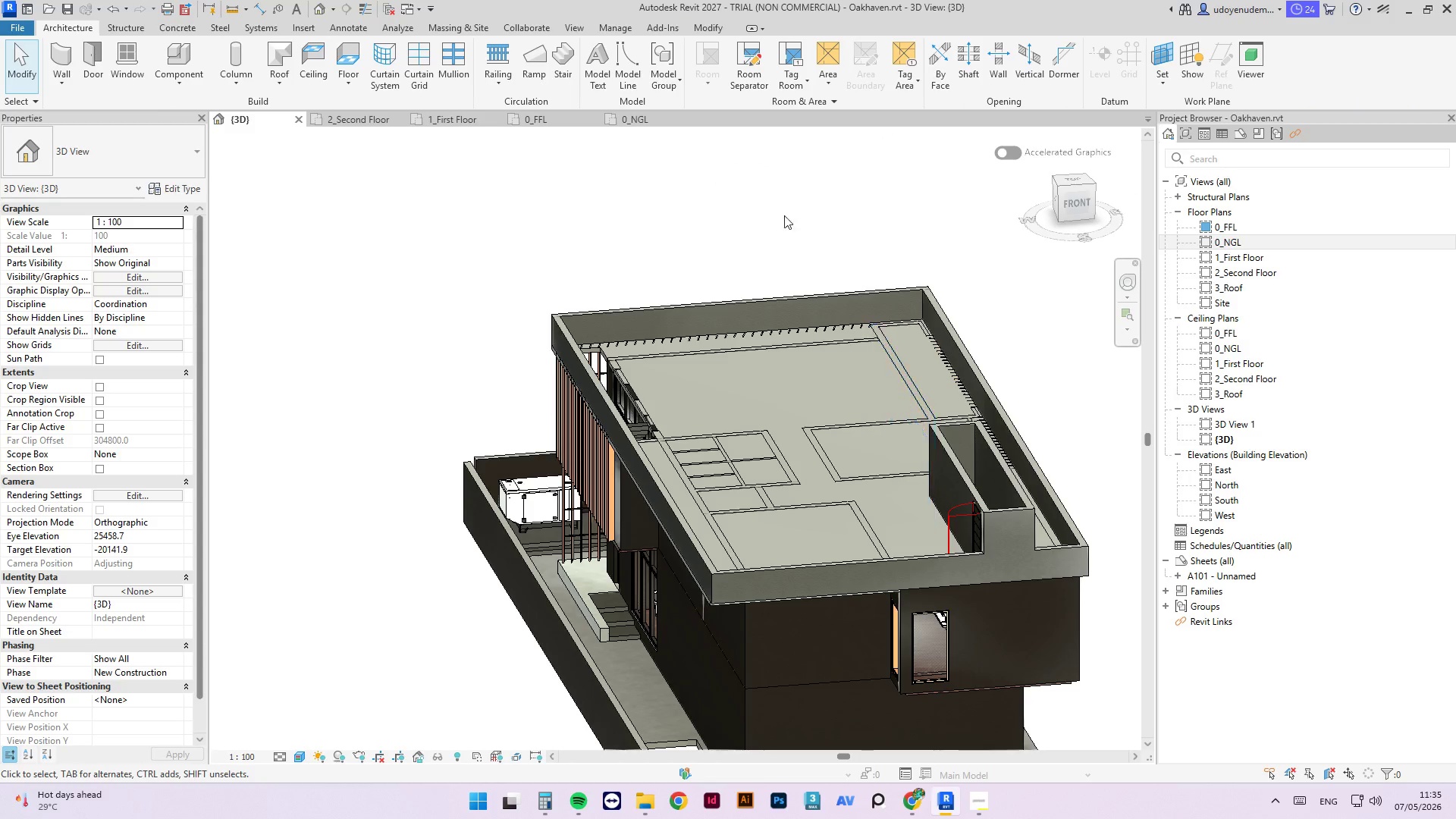 
left_click_drag(start_coordinate=[645, 187], to_coordinate=[643, 196])
 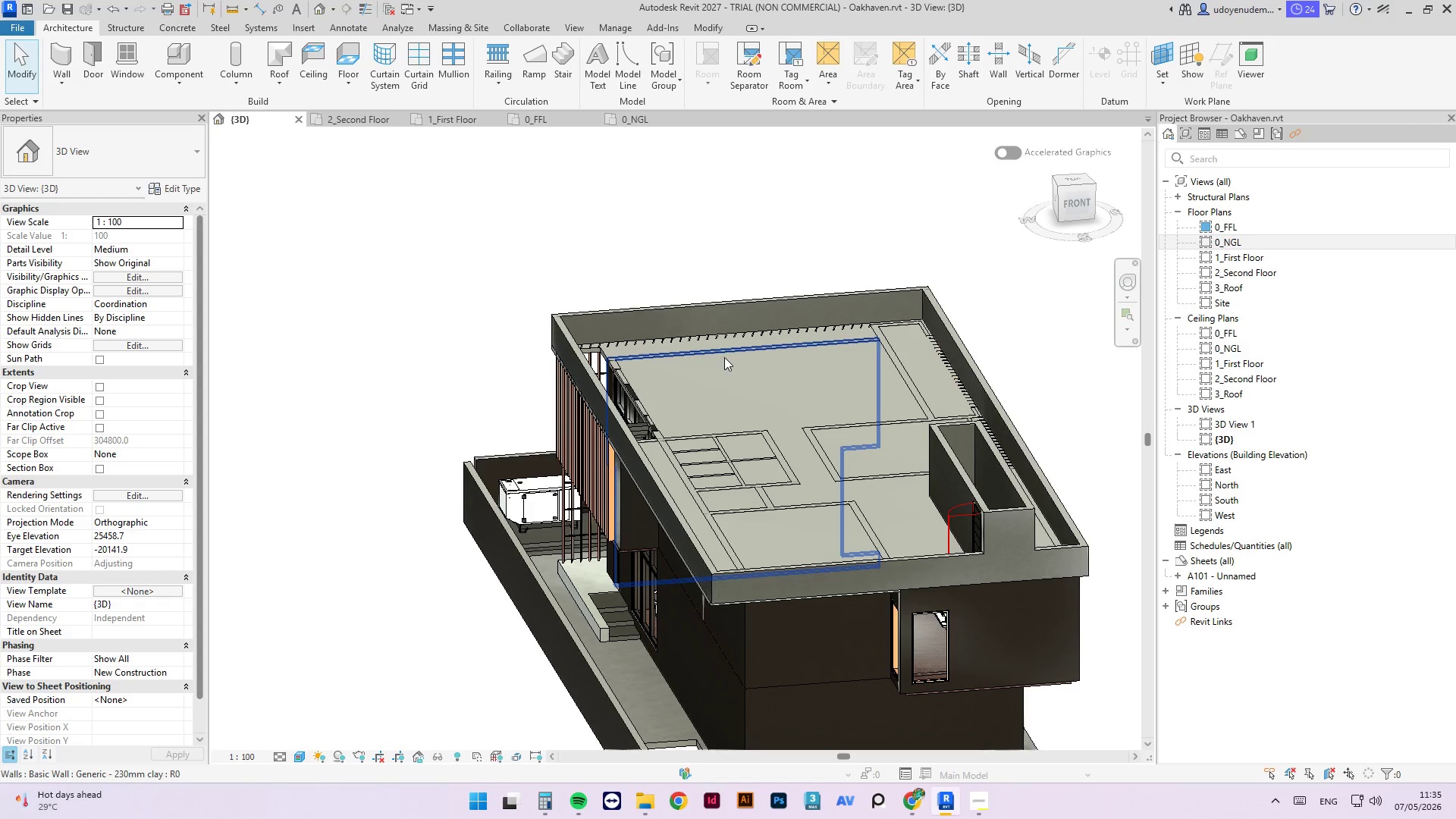 
hold_key(key=ShiftLeft, duration=10.75)
 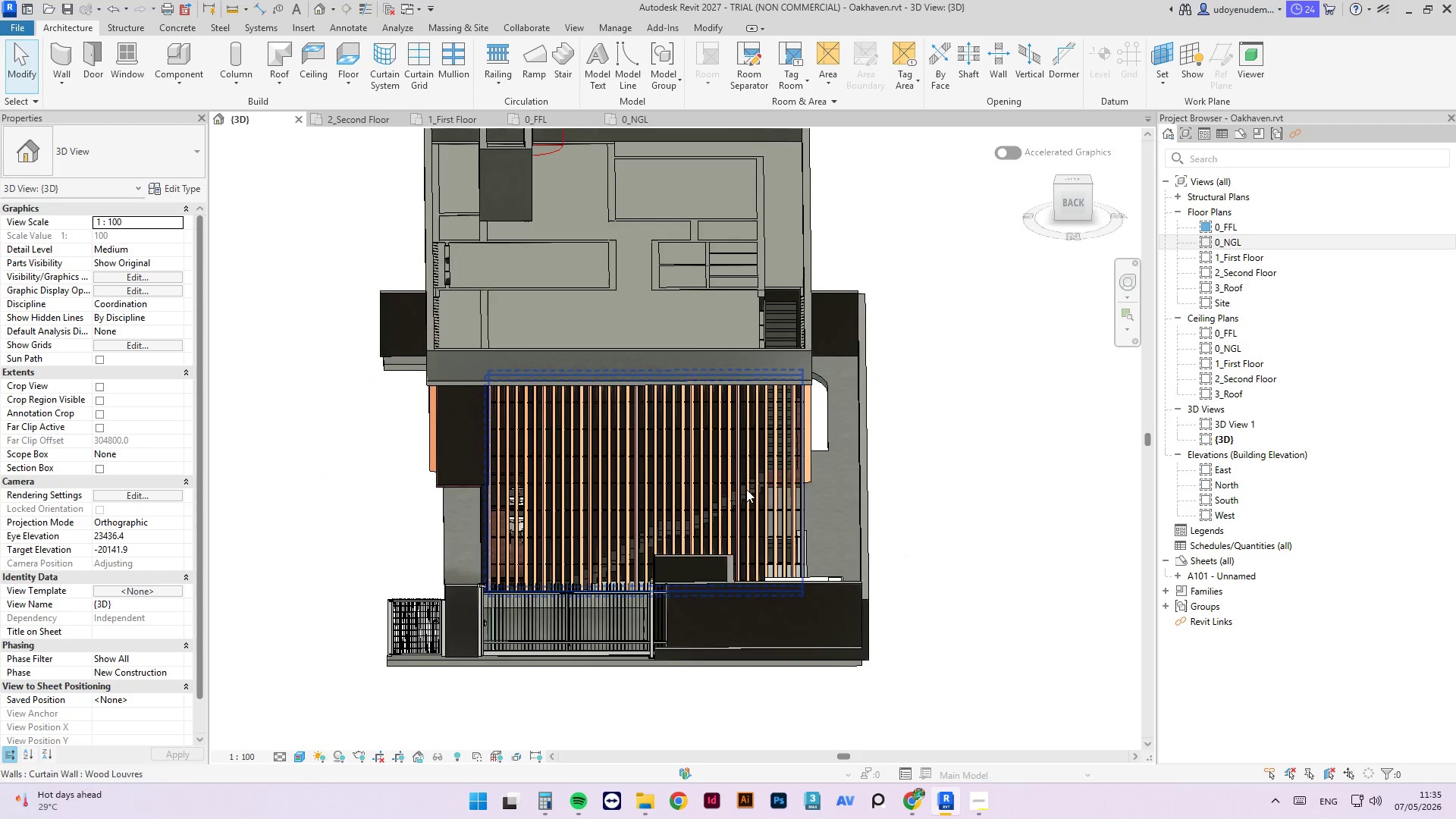 
scroll: coordinate [693, 436], scroll_direction: none, amount: 0.0
 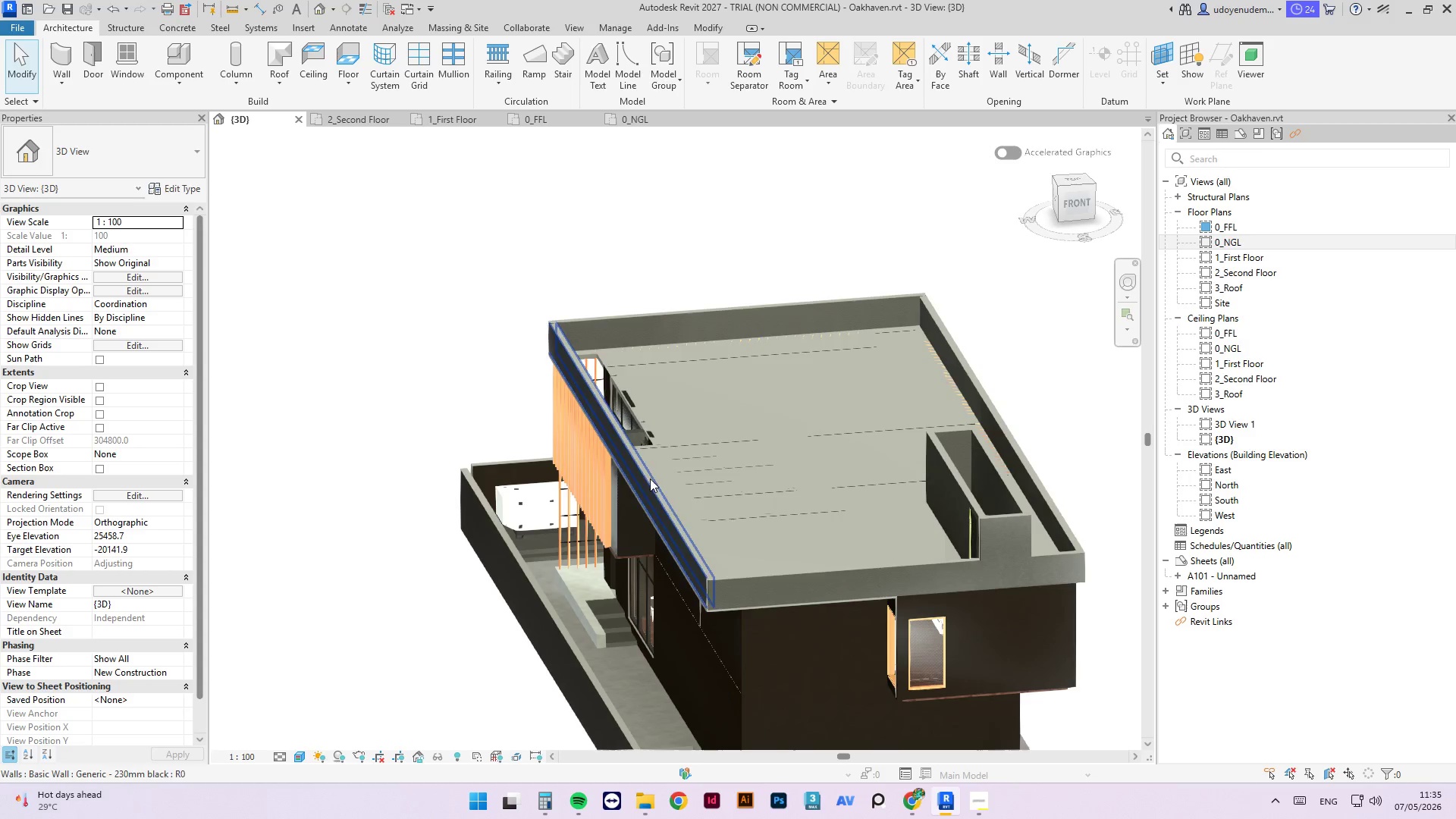 
hold_key(key=ShiftLeft, duration=6.75)
 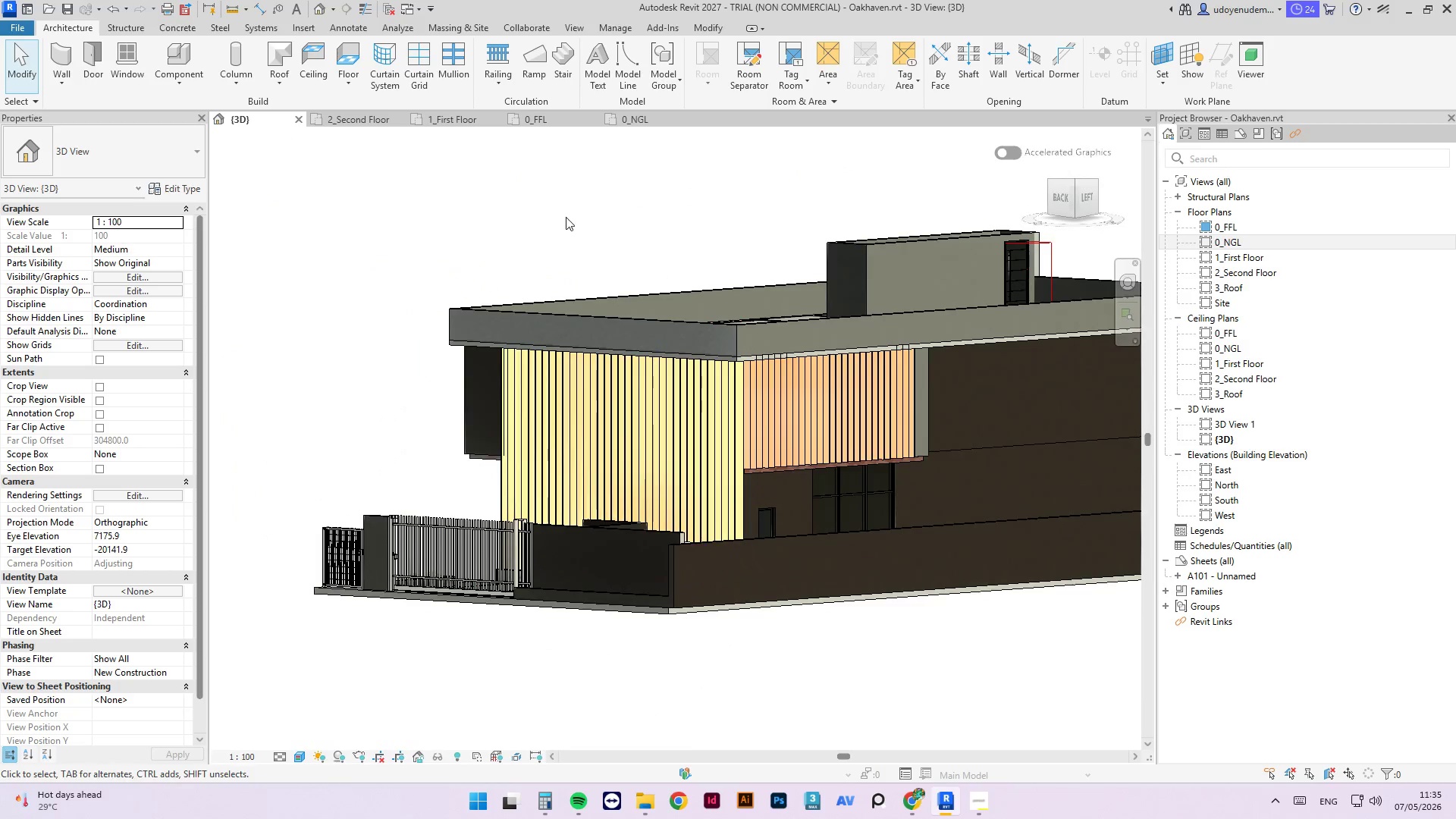 
left_click([566, 217])
 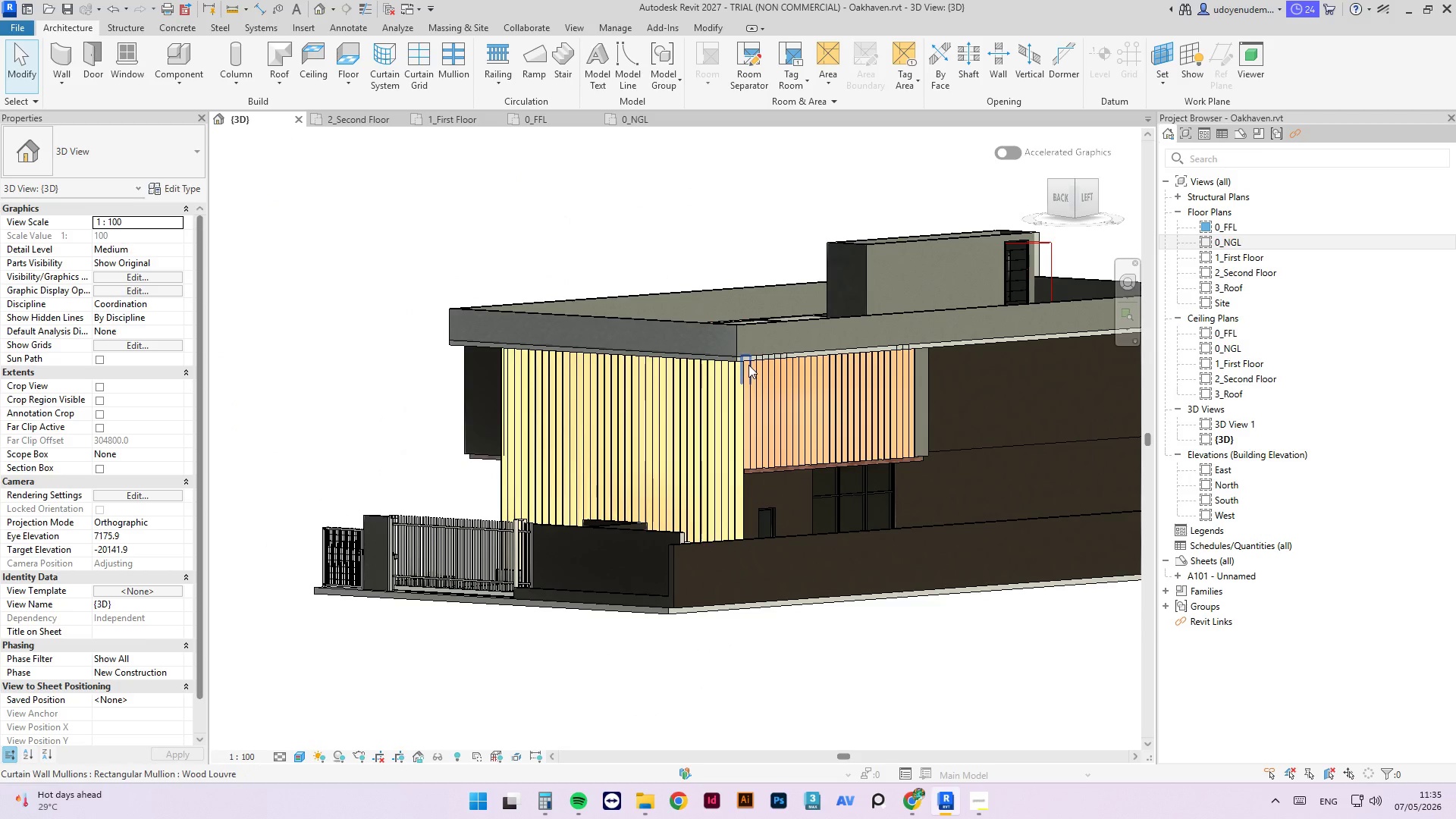 
hold_key(key=ShiftLeft, duration=12.16)
scroll: coordinate [719, 544], scroll_direction: none, amount: 0.0
 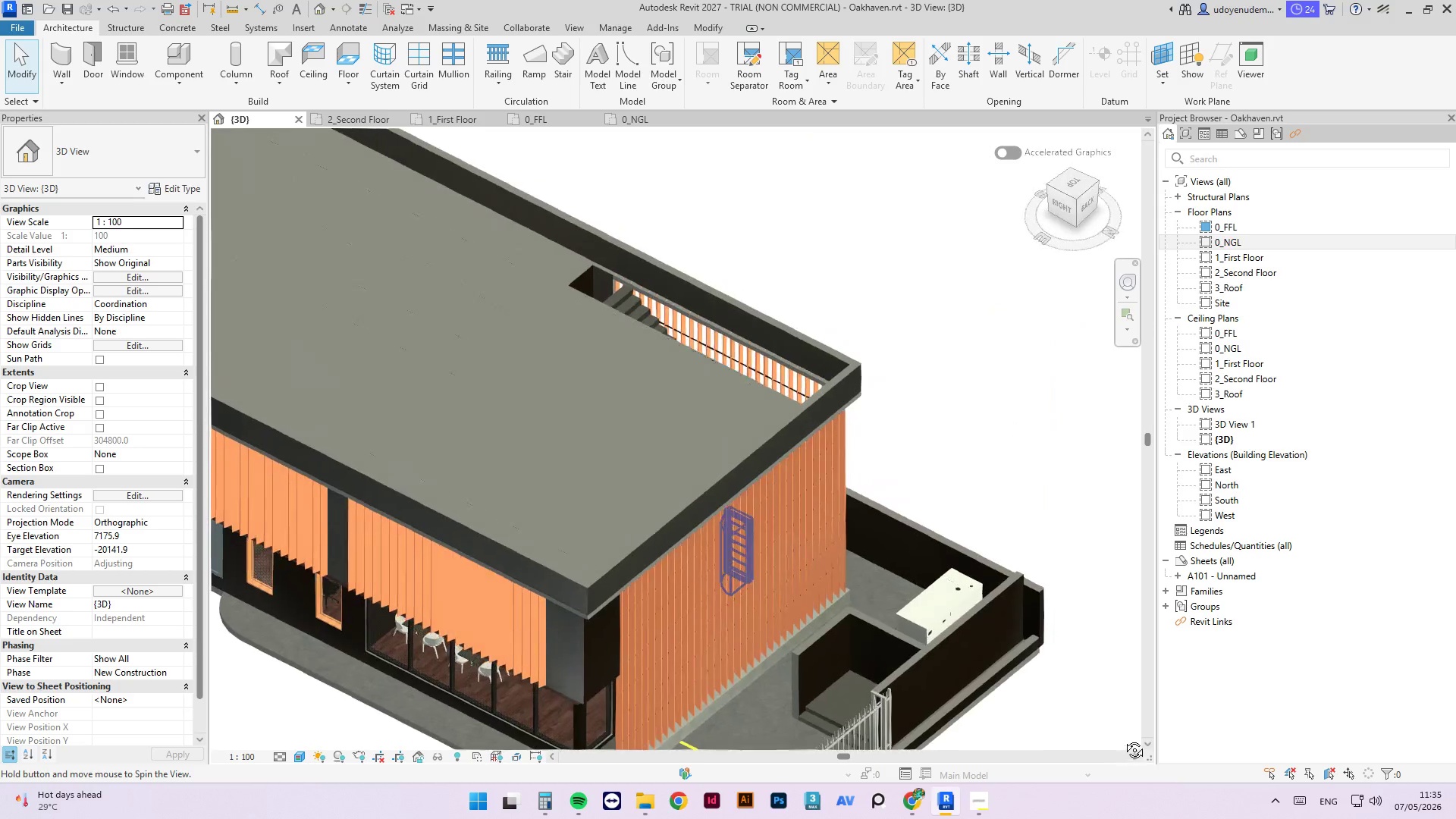 
scroll: coordinate [643, 474], scroll_direction: down, amount: 6.0
 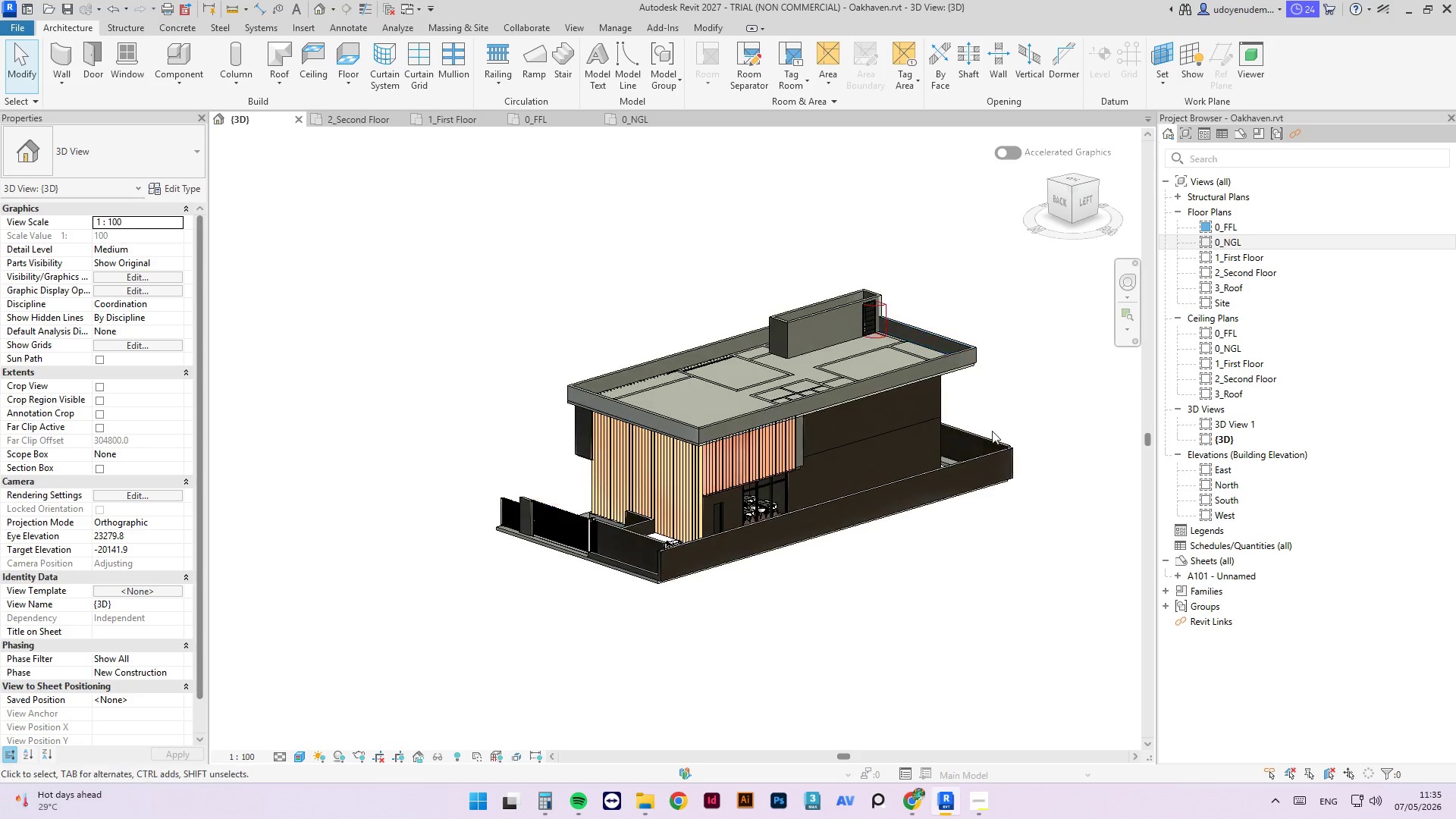 
hold_key(key=ShiftLeft, duration=1.67)
 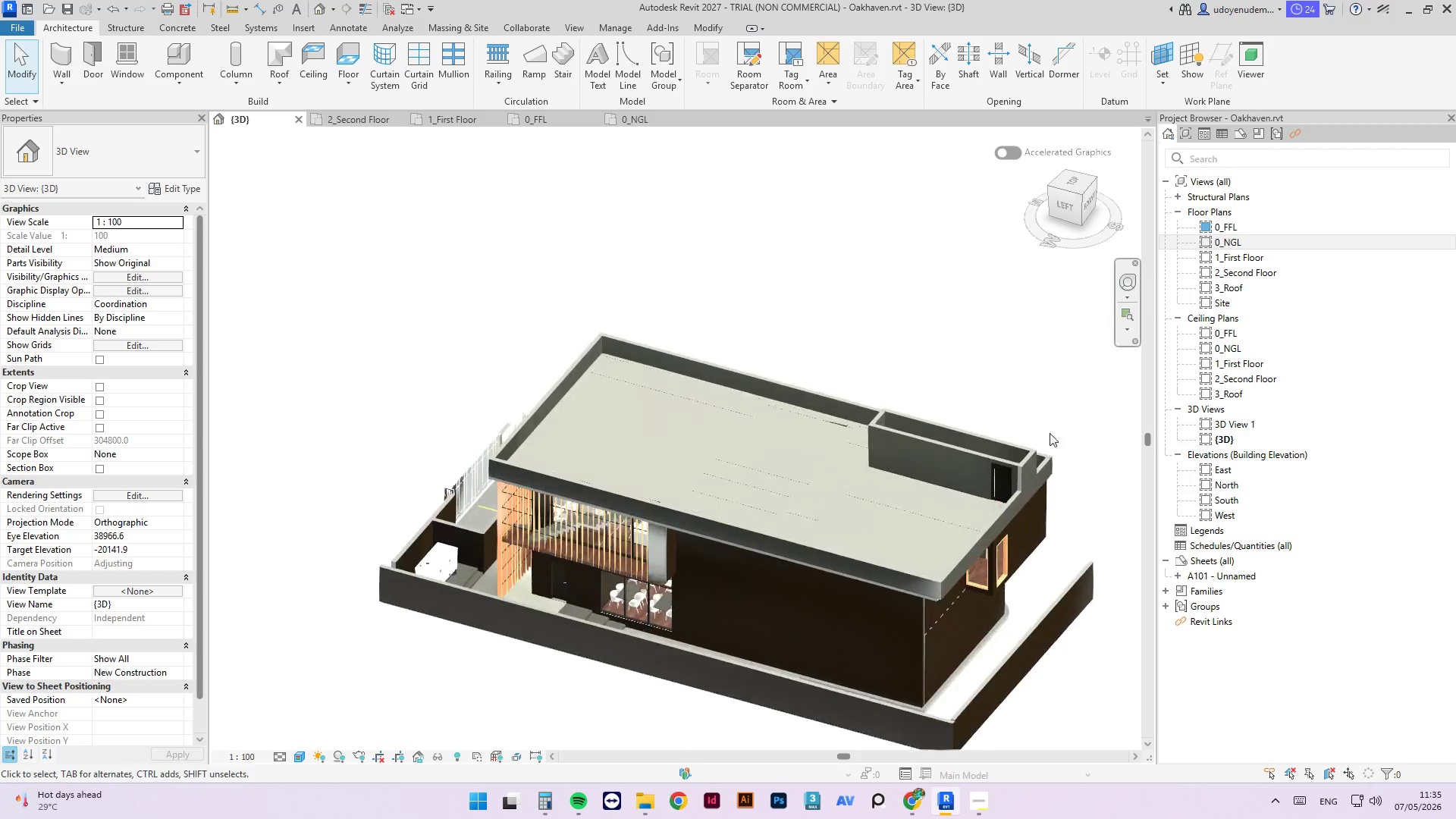 
scroll: coordinate [1023, 485], scroll_direction: up, amount: 7.0
 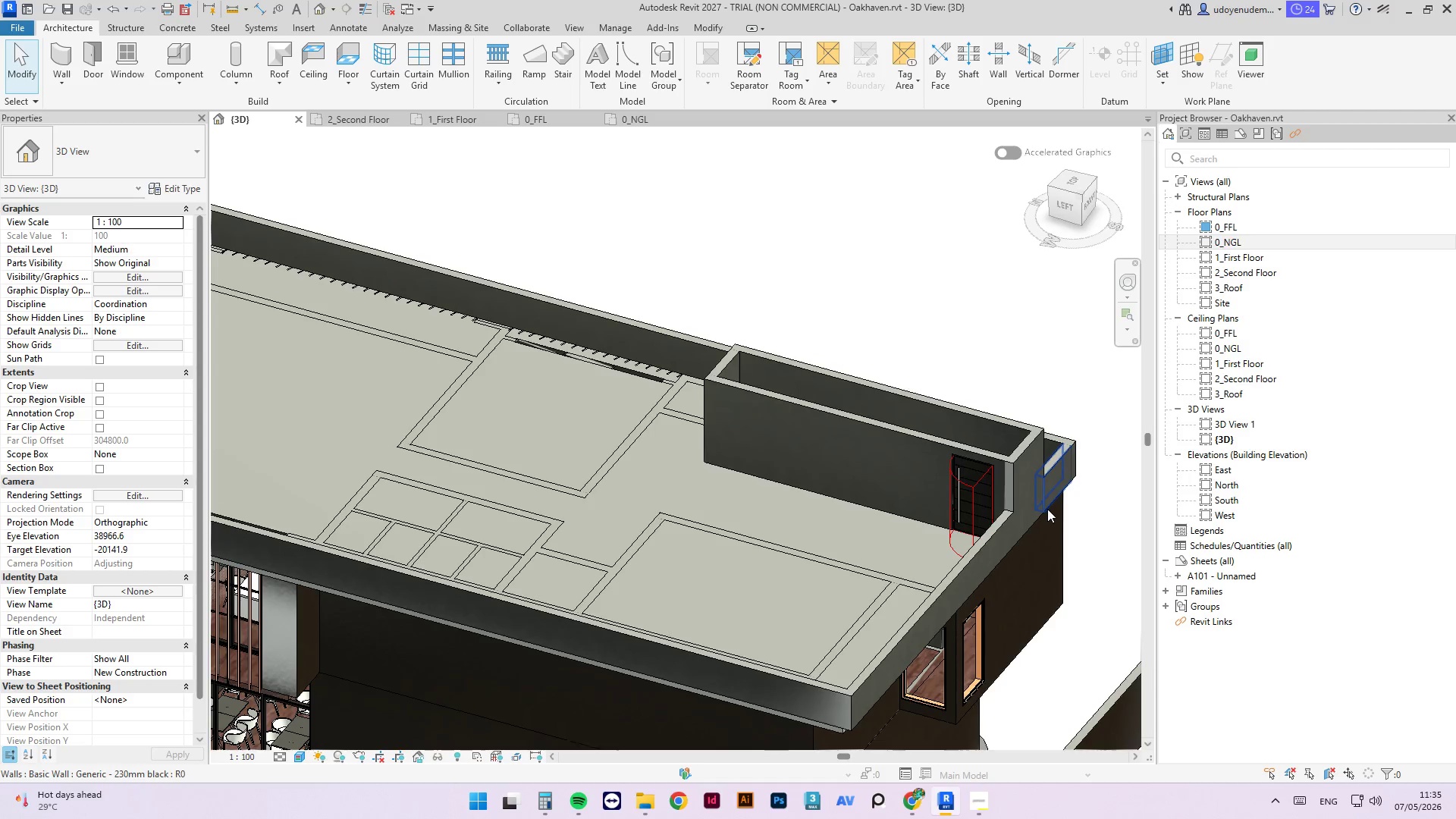 
scroll: coordinate [1076, 460], scroll_direction: down, amount: 2.0
 